 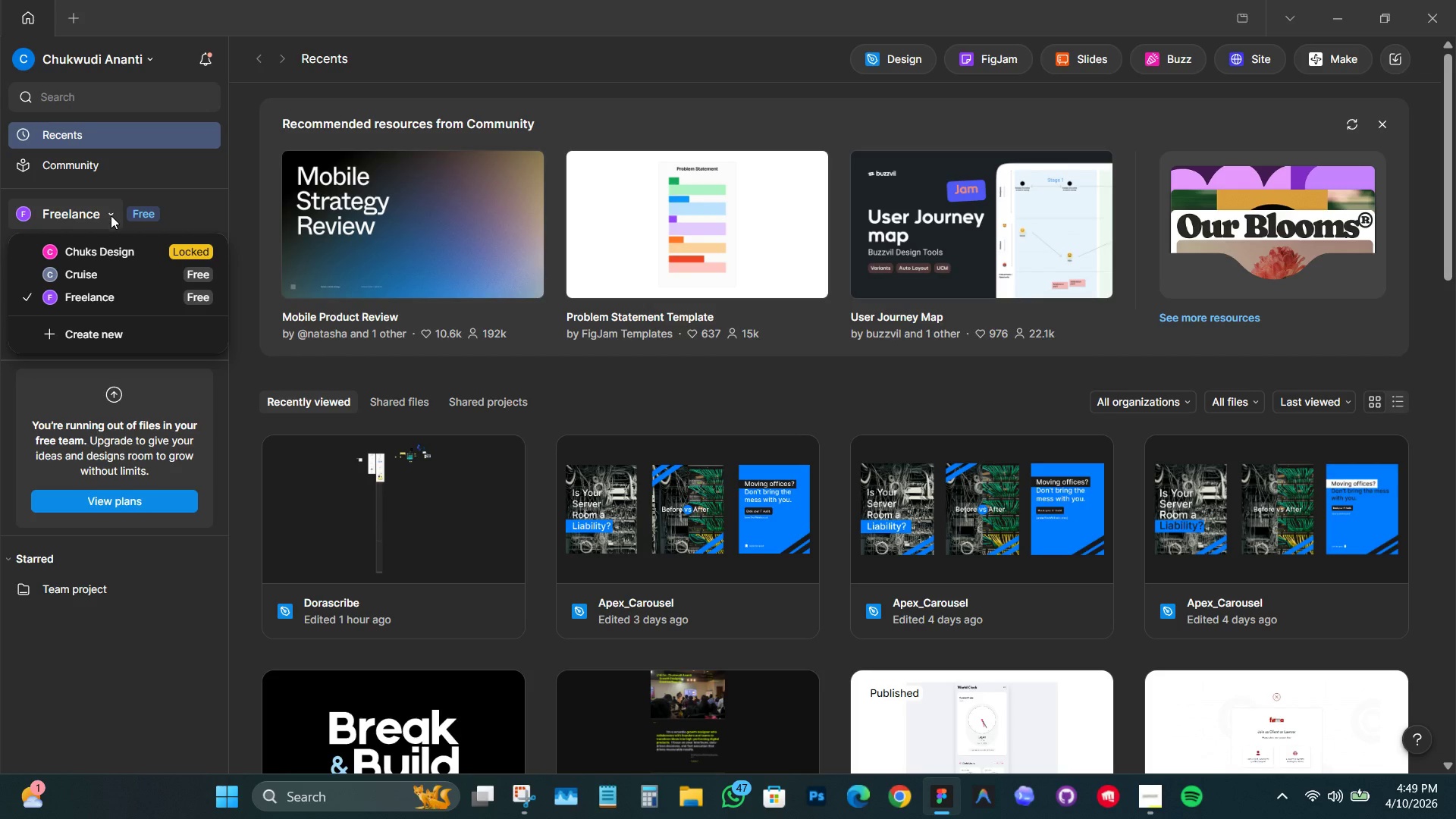 
left_click([87, 294])
 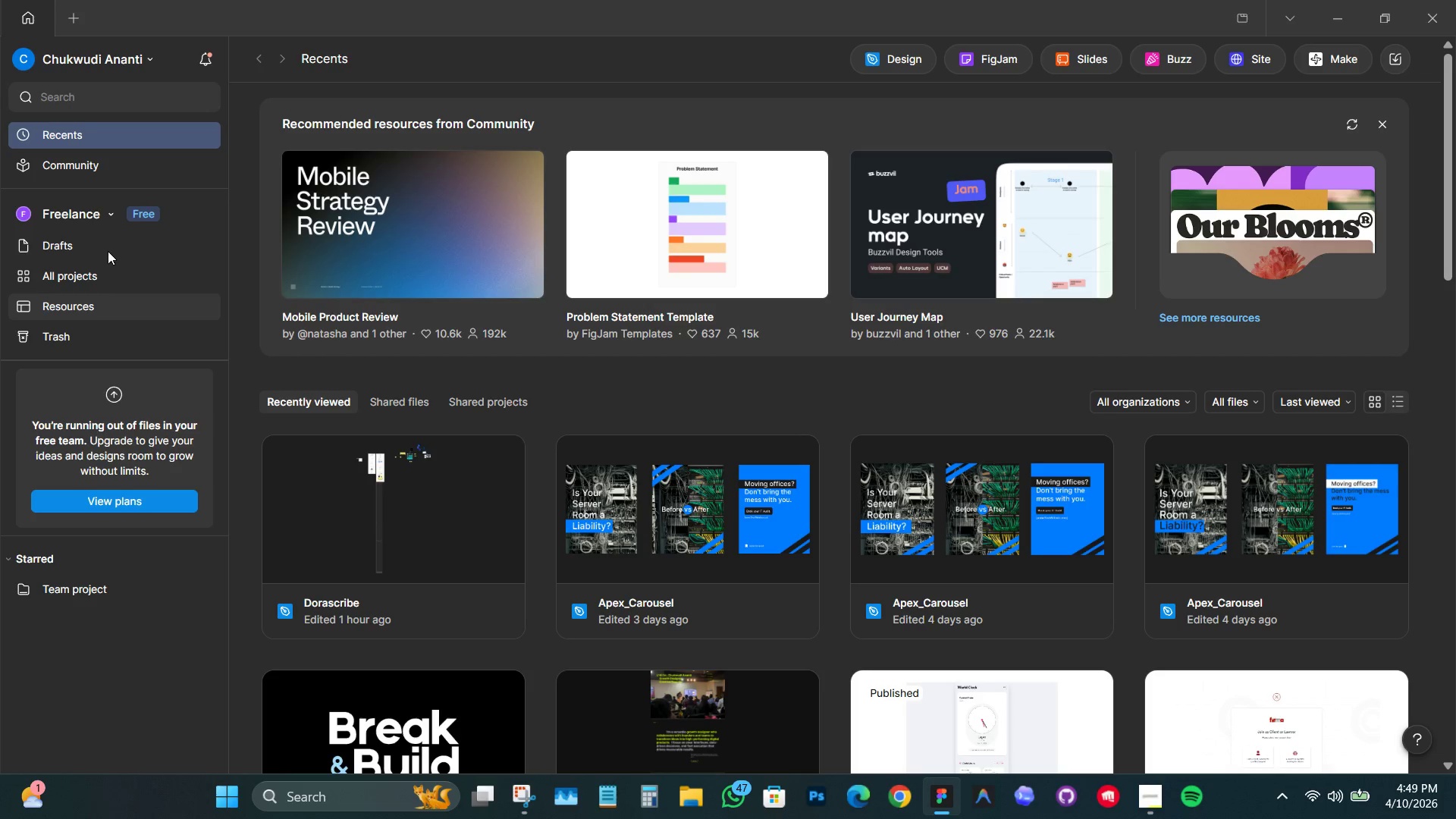 
left_click([108, 241])
 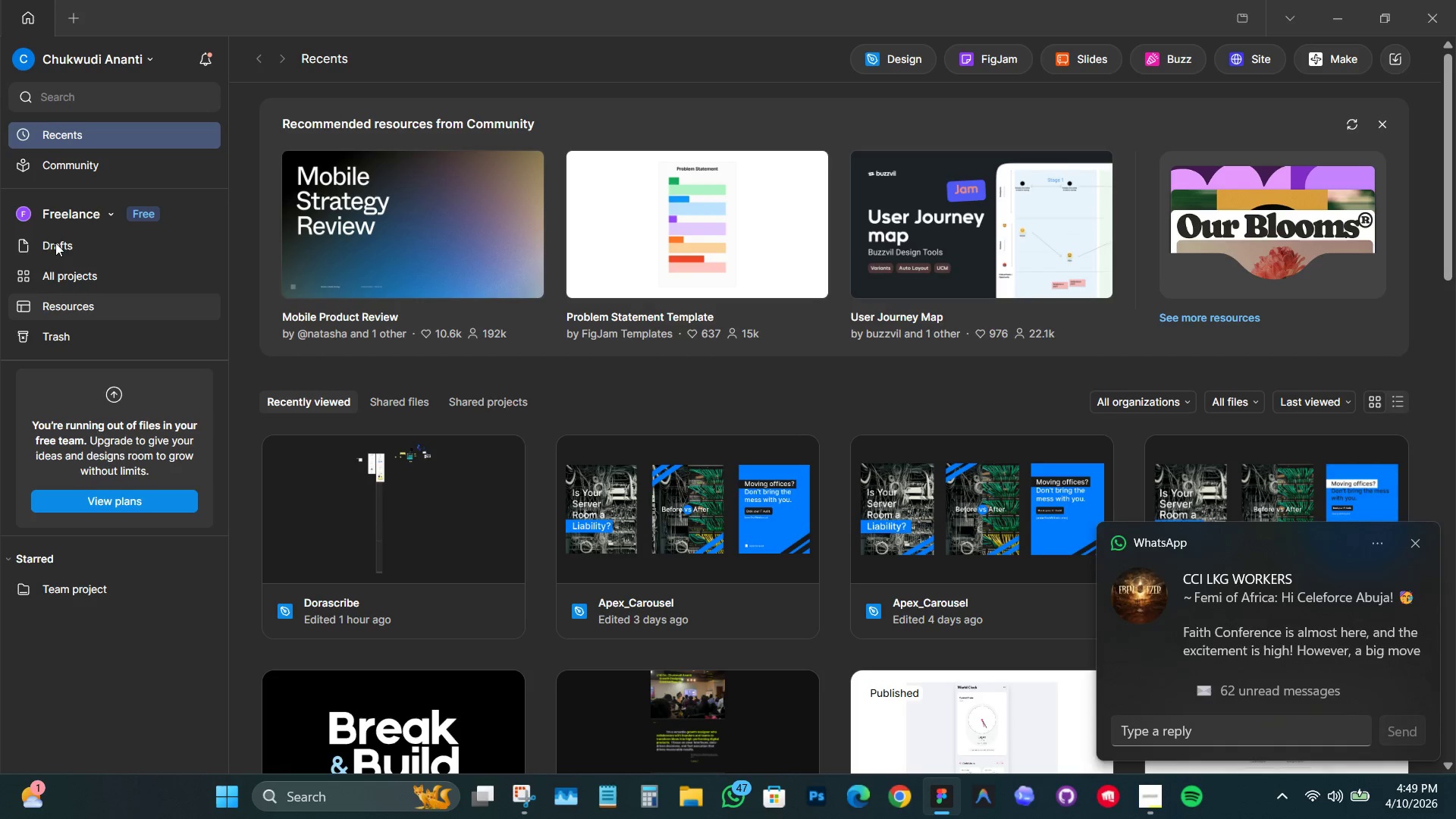 
left_click([53, 243])
 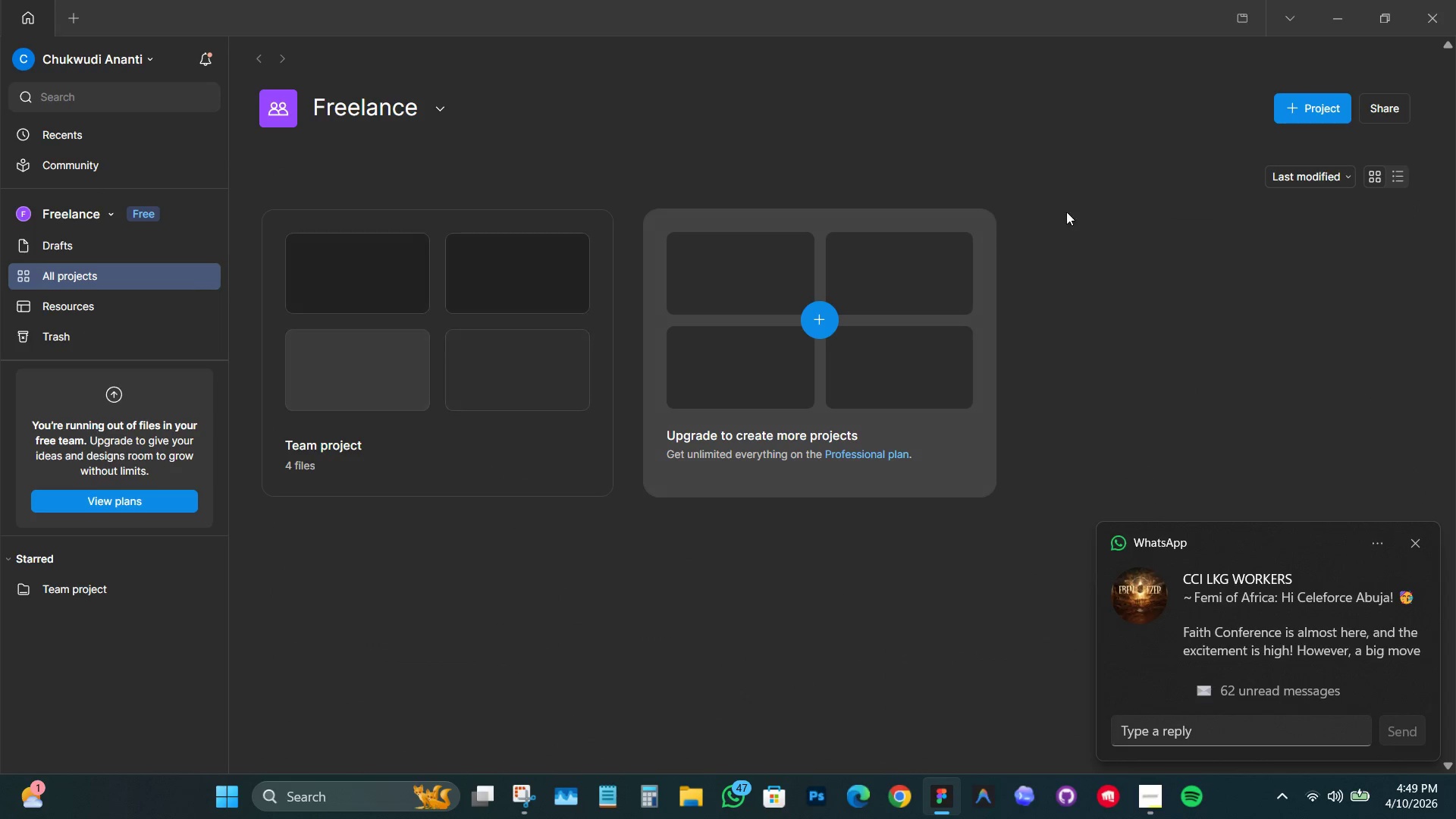 
wait(5.25)
 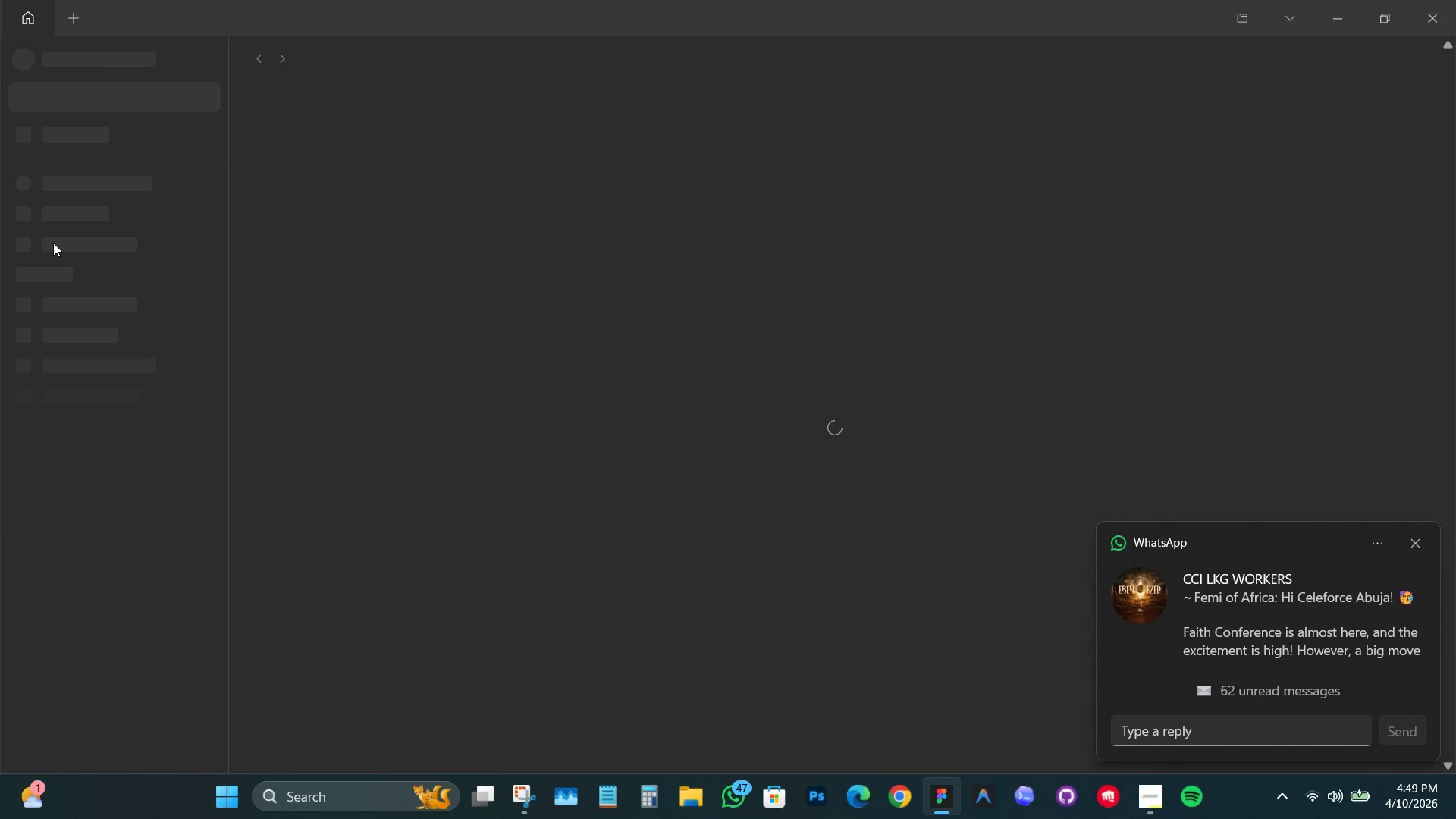 
left_click([91, 250])
 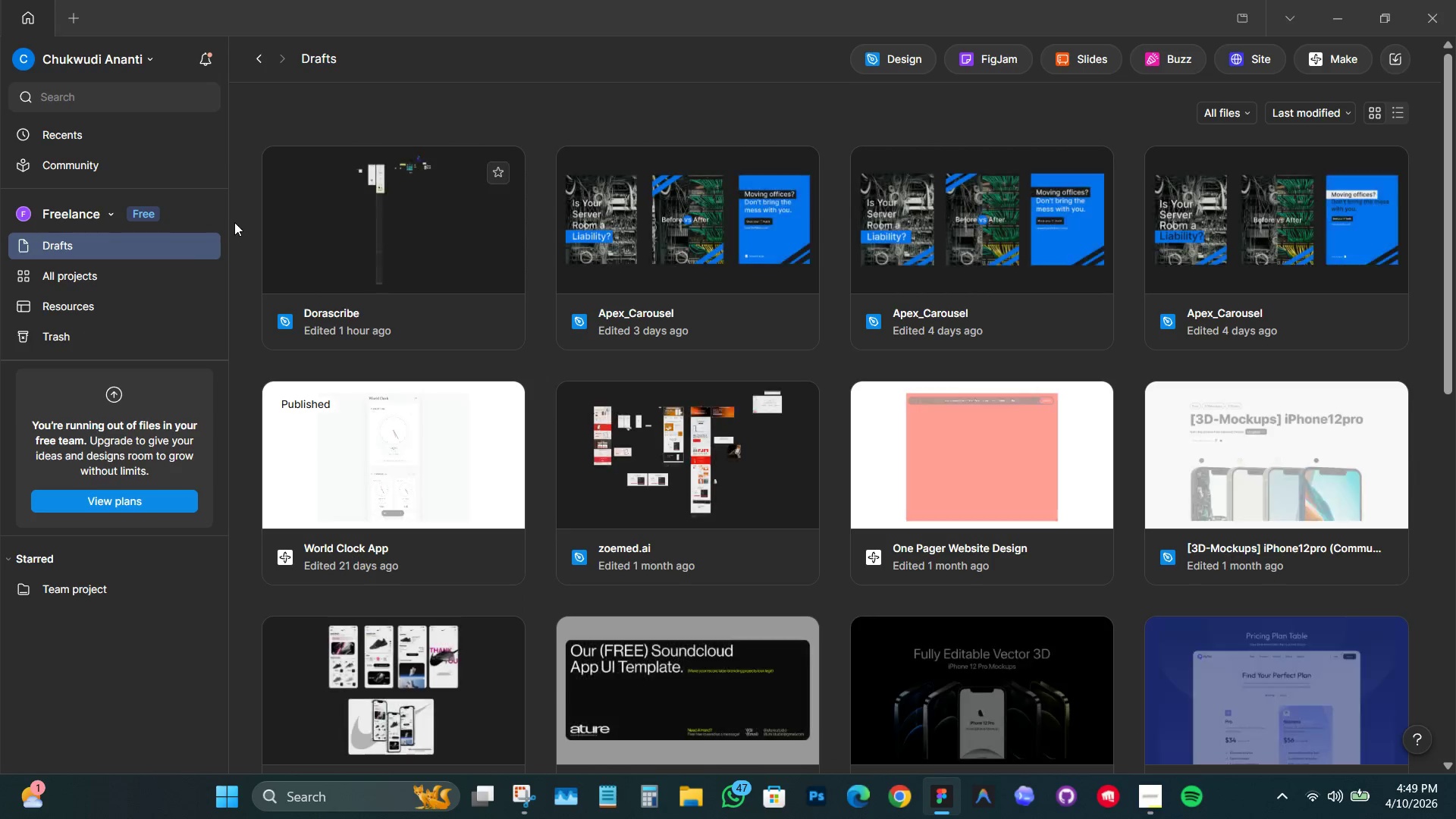 
left_click([206, 243])
 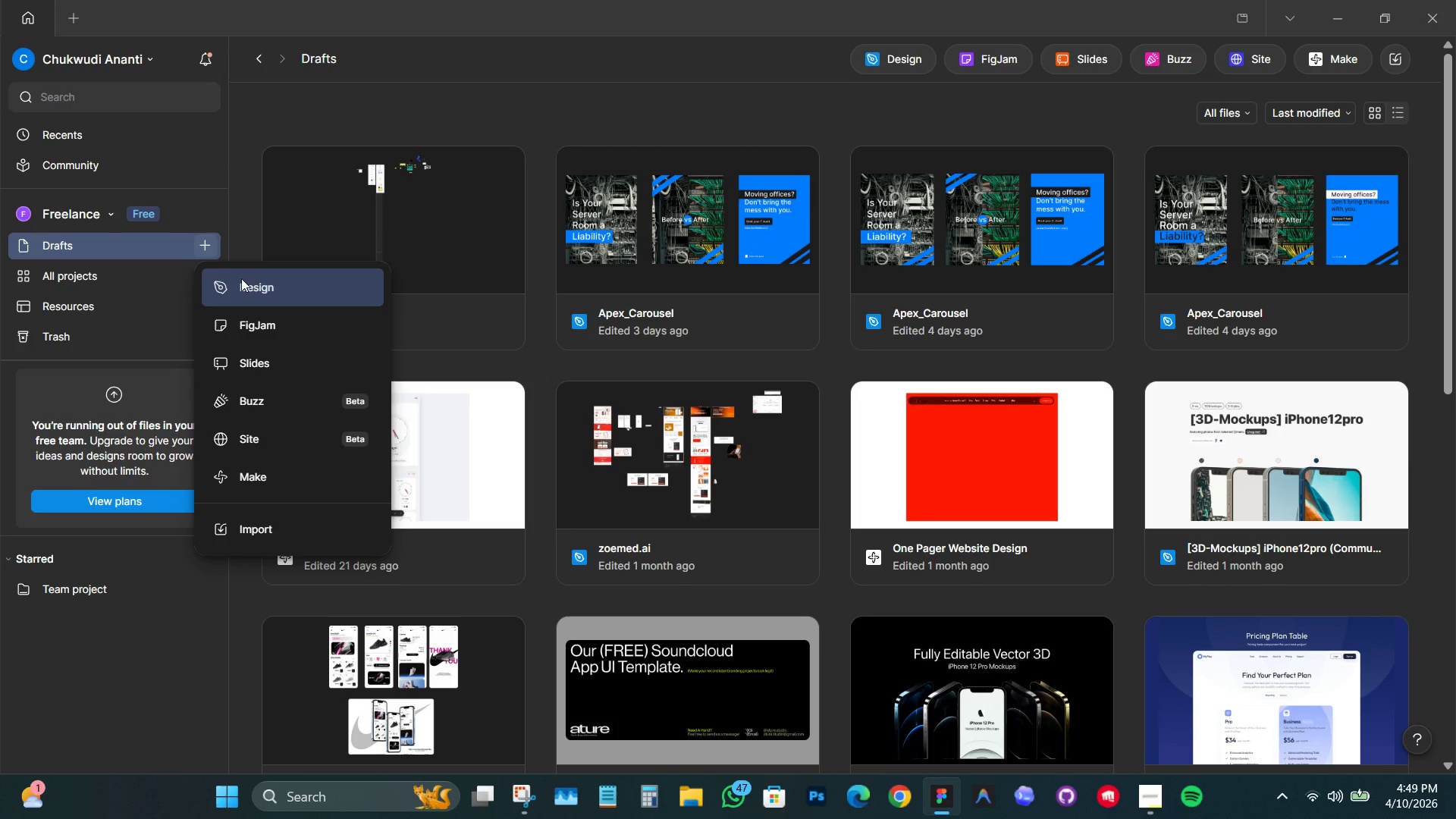 
left_click([246, 281])
 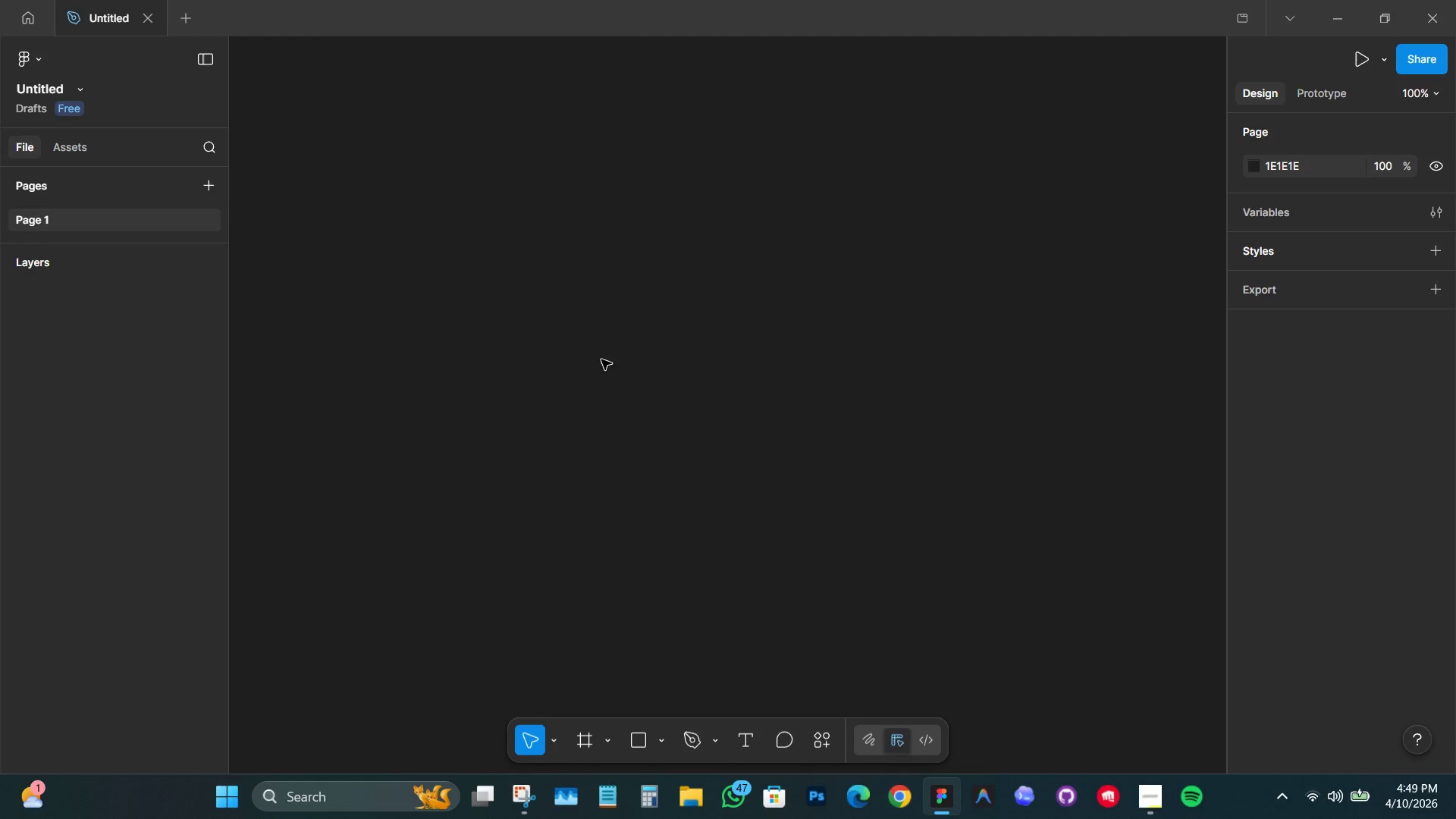 
wait(6.66)
 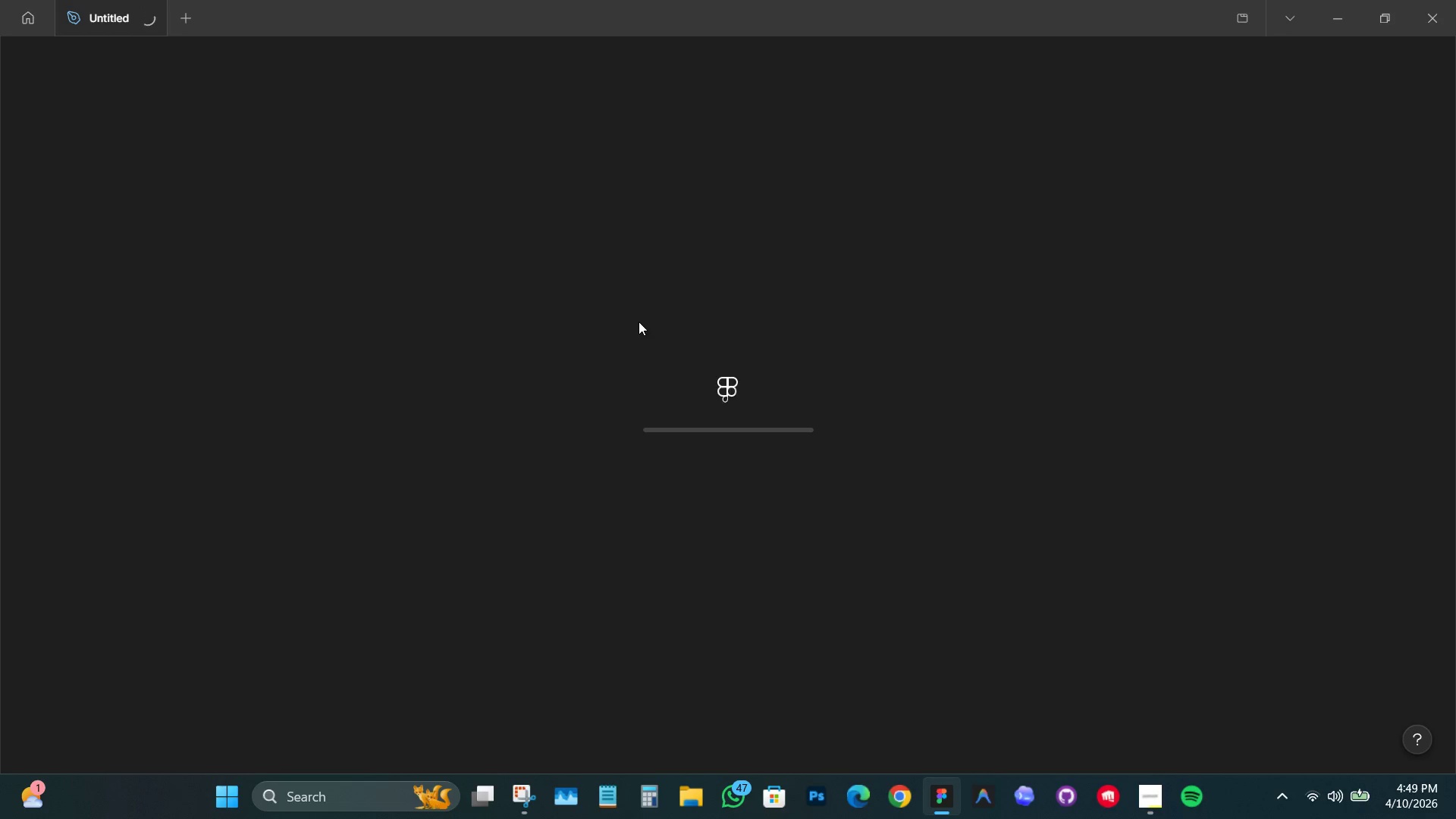 
left_click([656, 403])
 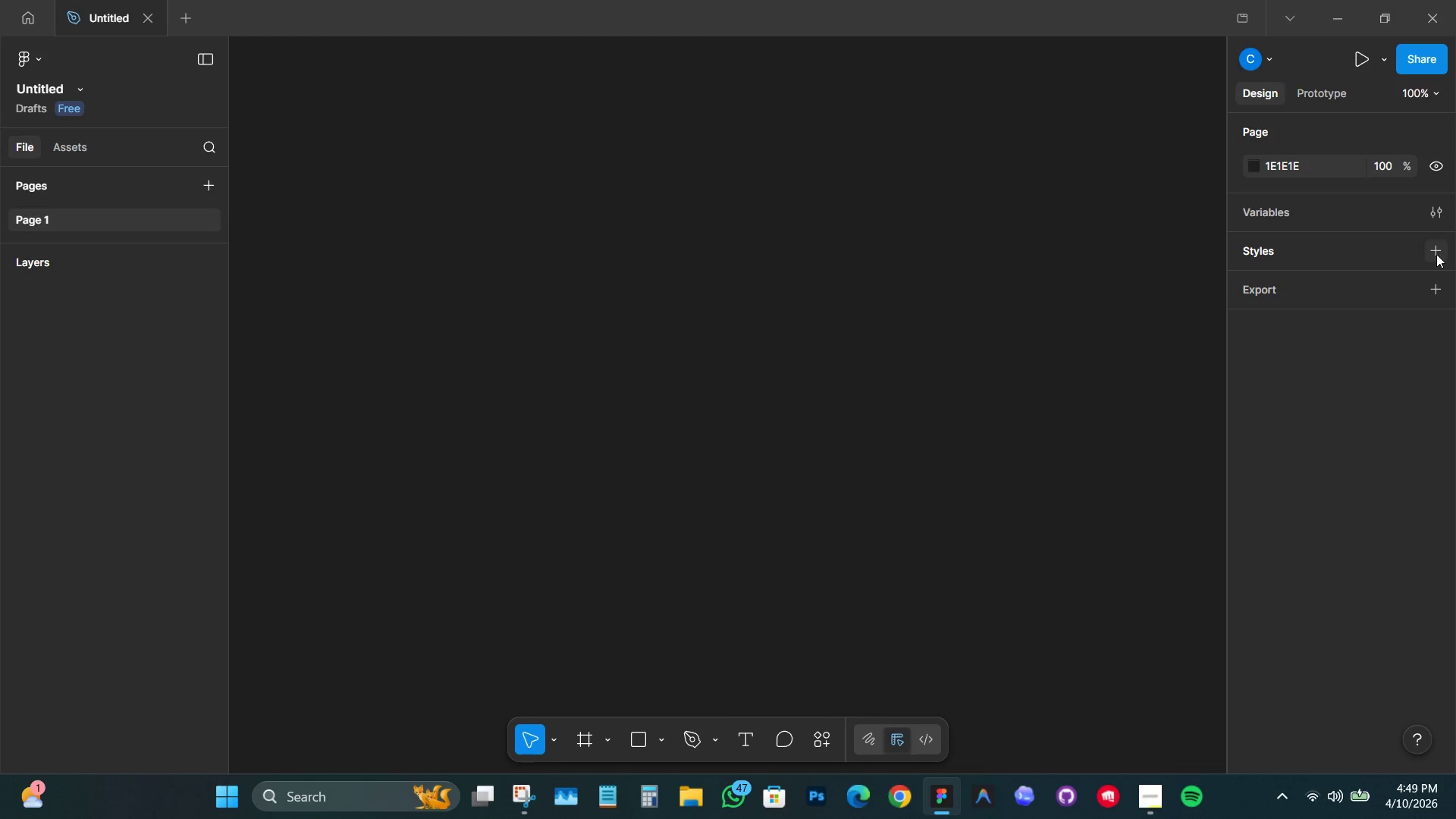 
left_click([1441, 245])
 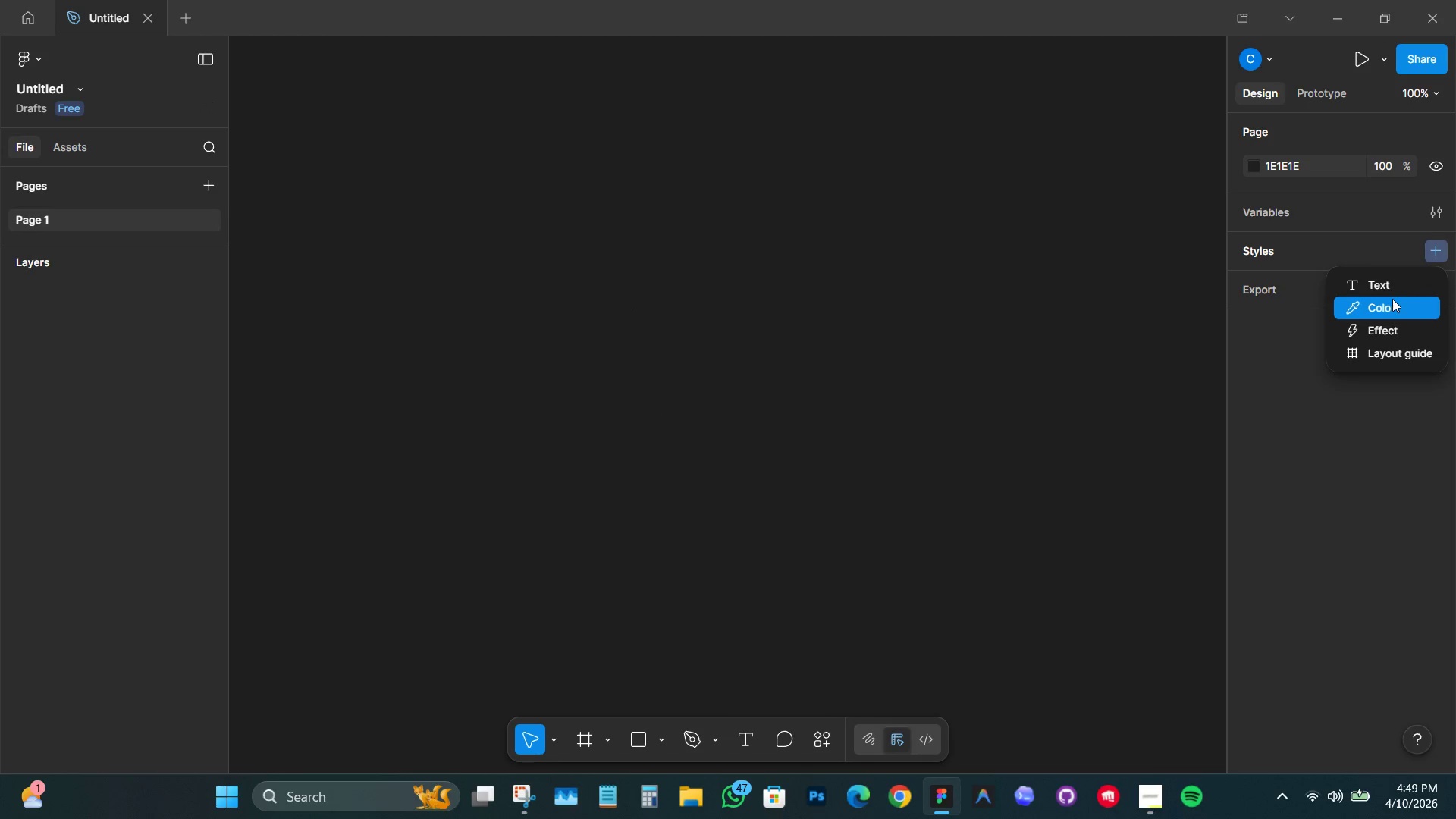 
left_click([1392, 299])
 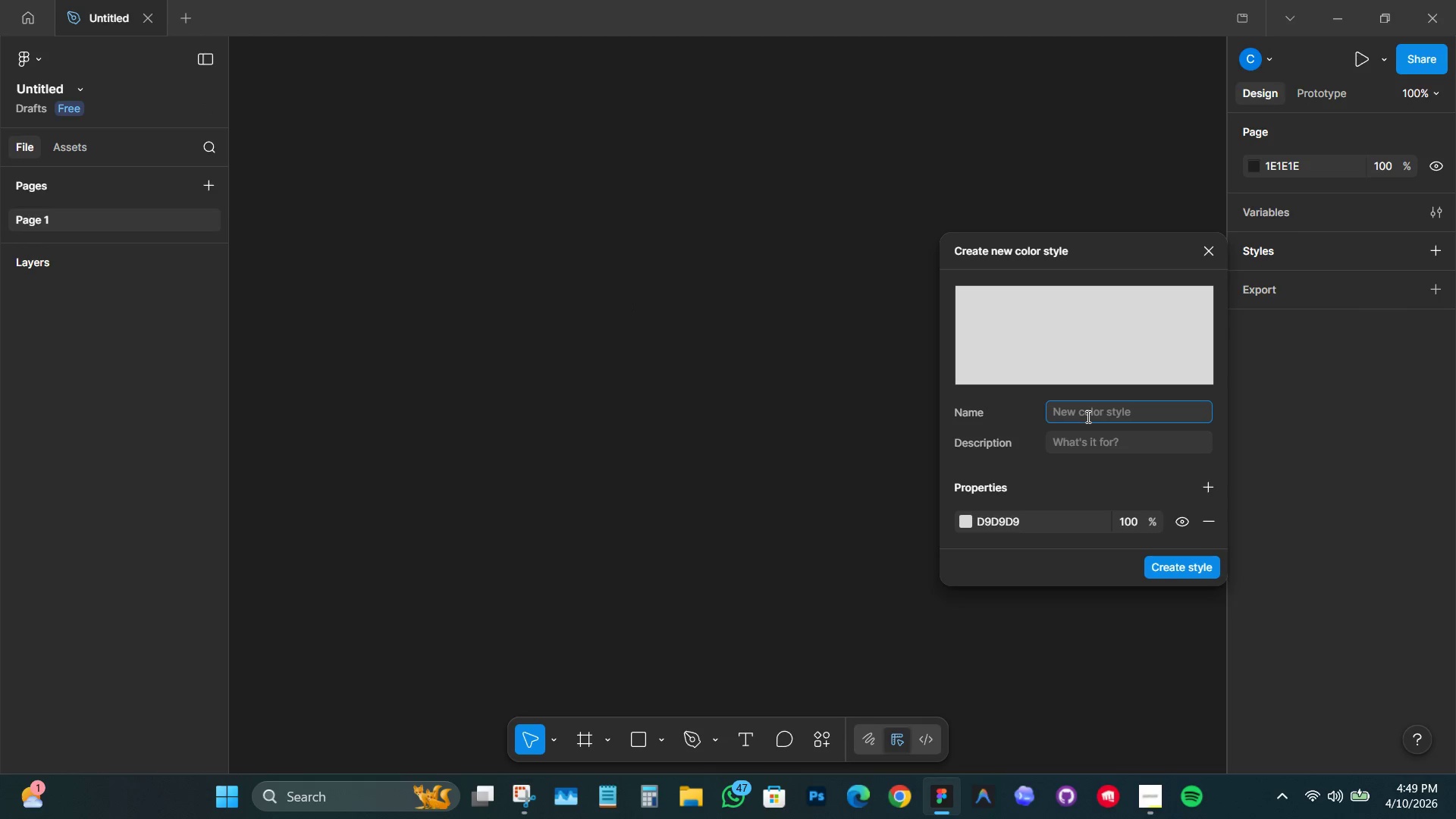 
left_click([1087, 416])
 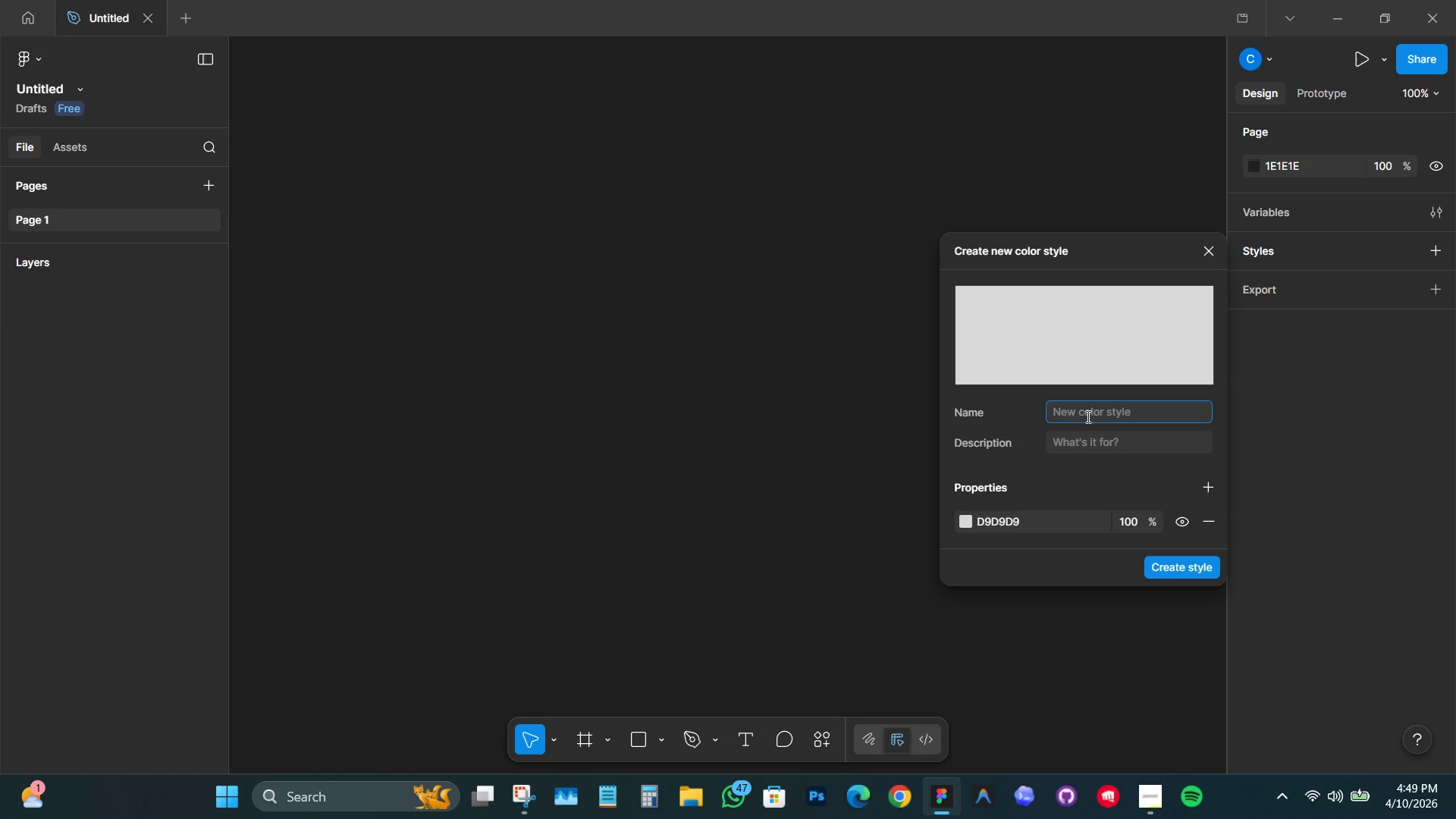 
left_click([1087, 416])
 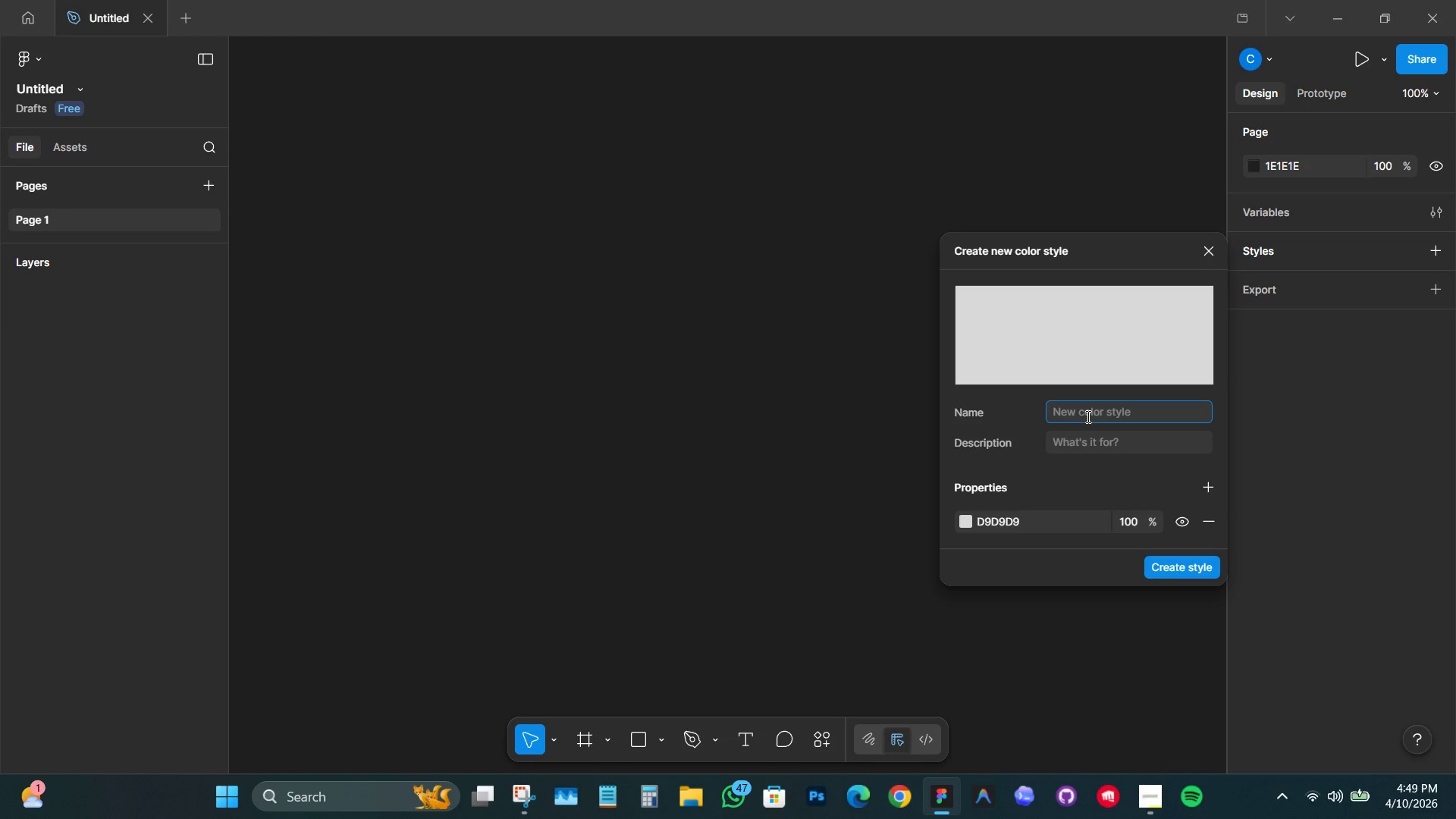 
type(Primary/ )
 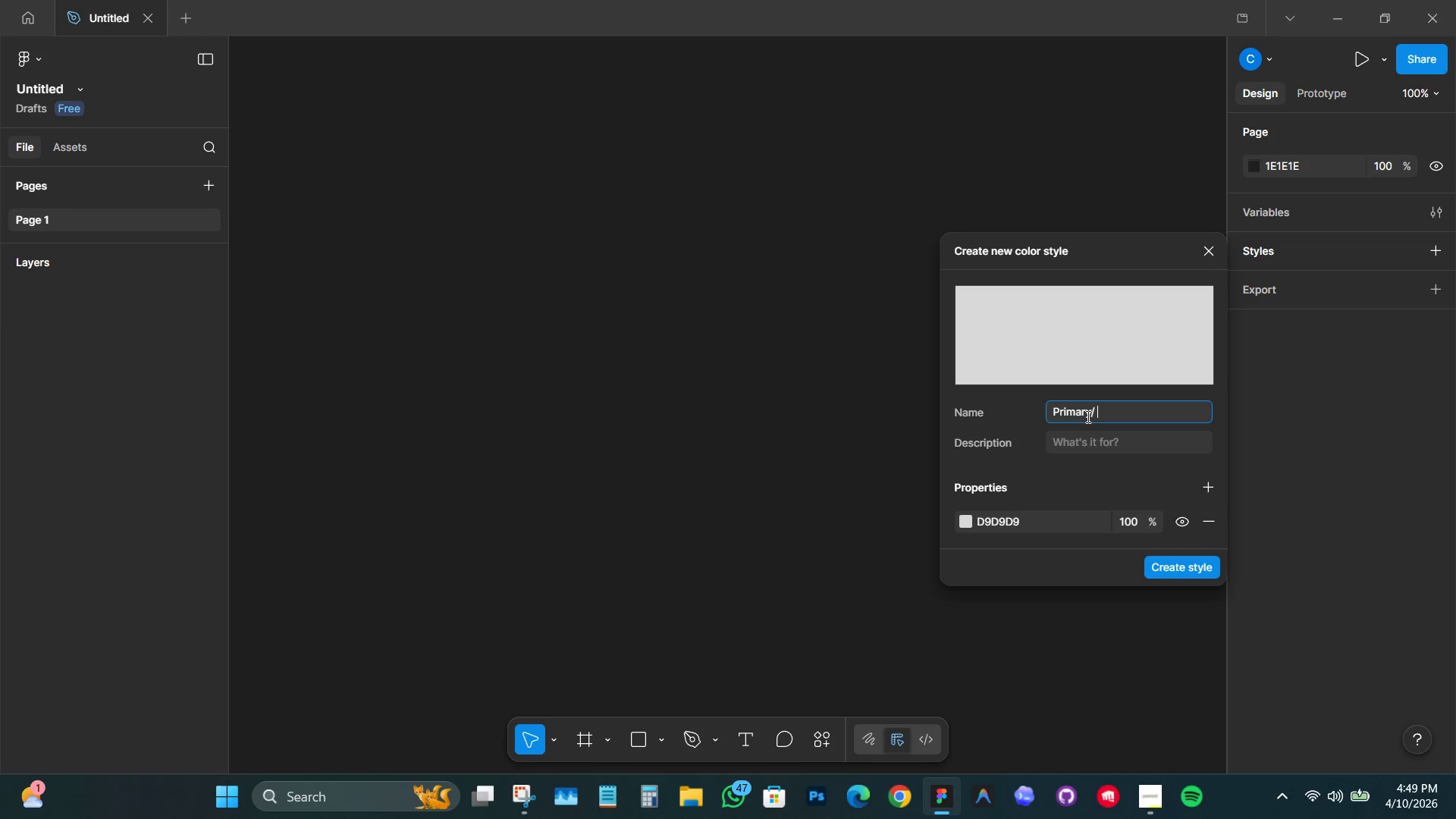 
wait(8.58)
 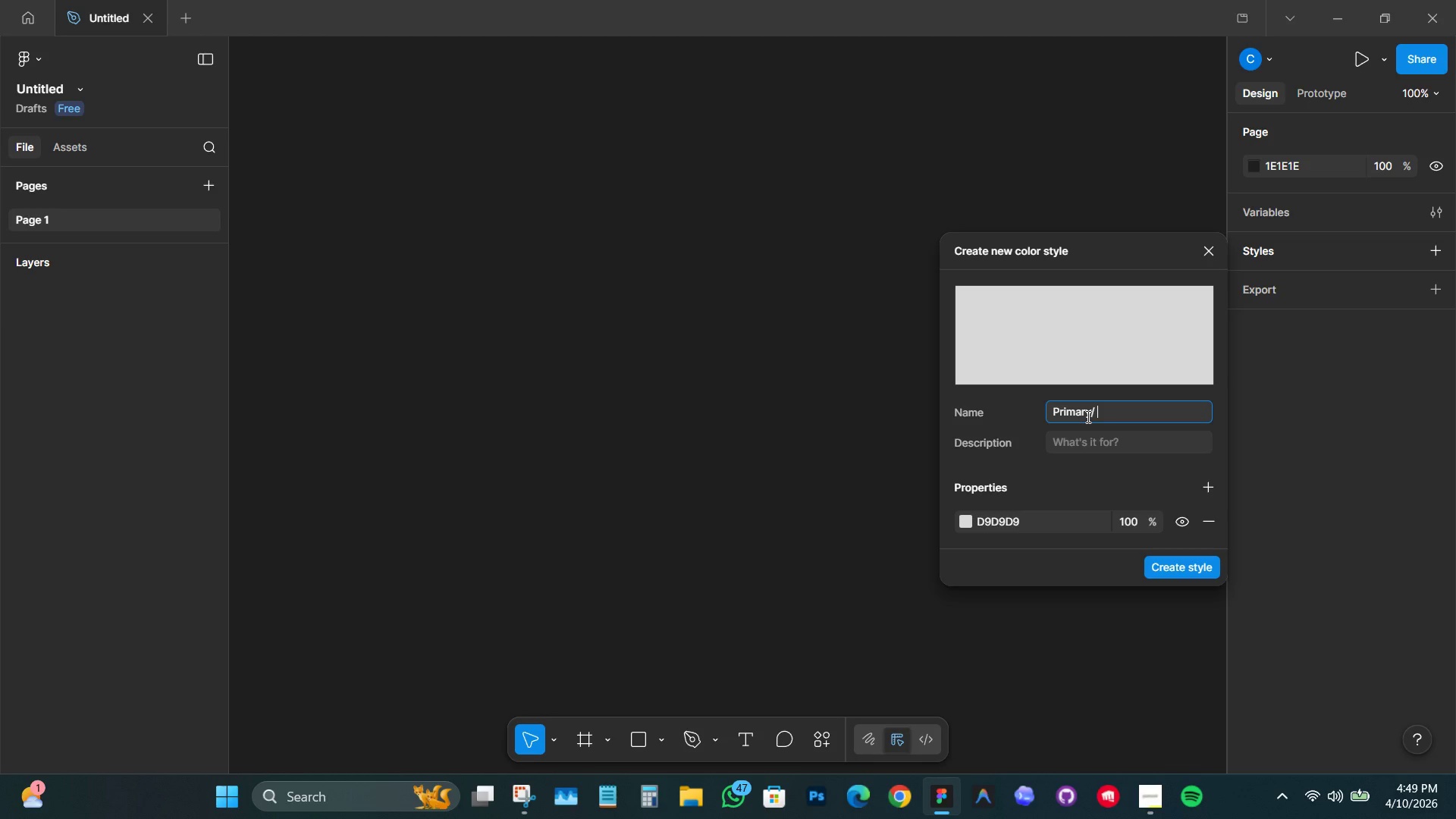 
key(Shift+D)
 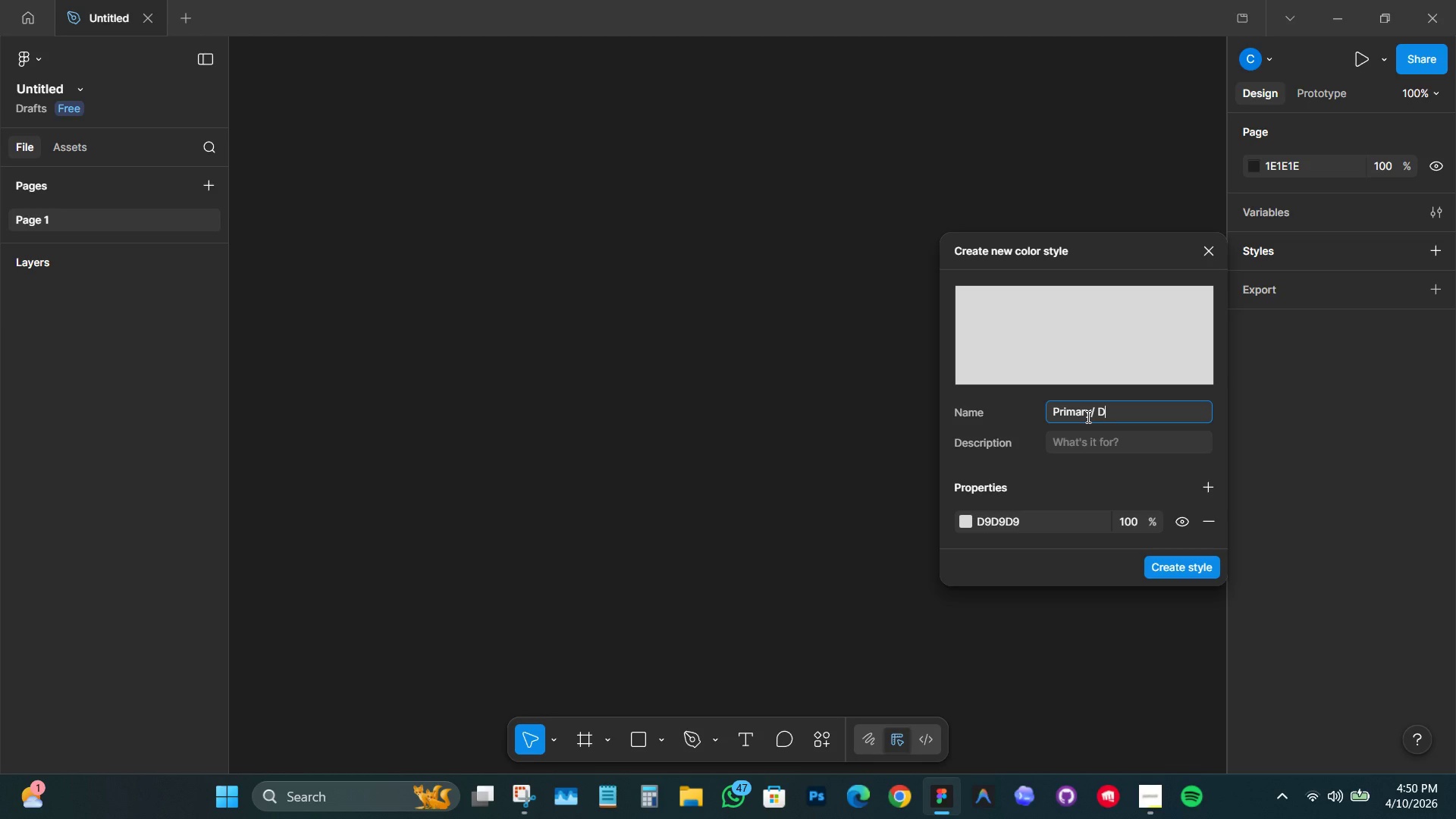 
type(eep Navy)
 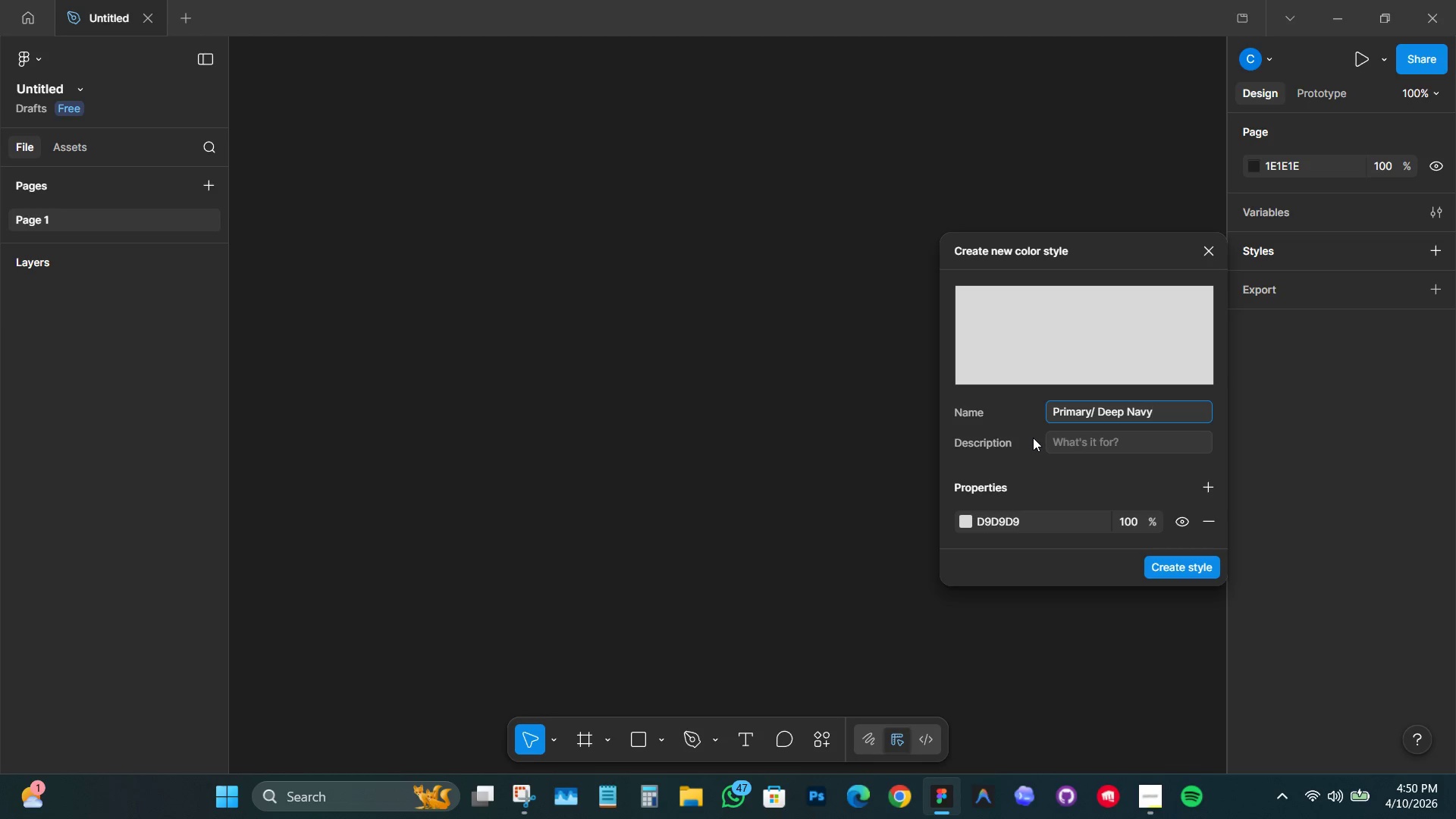 
wait(5.03)
 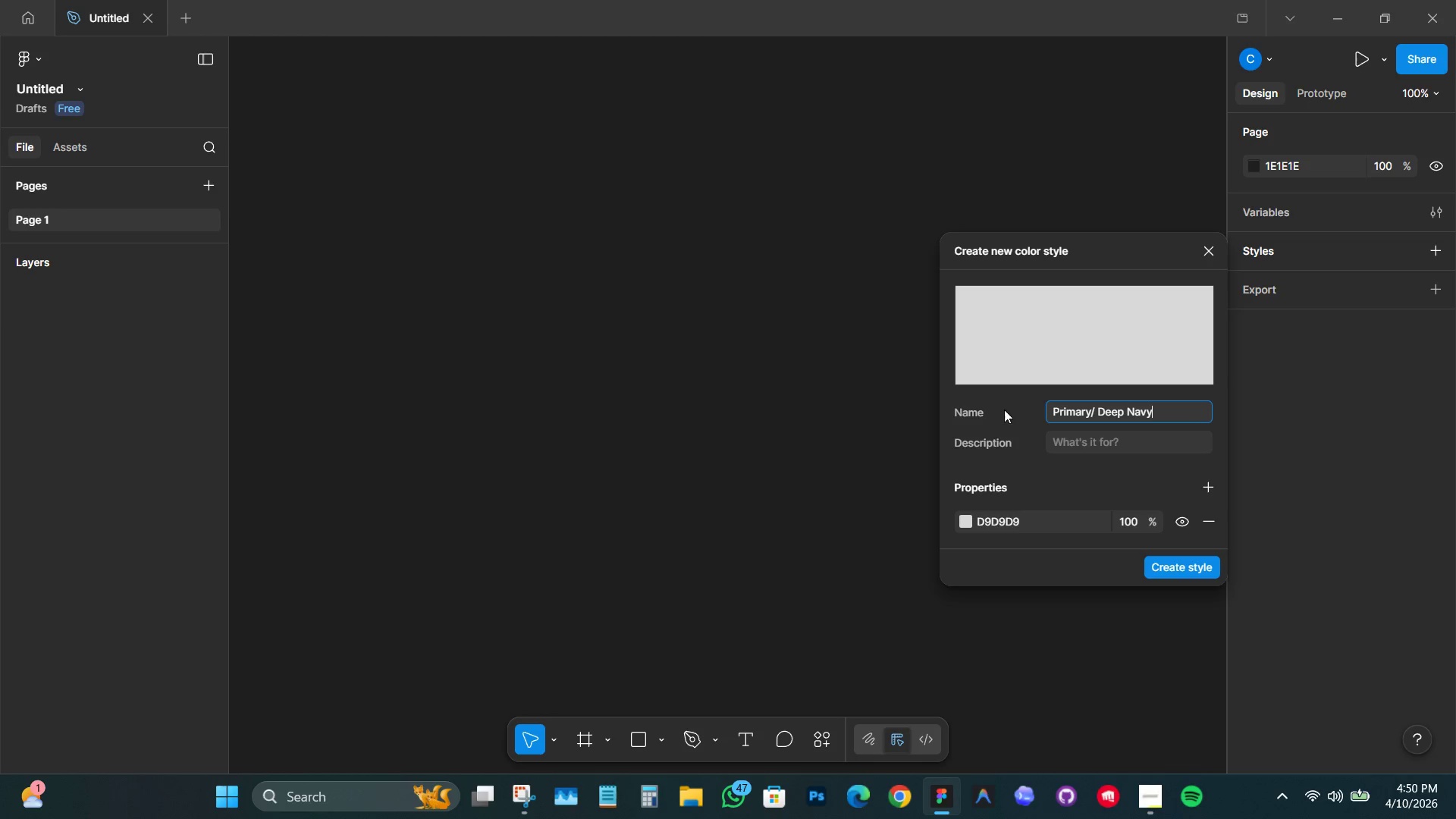 
left_click([1034, 519])
 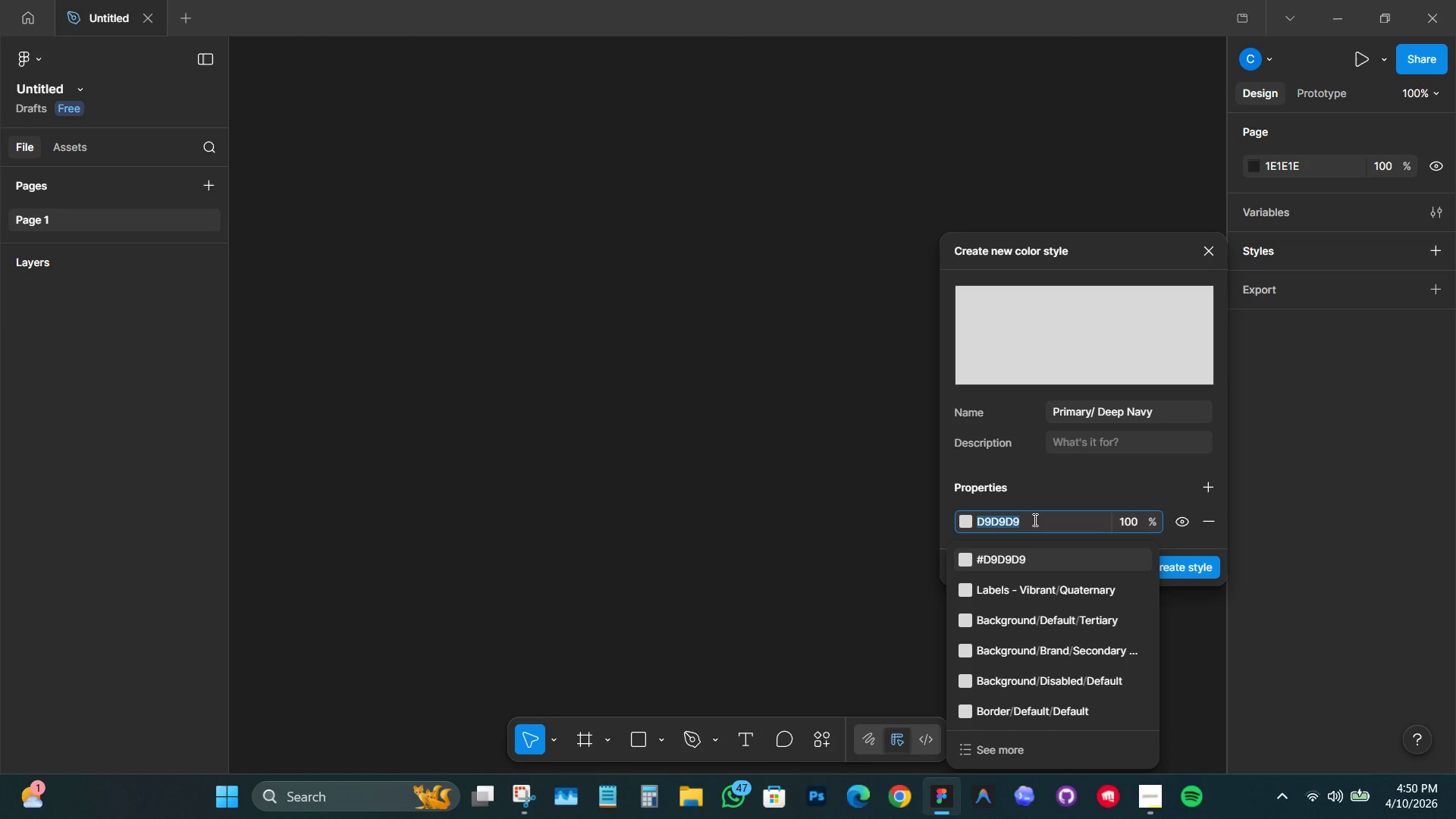 
type(0f172a)
 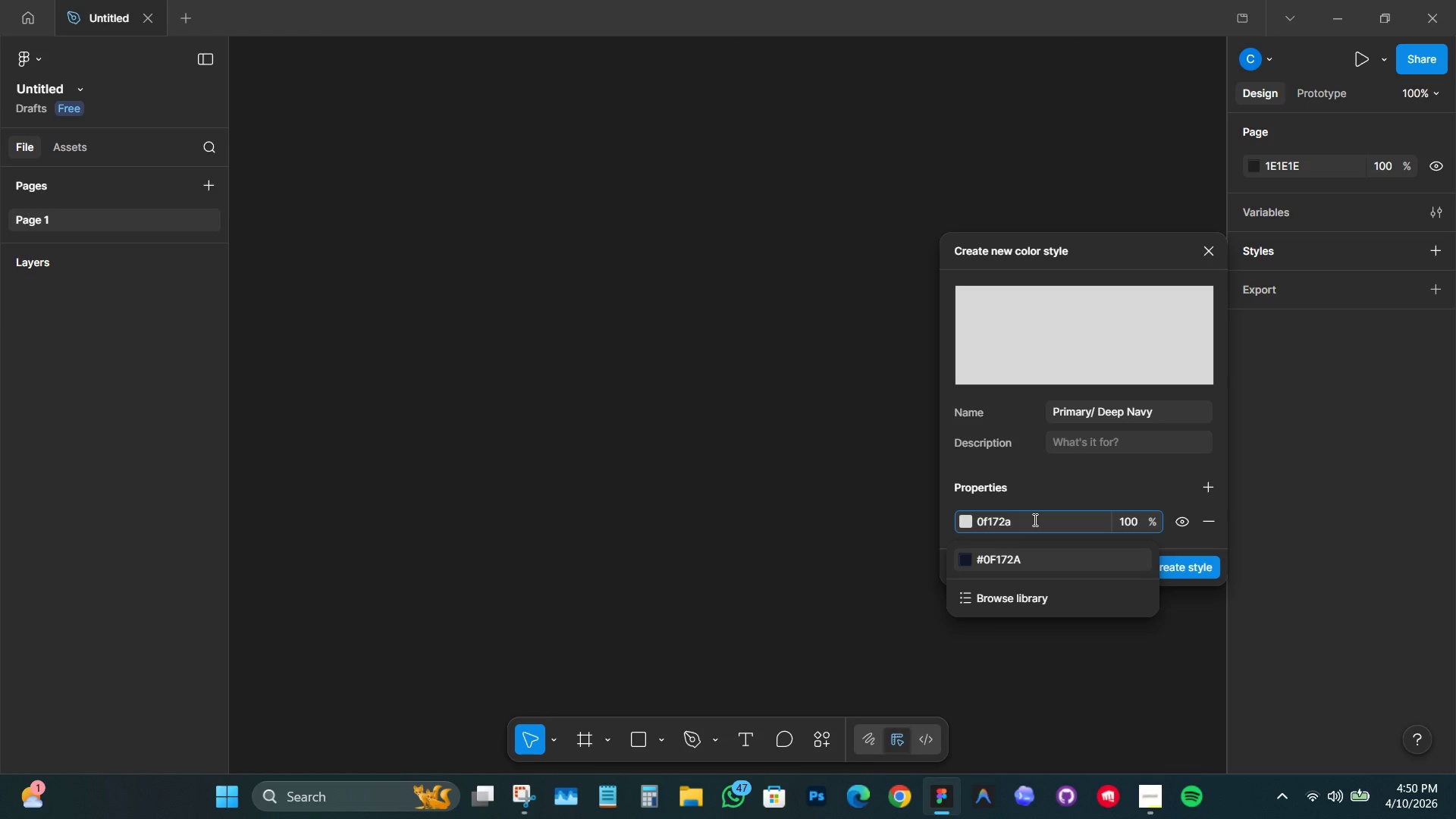 
key(Enter)
 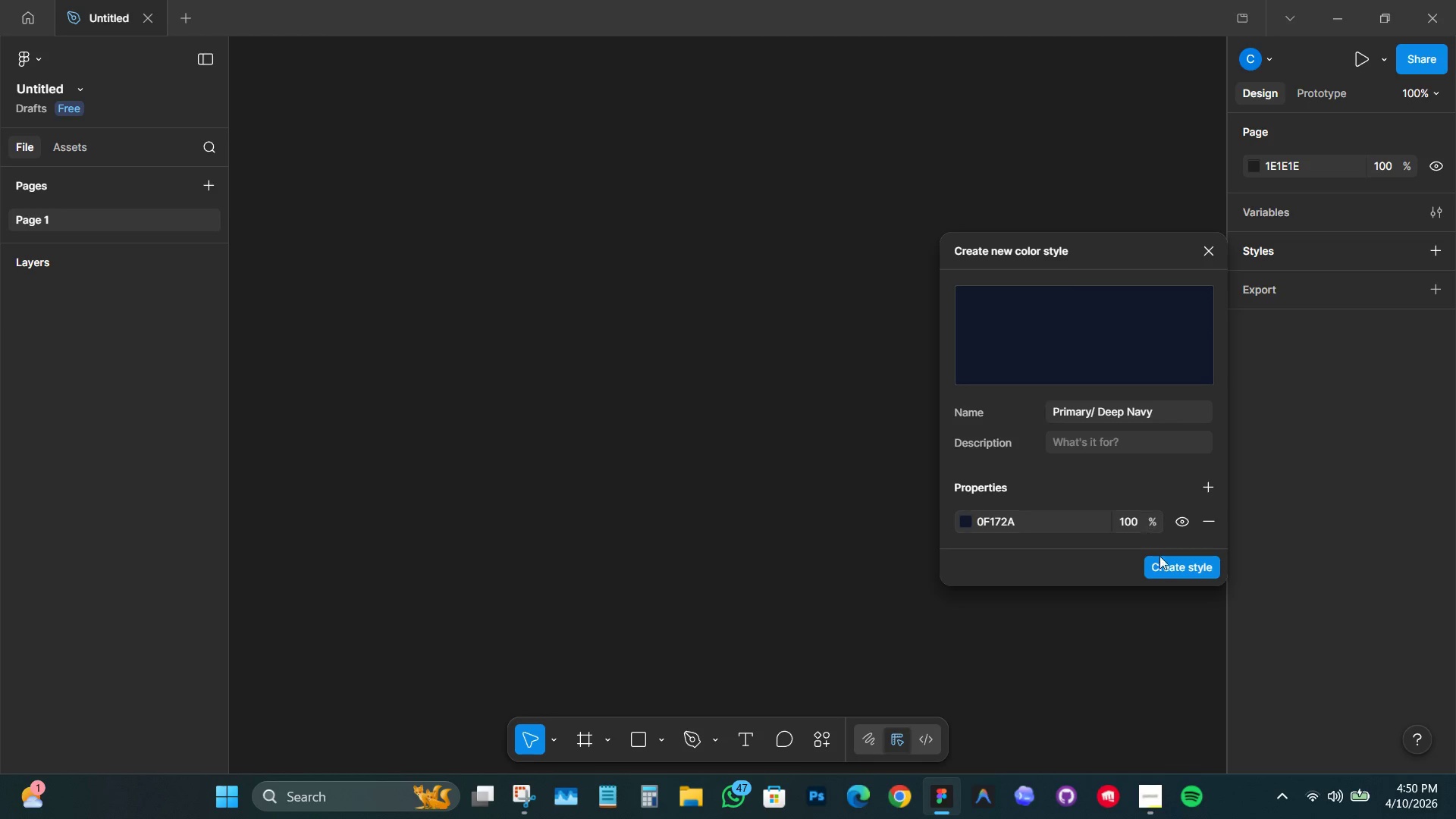 
left_click([1168, 570])
 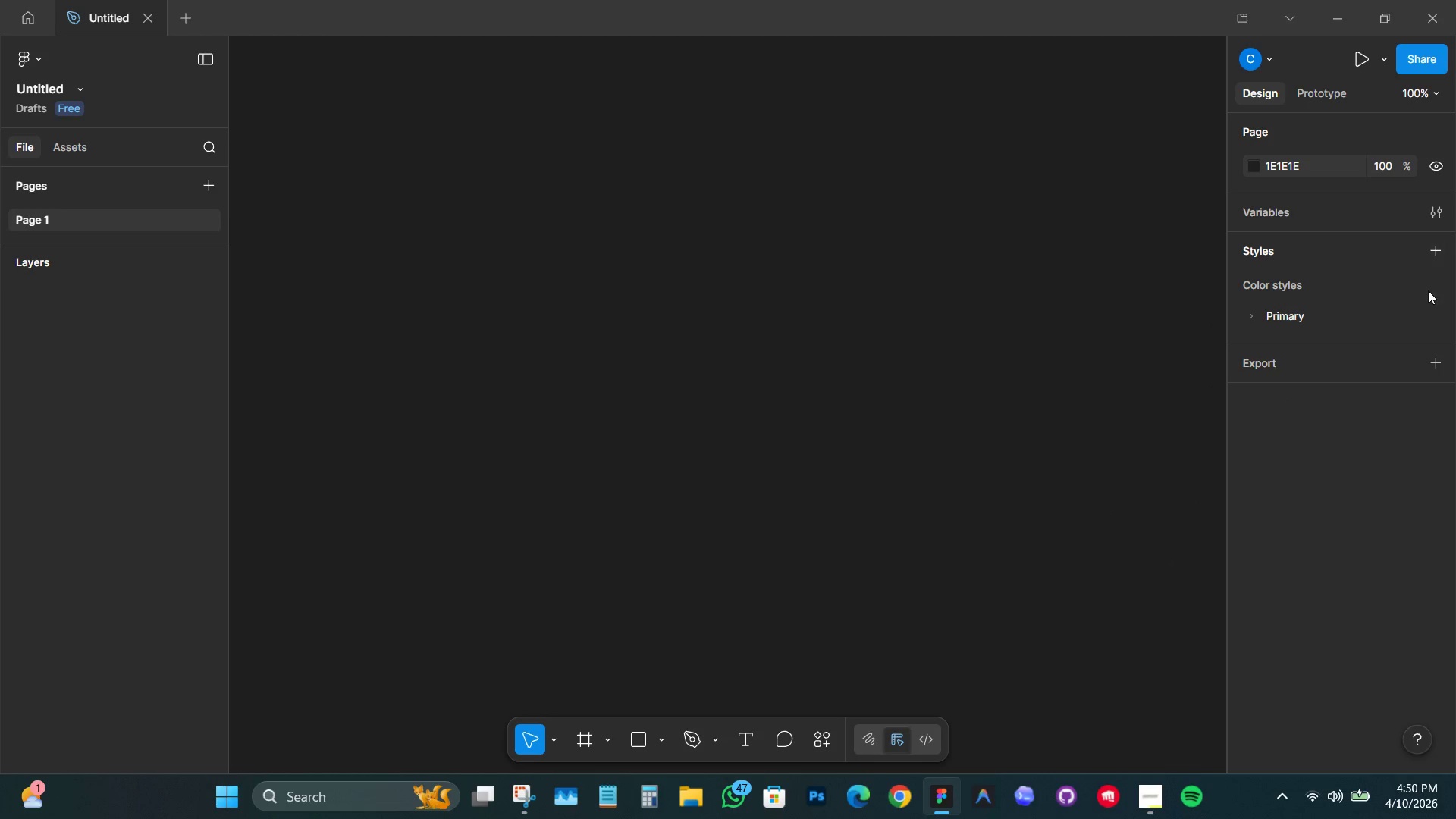 
wait(5.52)
 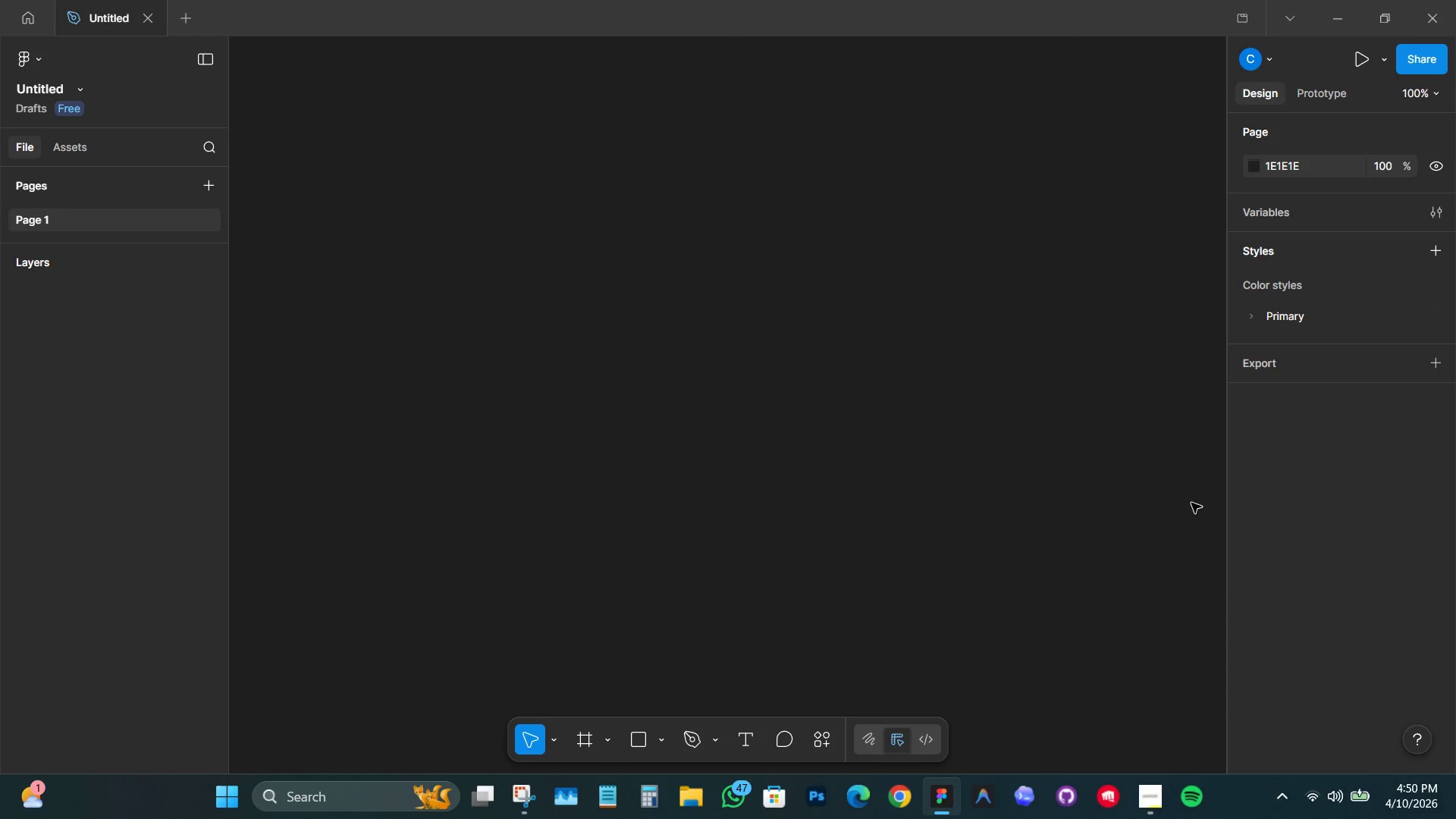 
left_click([1431, 315])
 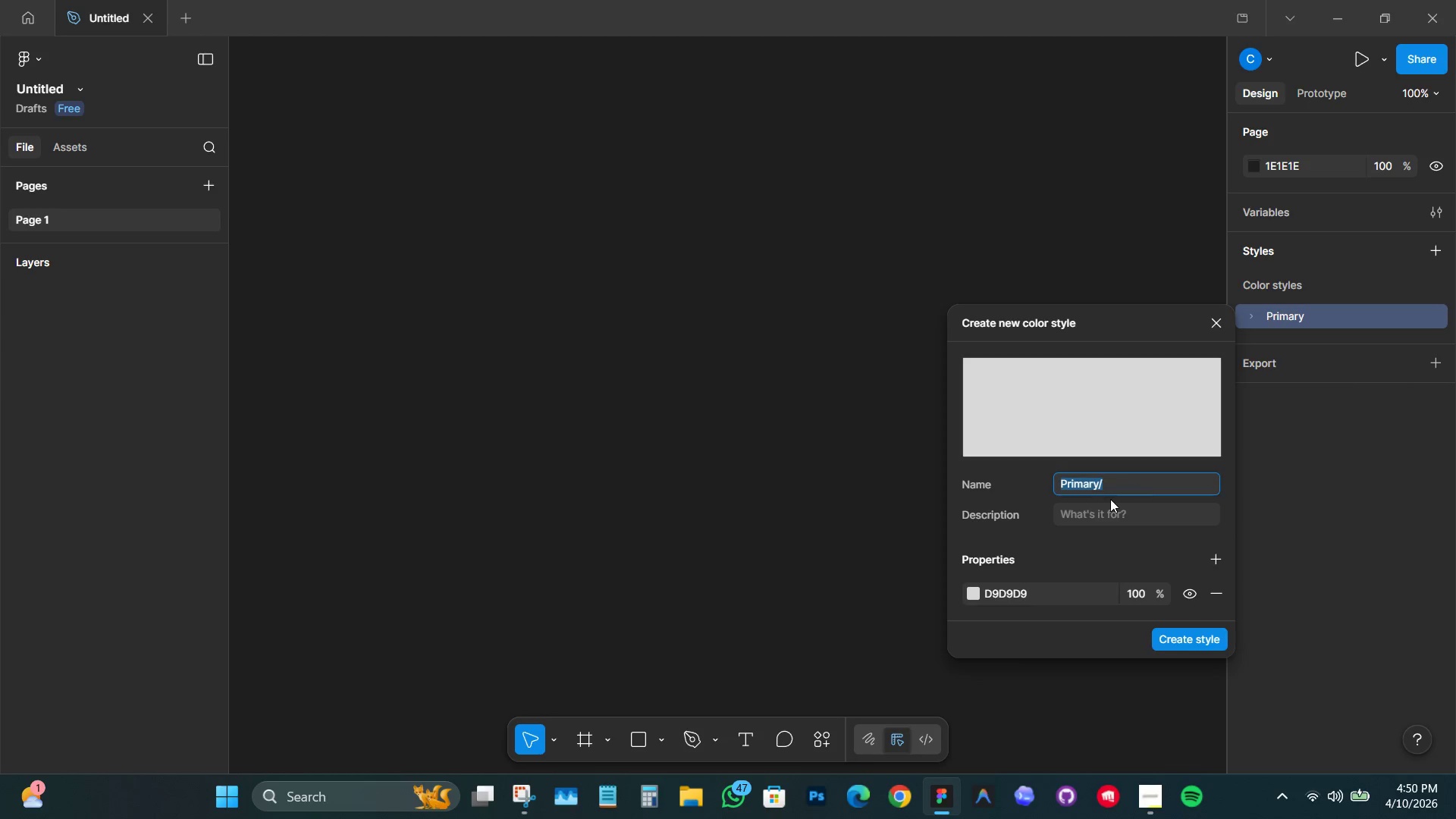 
double_click([1120, 488])
 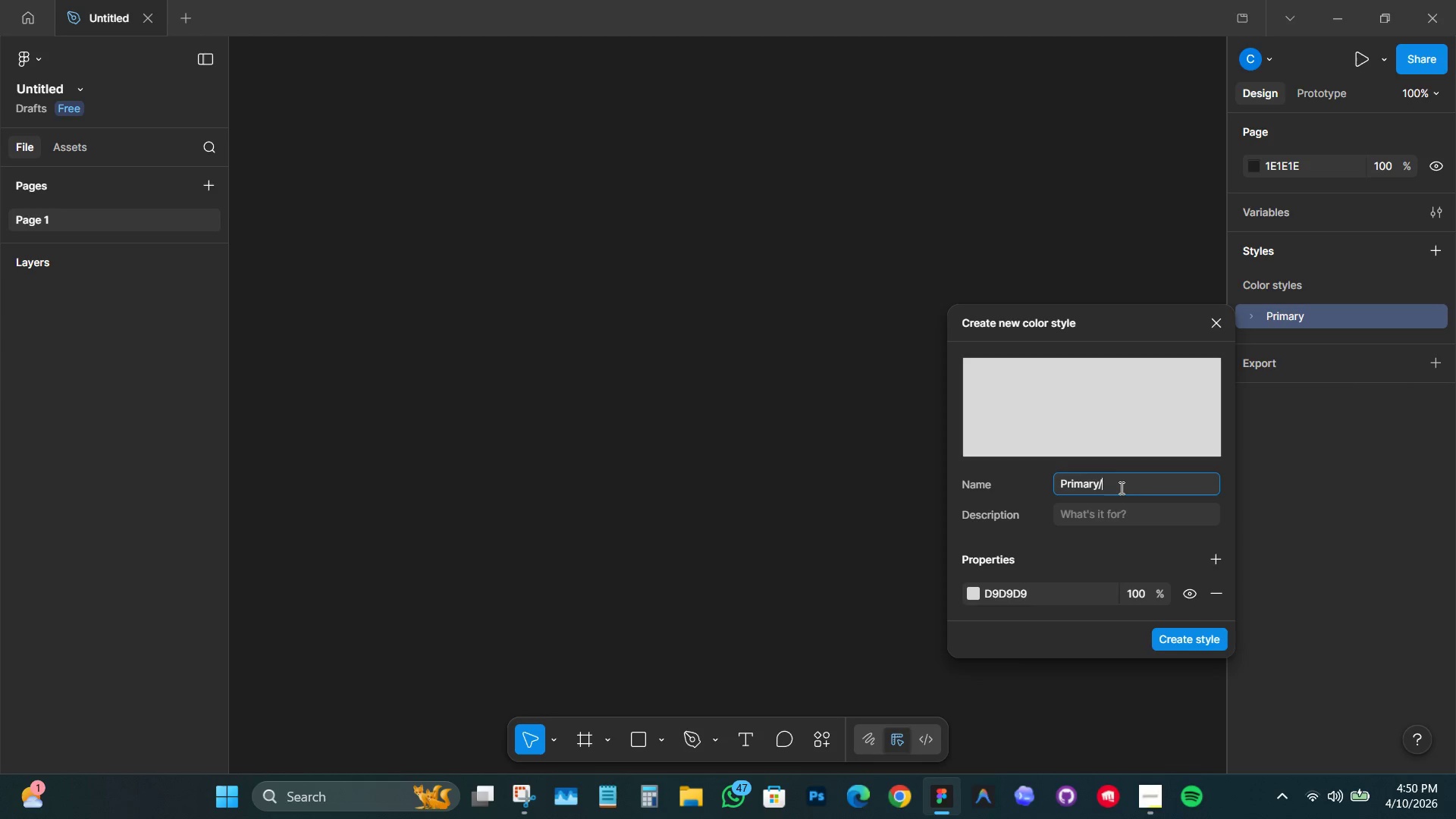 
wait(7.66)
 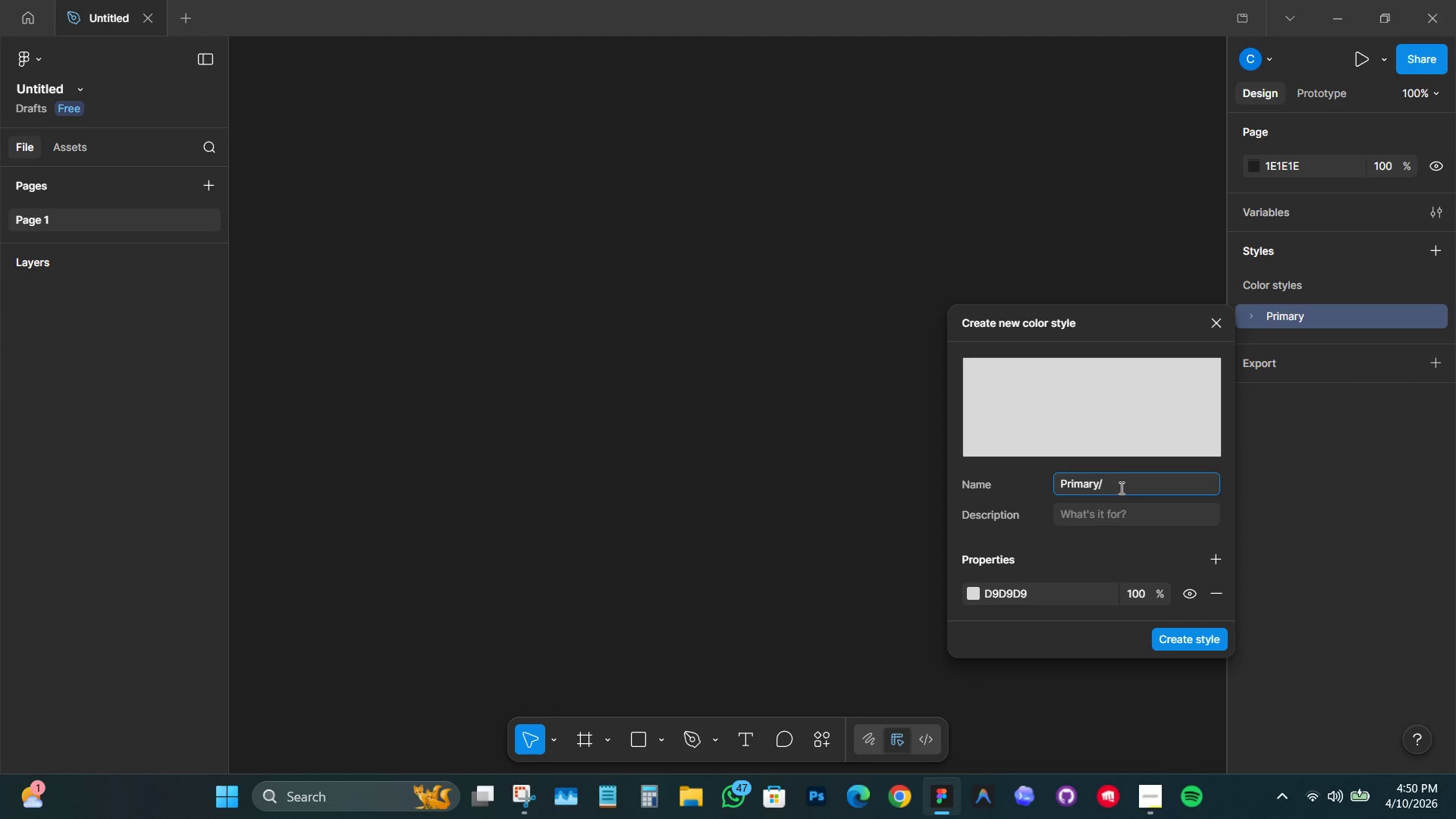 
left_click([1125, 485])
 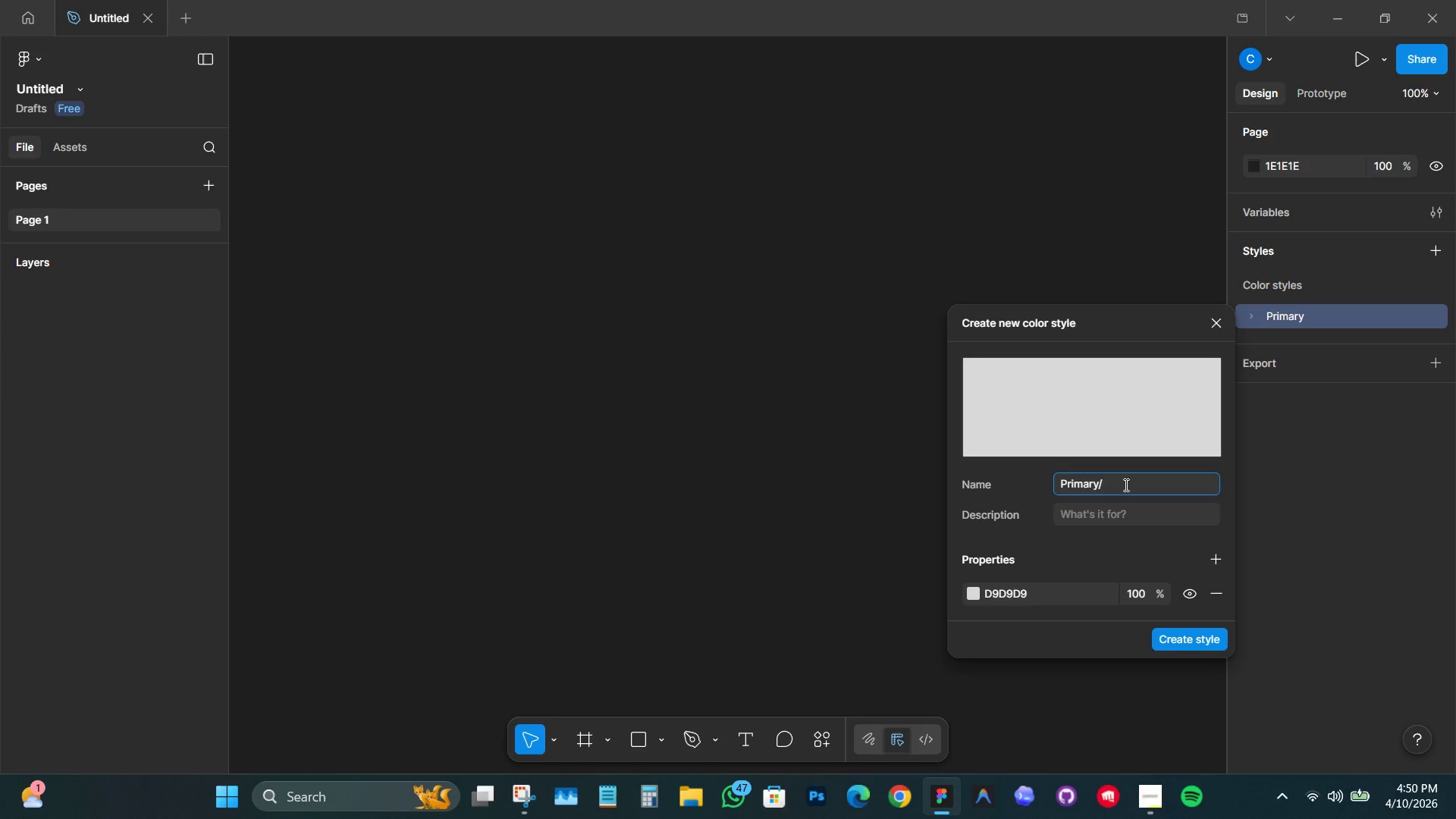 
key(Space)
 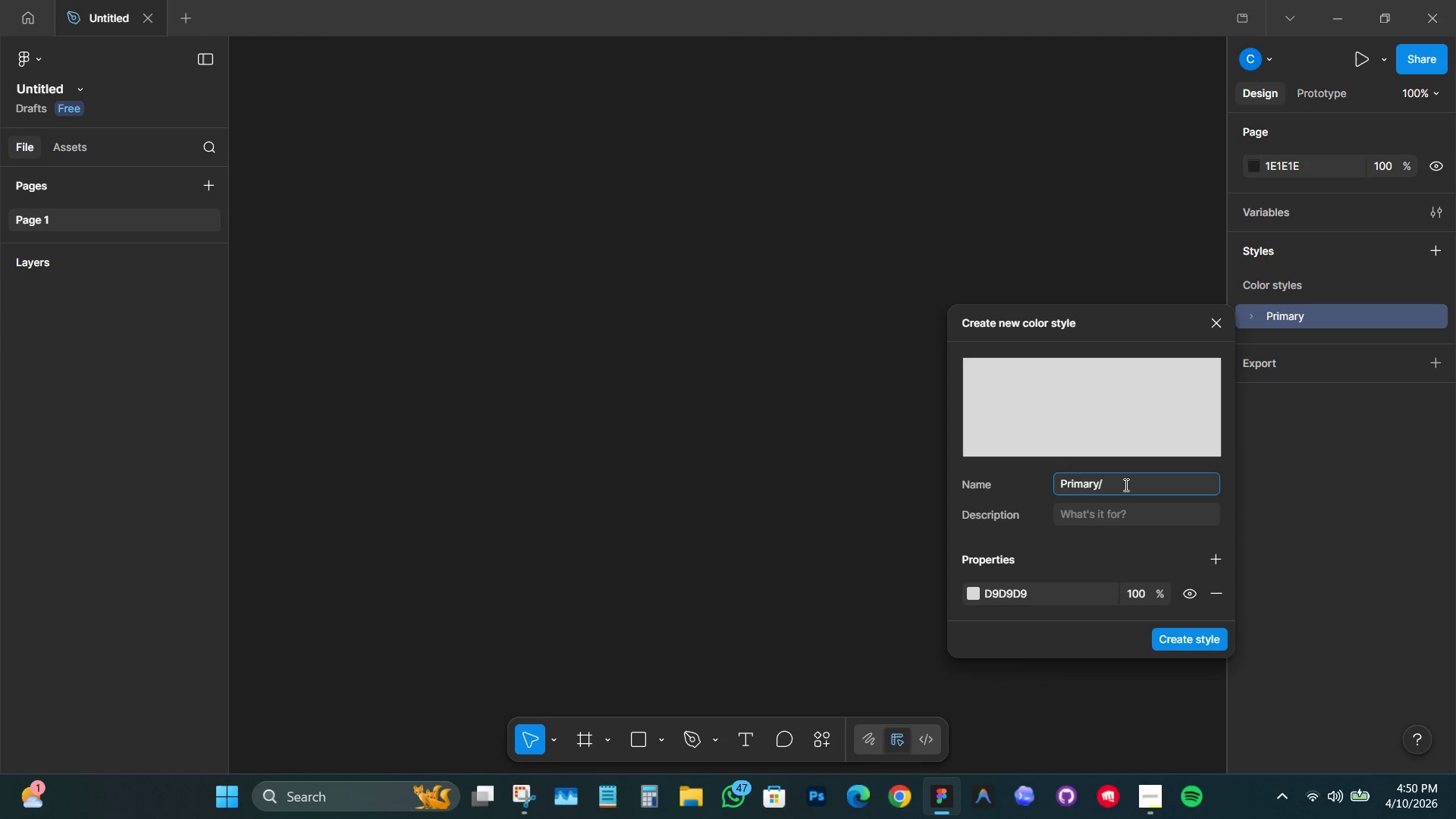 
left_click([1125, 485])
 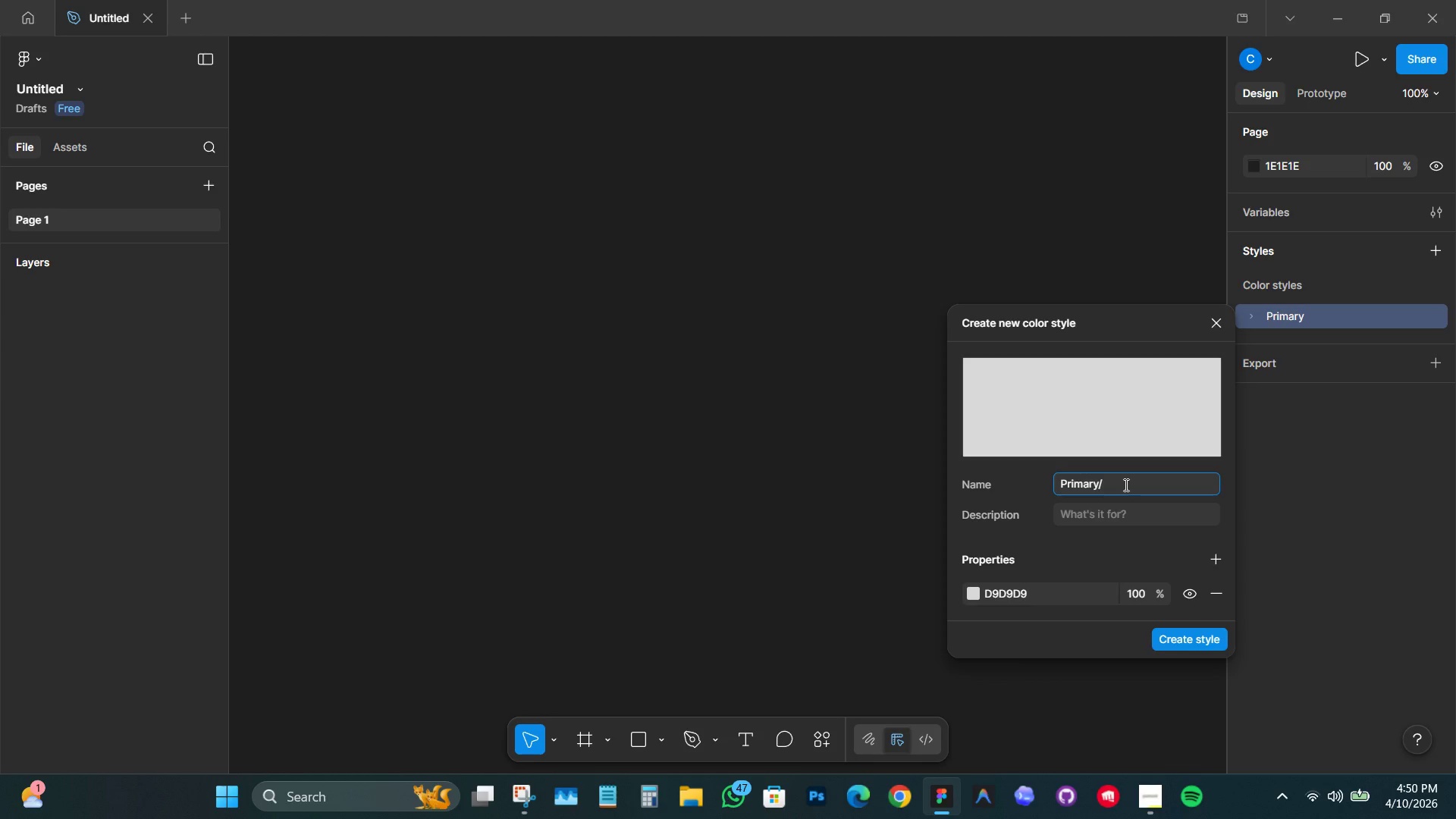 
type(Slate Blue)
 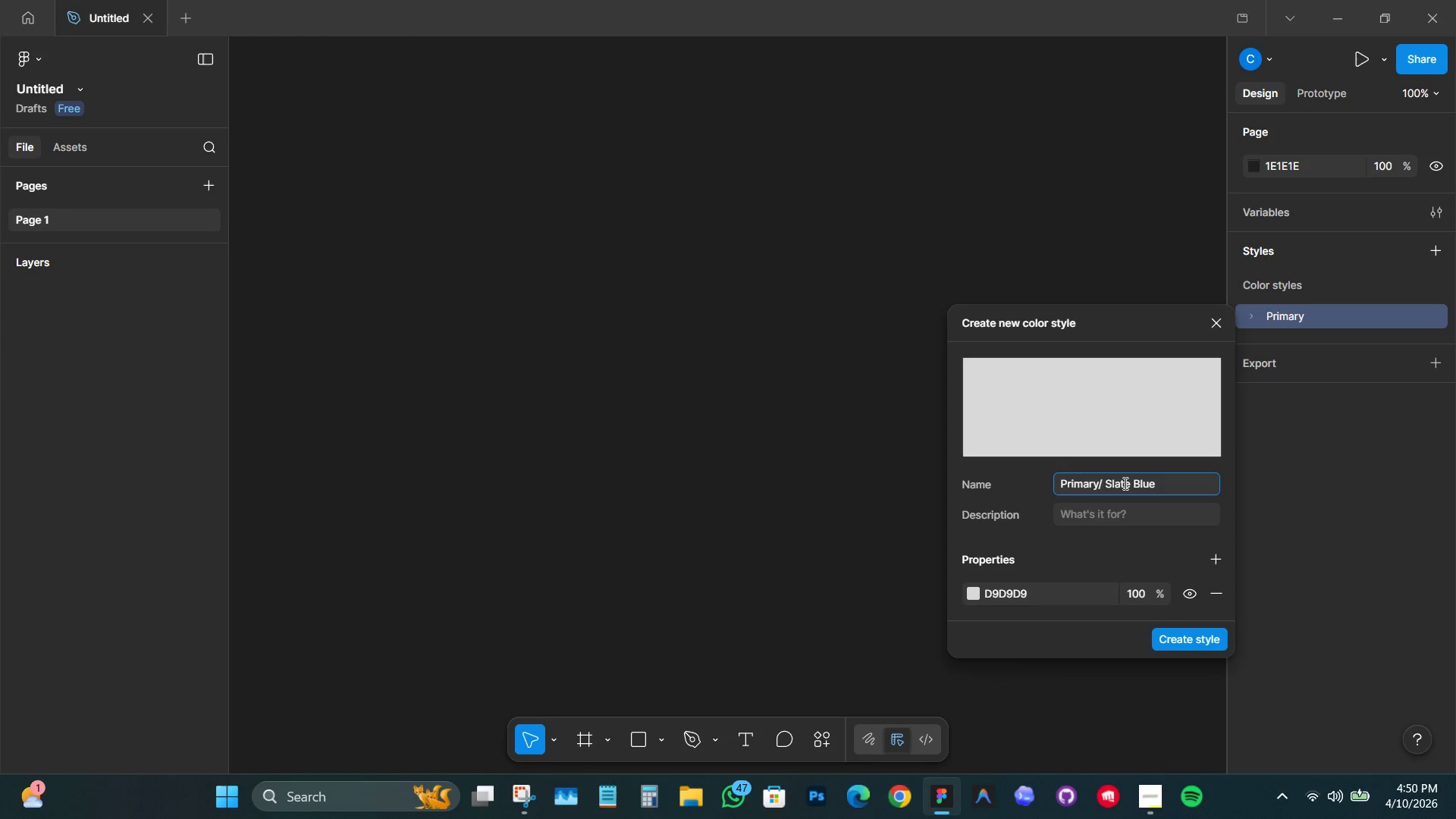 
left_click([1040, 595])
 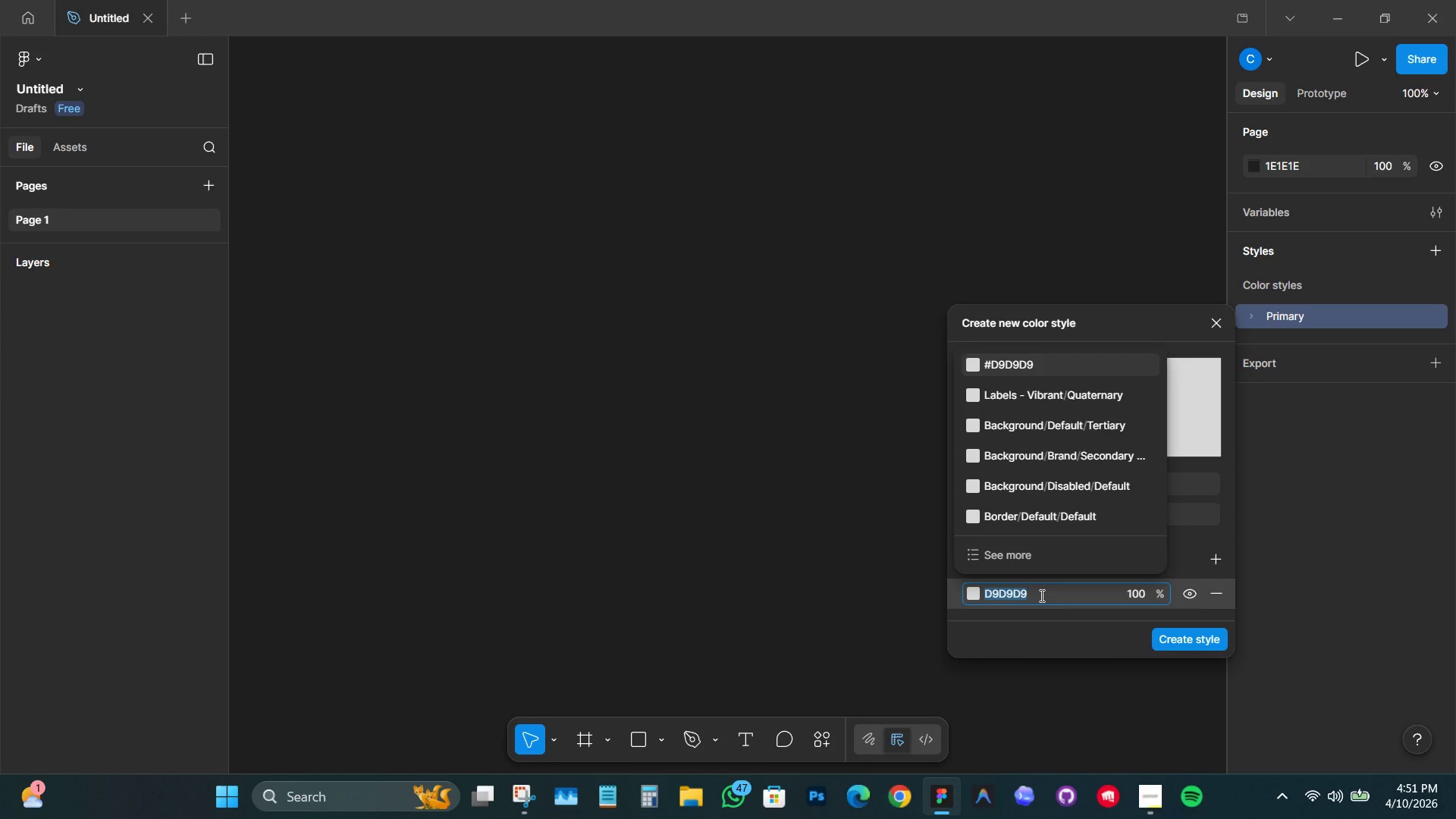 
type(1e293)
 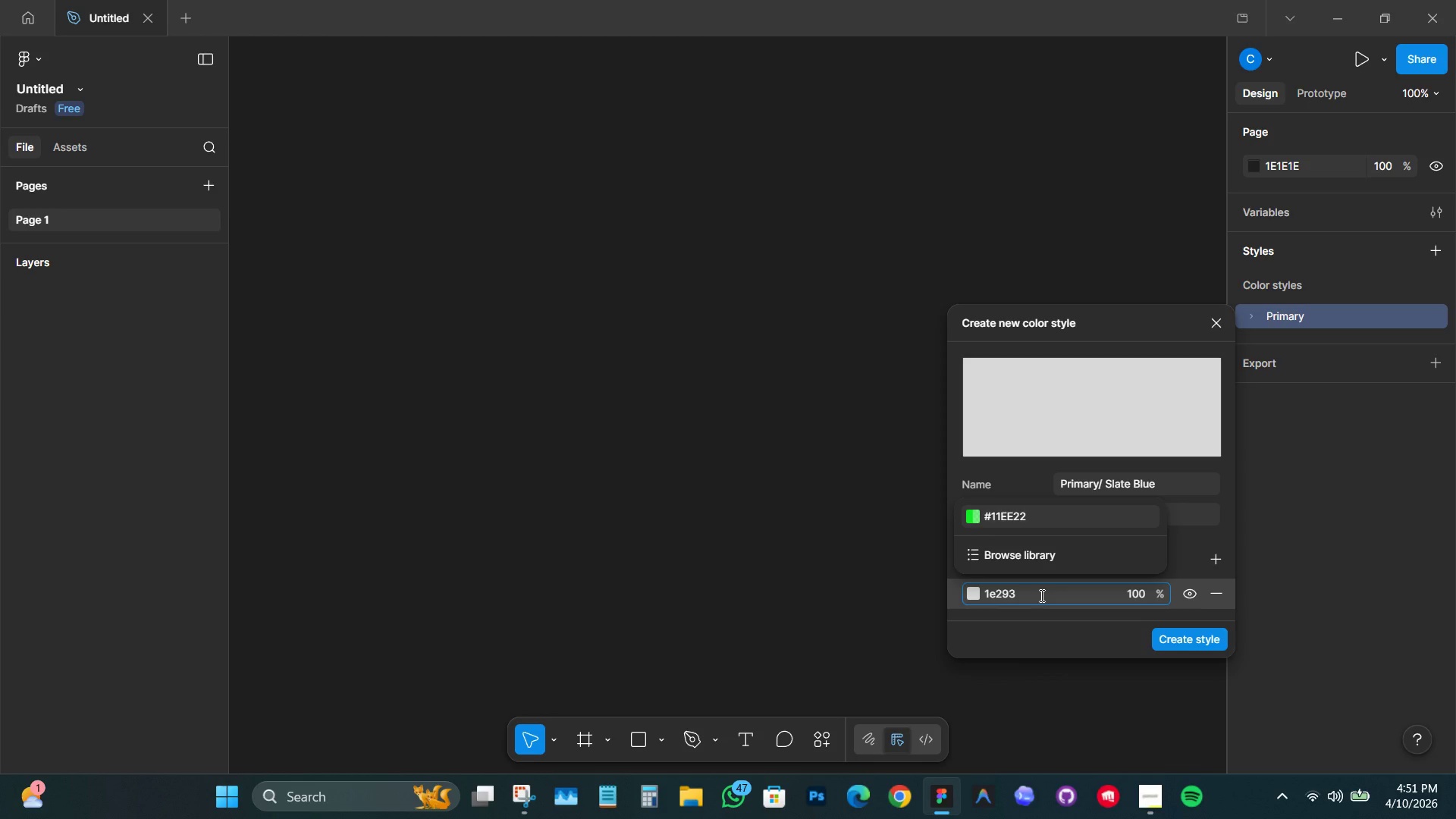 
key(B)
 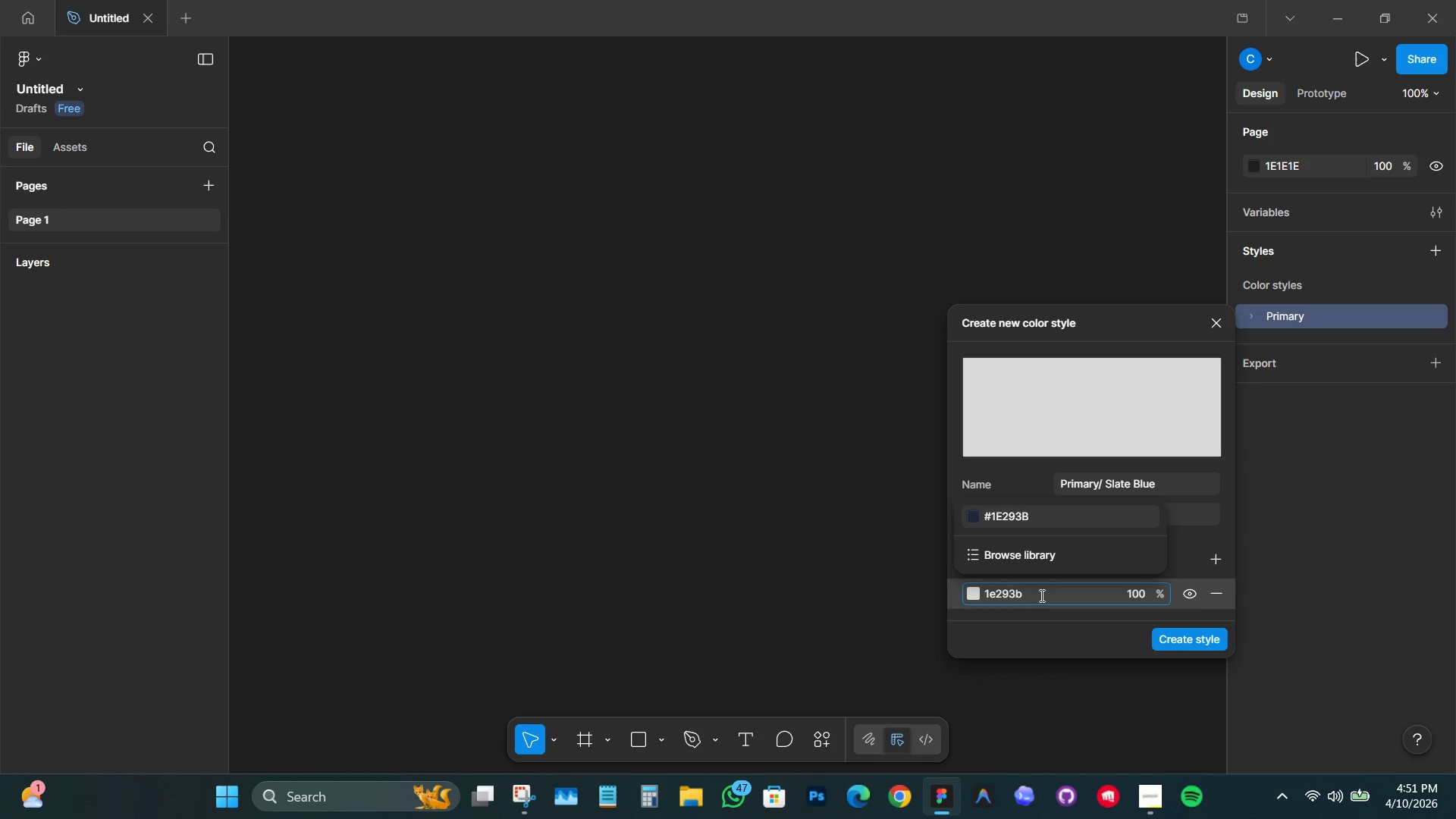 
key(Enter)
 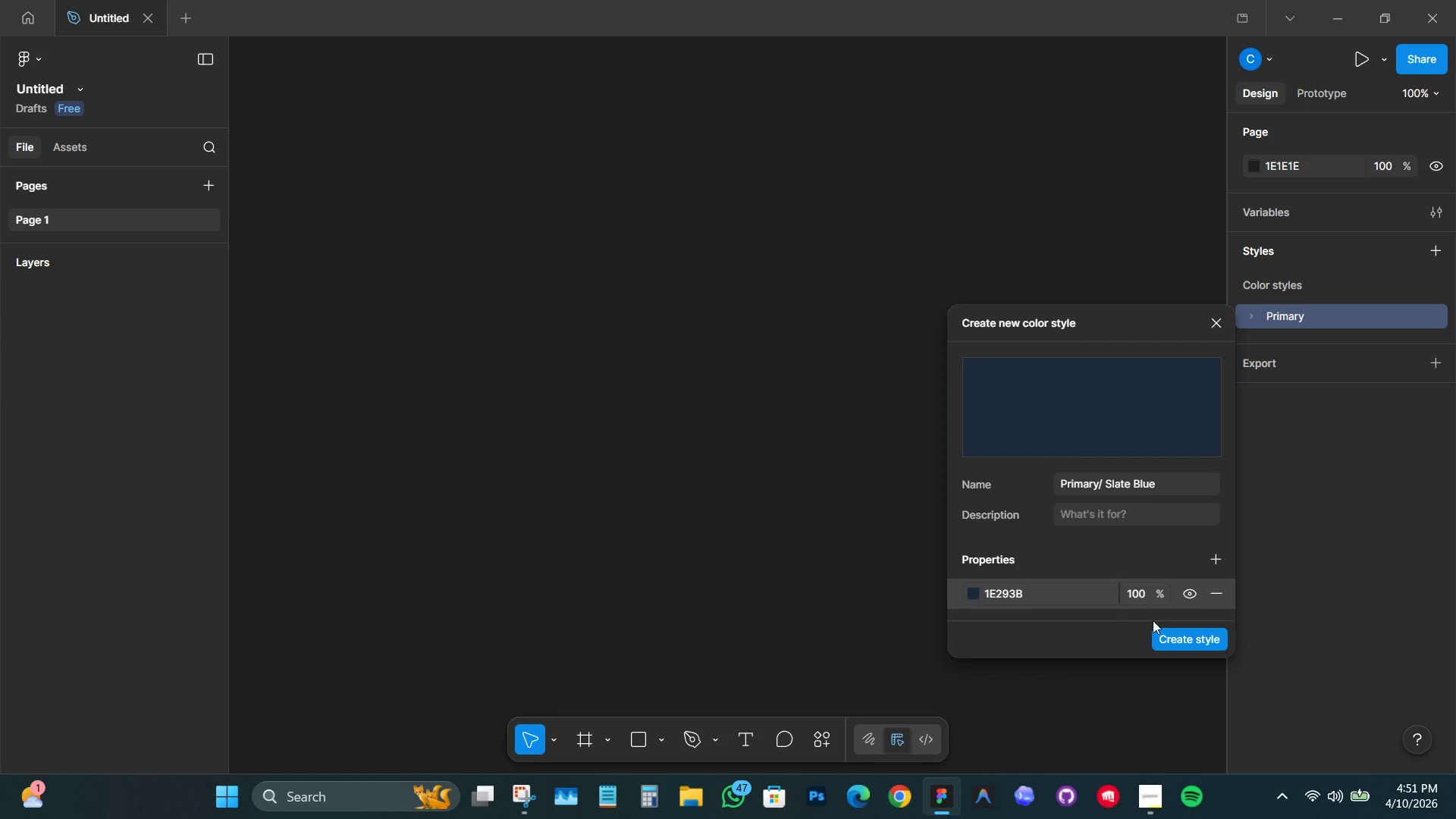 
left_click([1185, 635])
 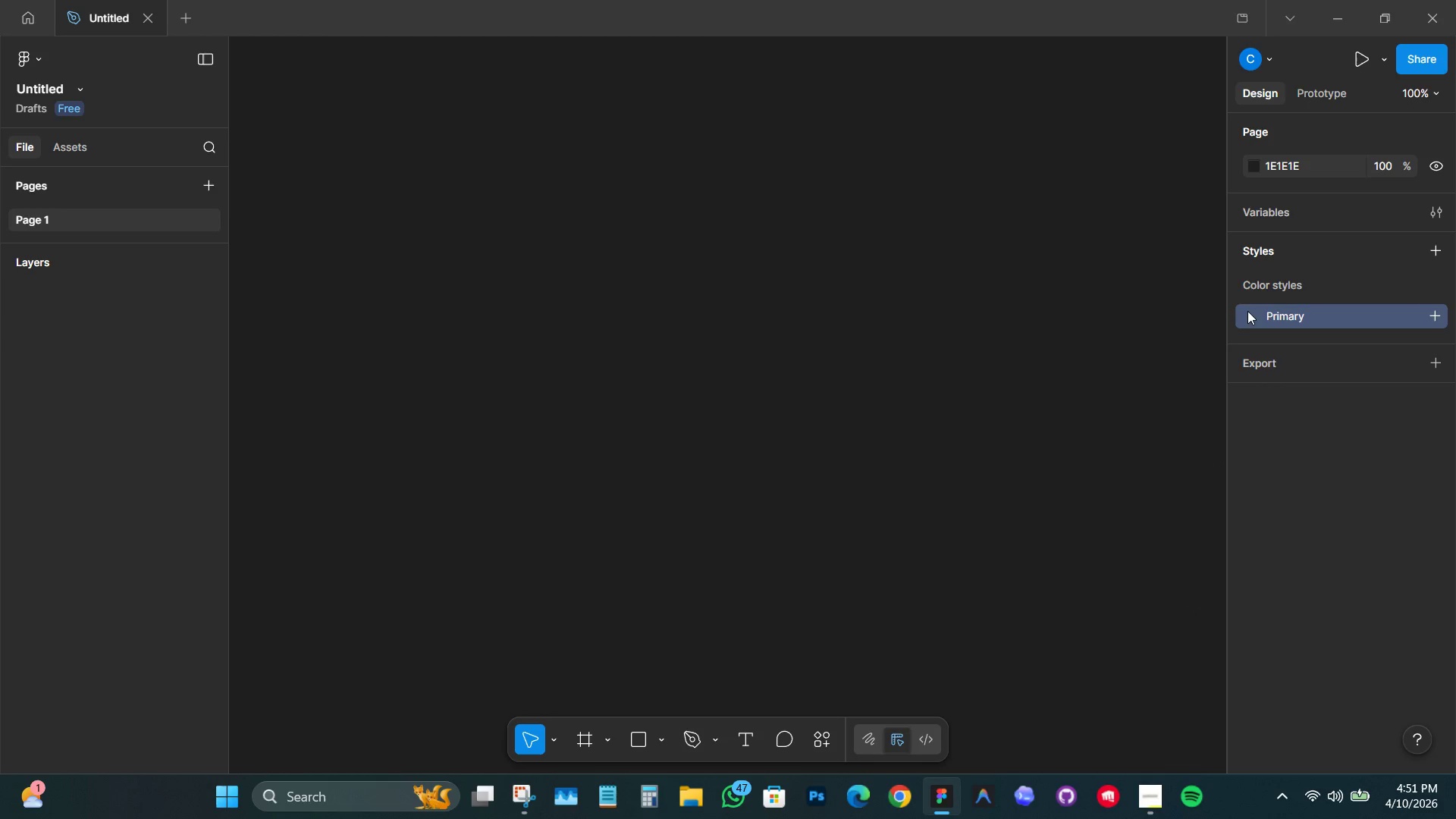 
left_click([1253, 317])
 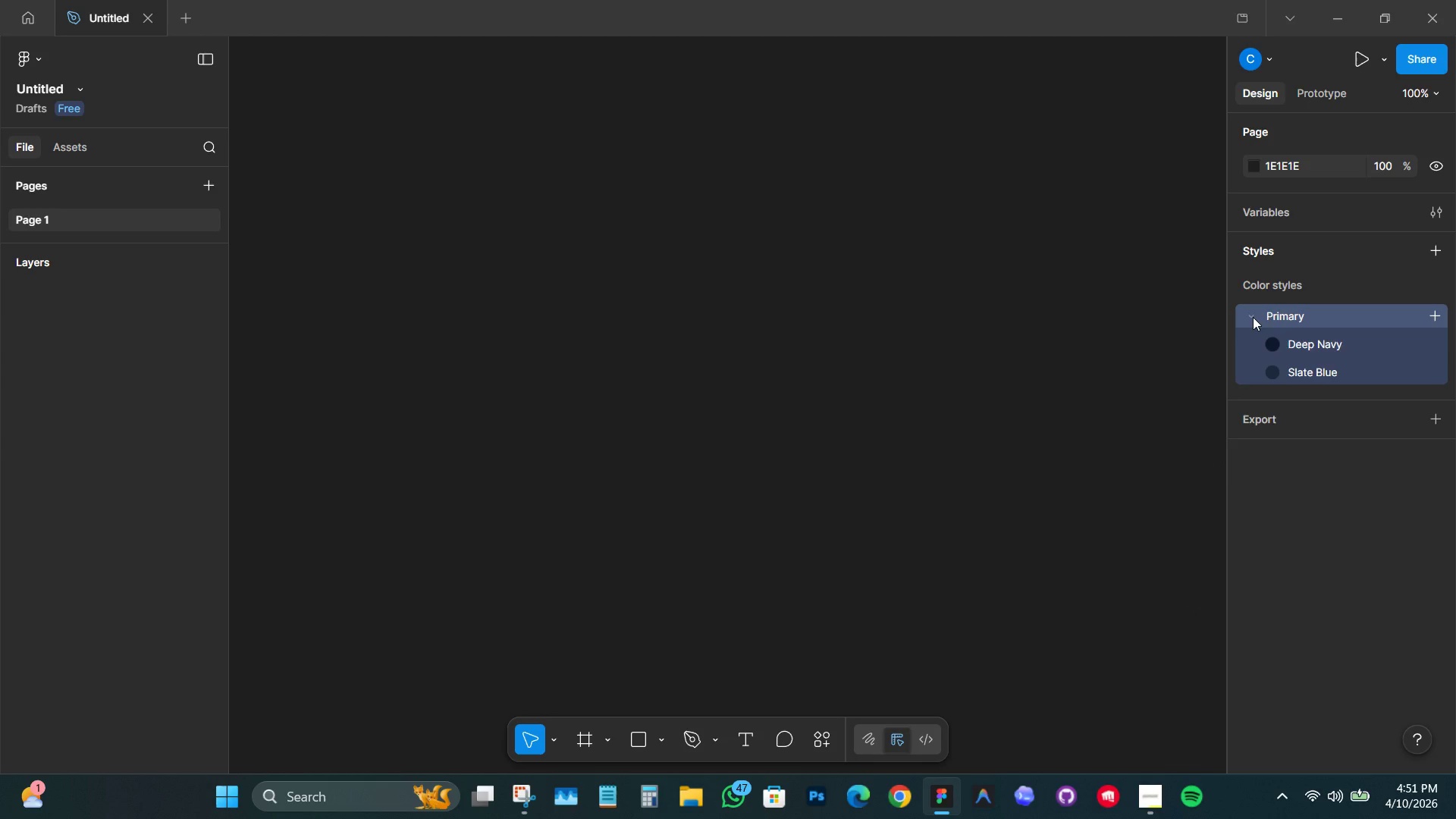 
left_click([1253, 317])
 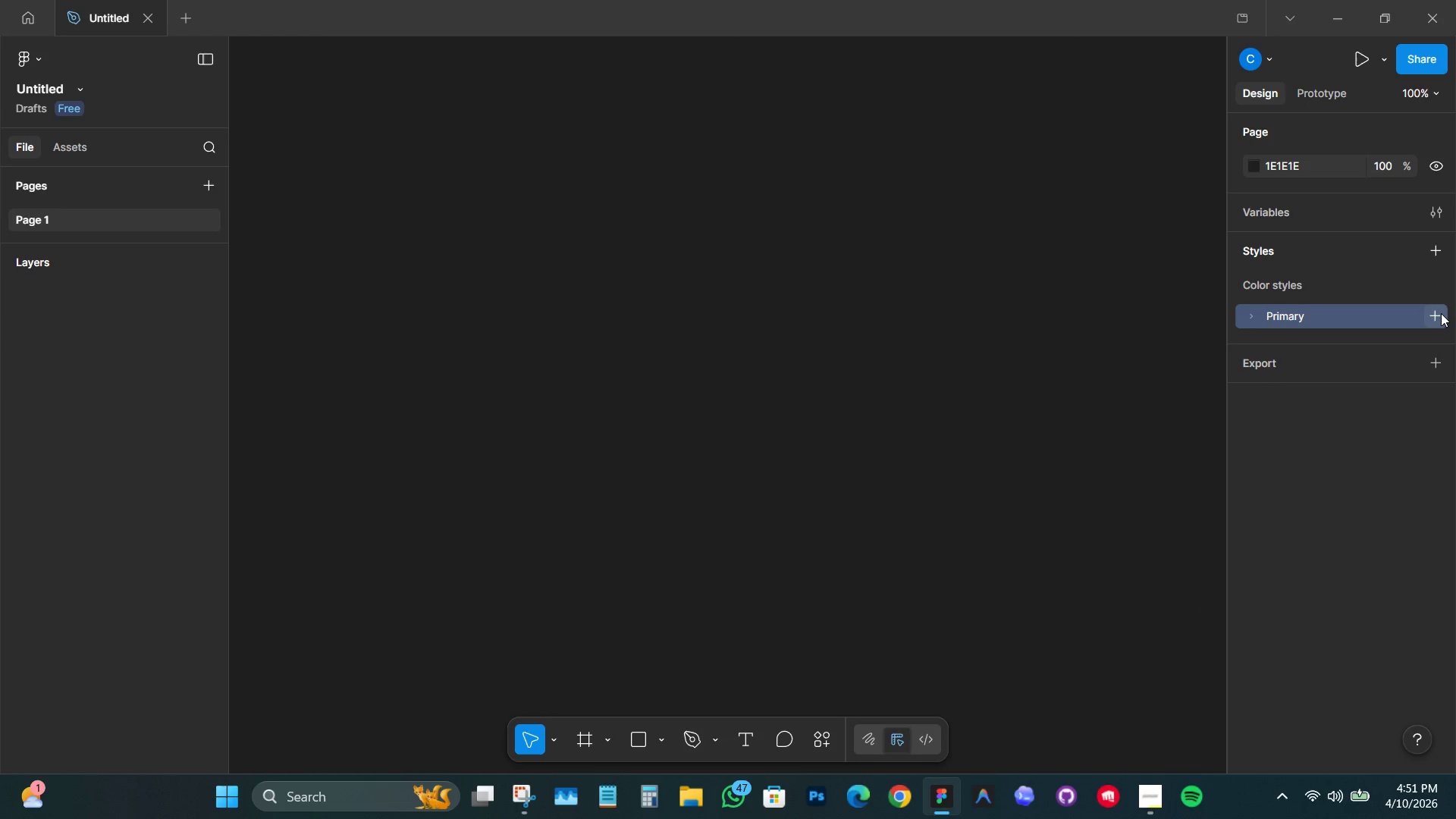 
left_click([1439, 312])
 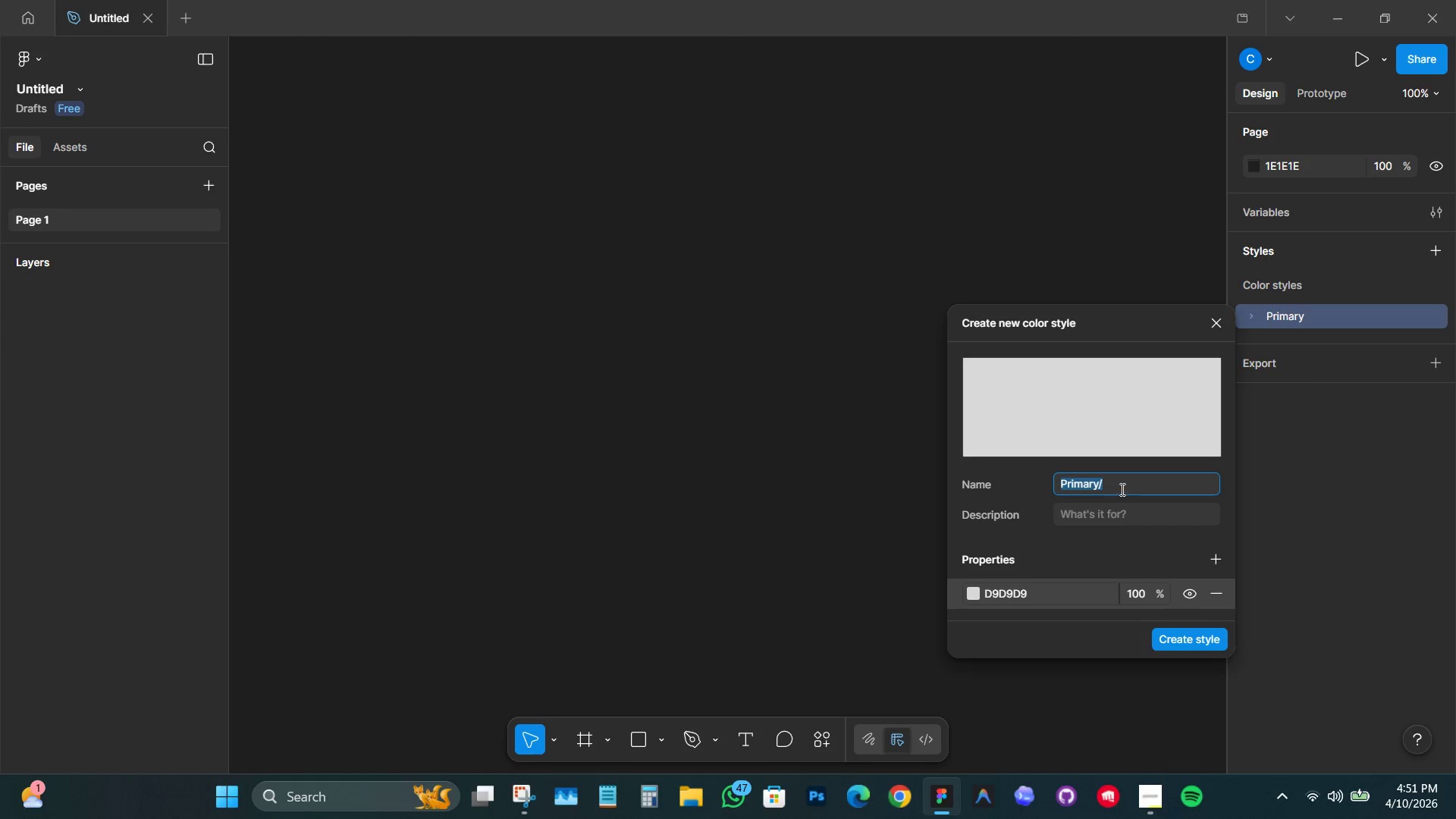 
left_click([1135, 487])
 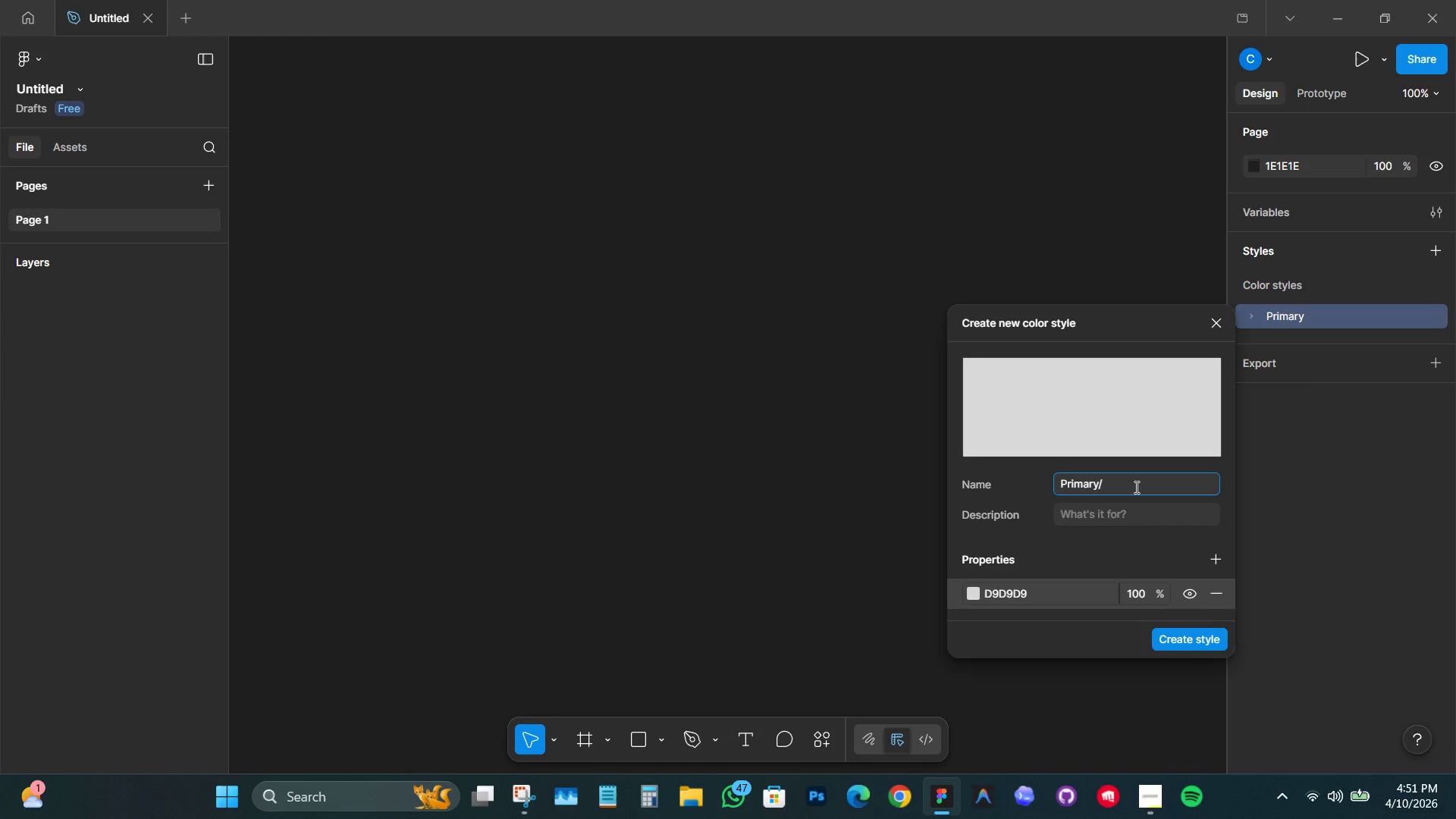 
key(Space)
 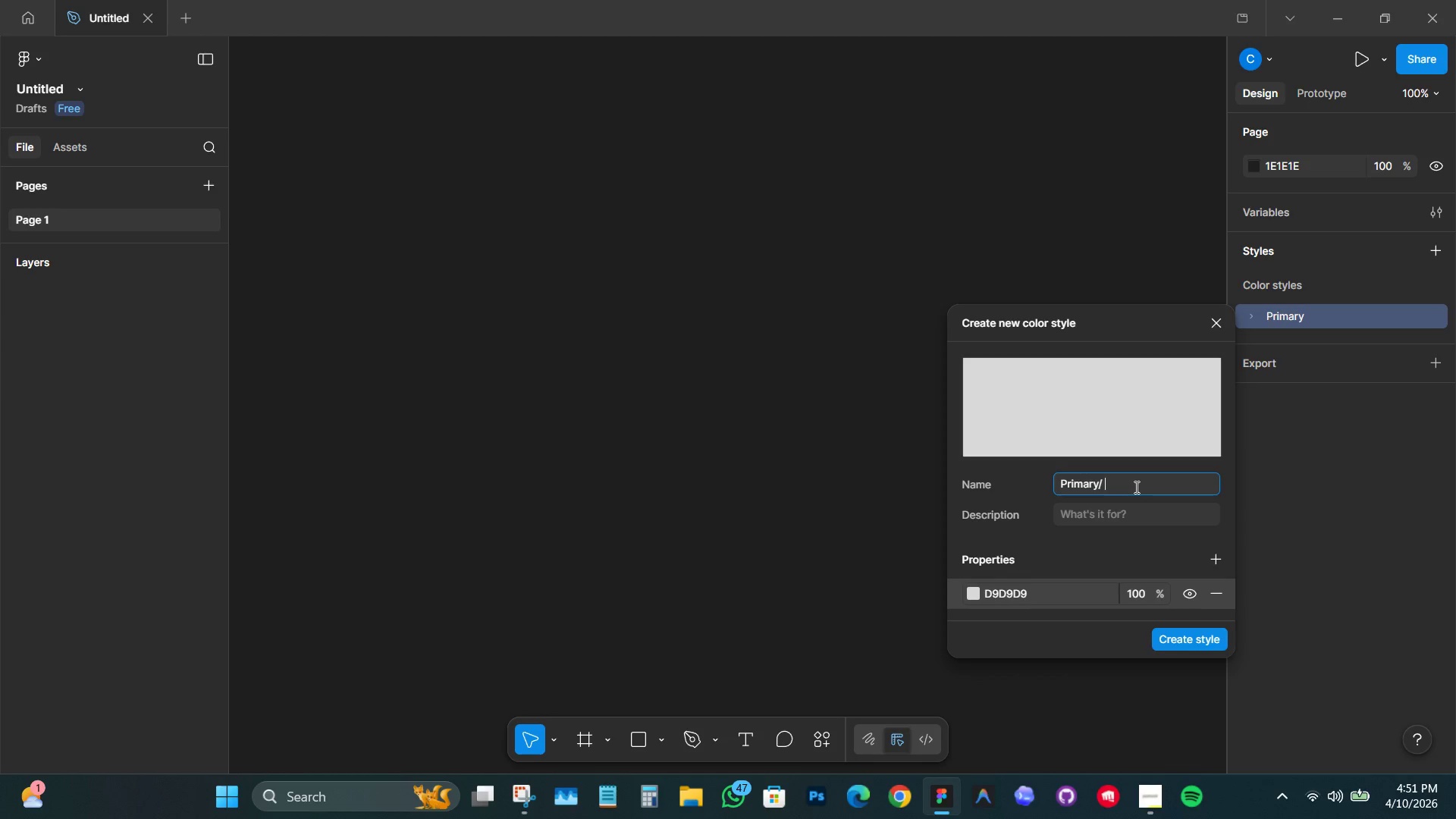 
type(Rich Black)
 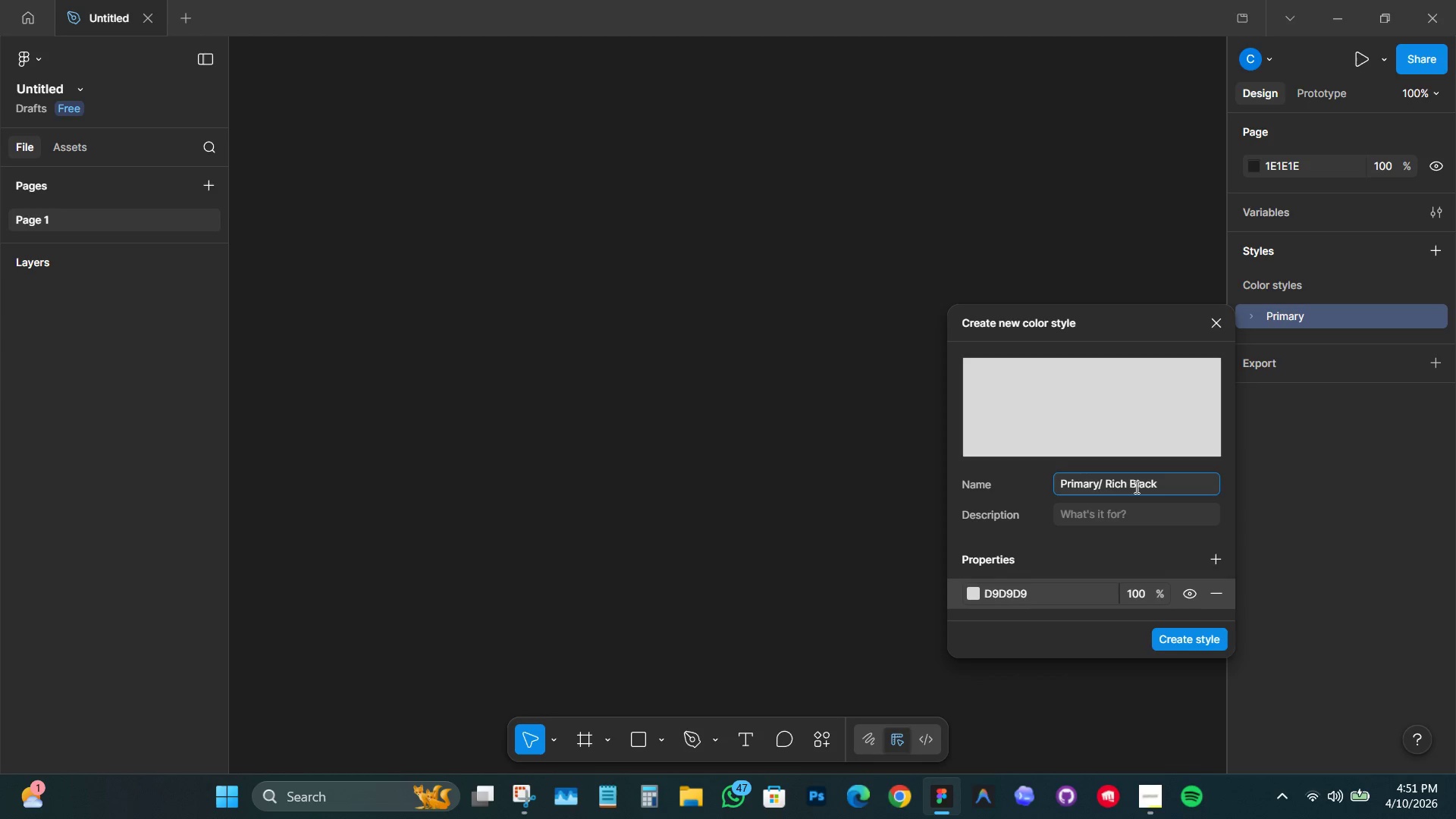 
left_click([1029, 591])
 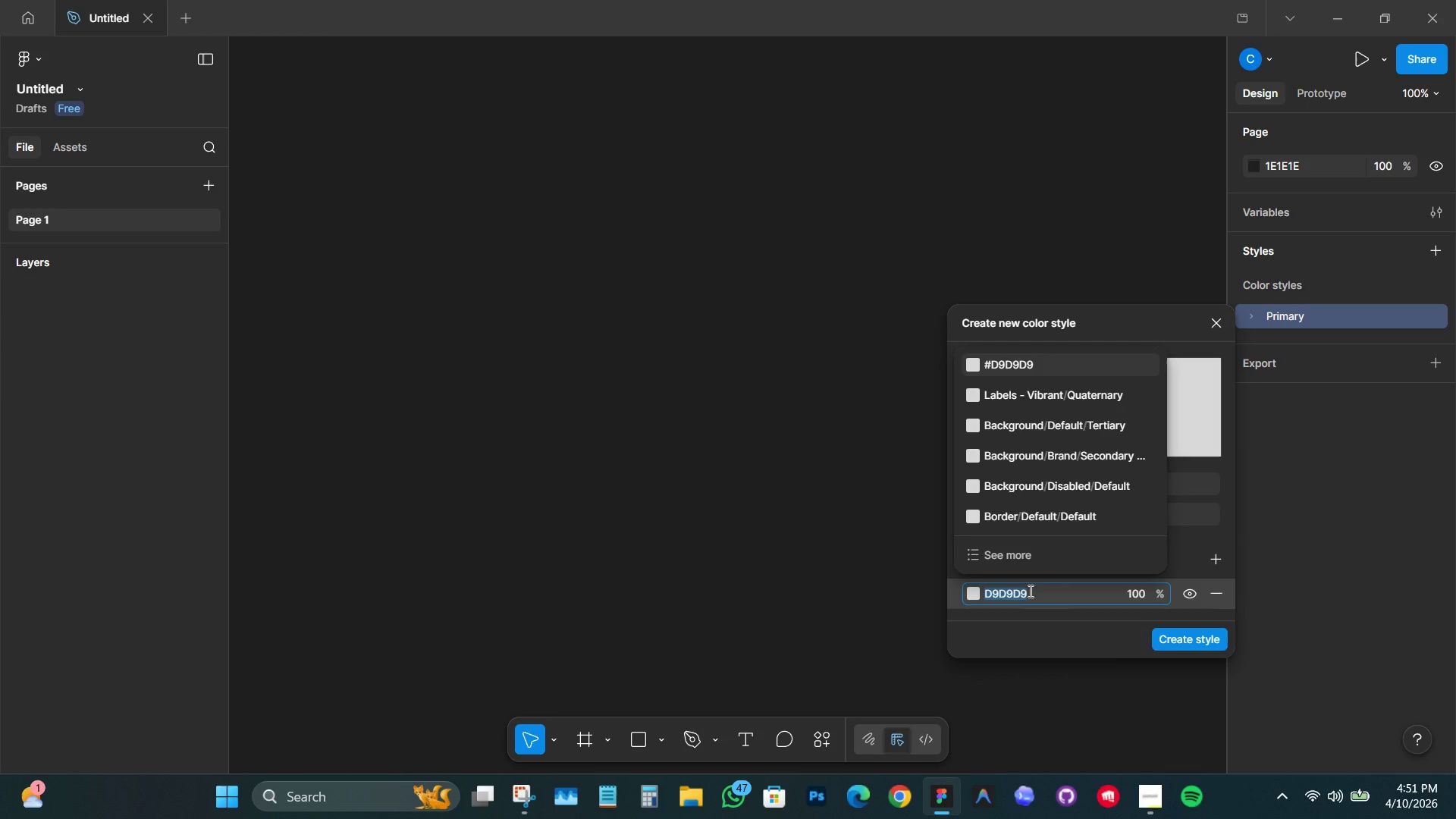 
type(020617)
 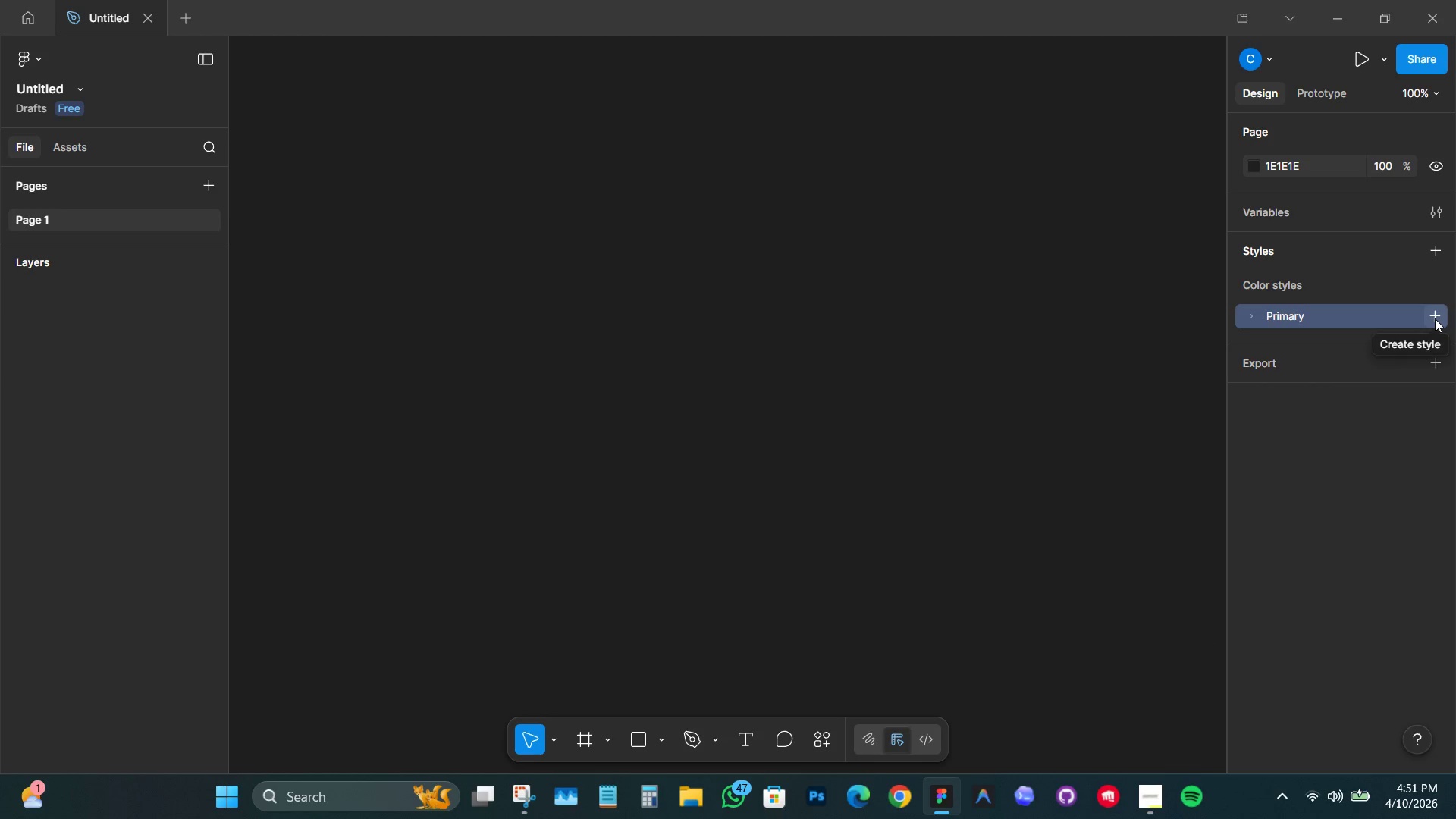 
wait(5.12)
 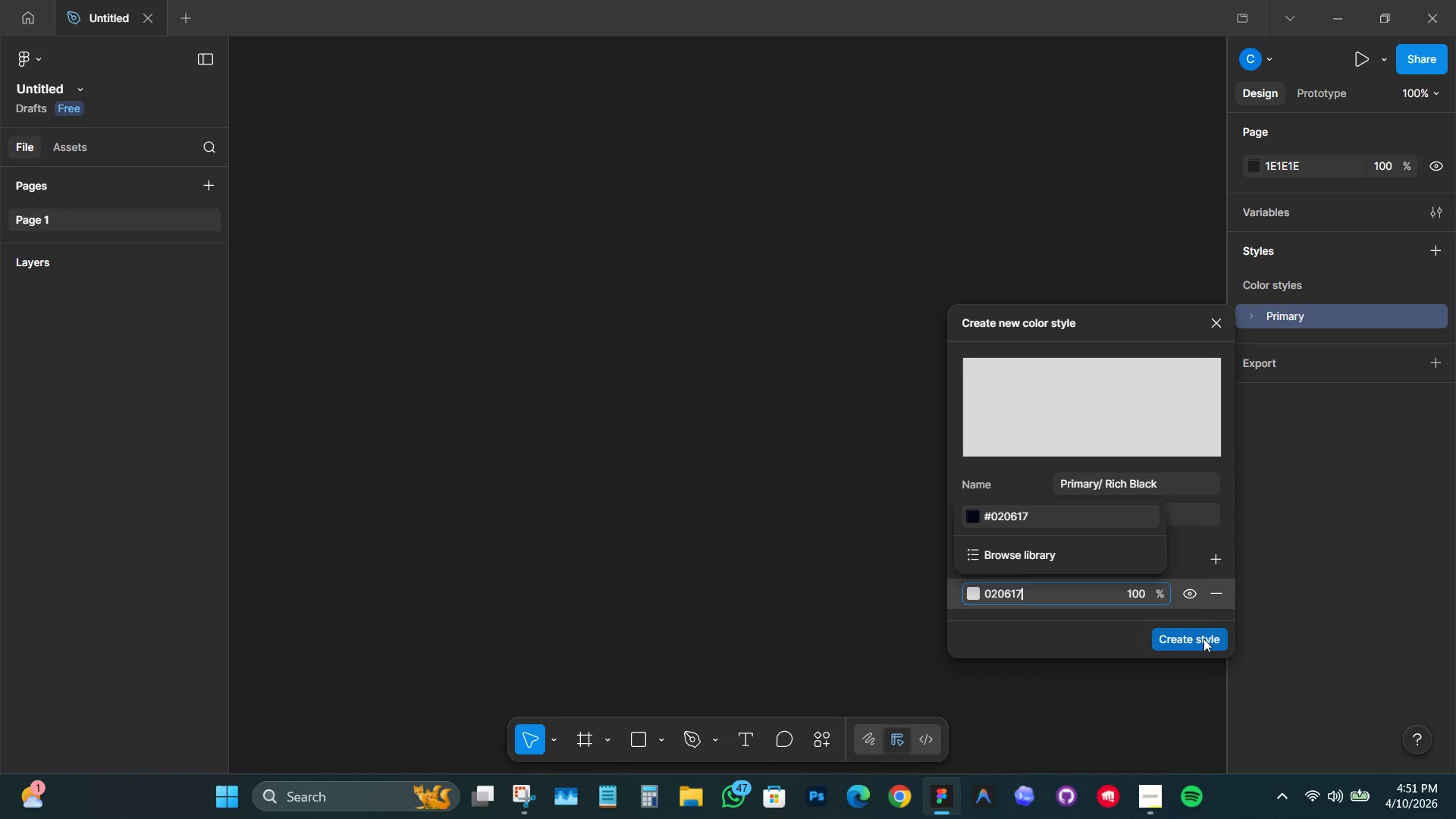 
left_click([1435, 318])
 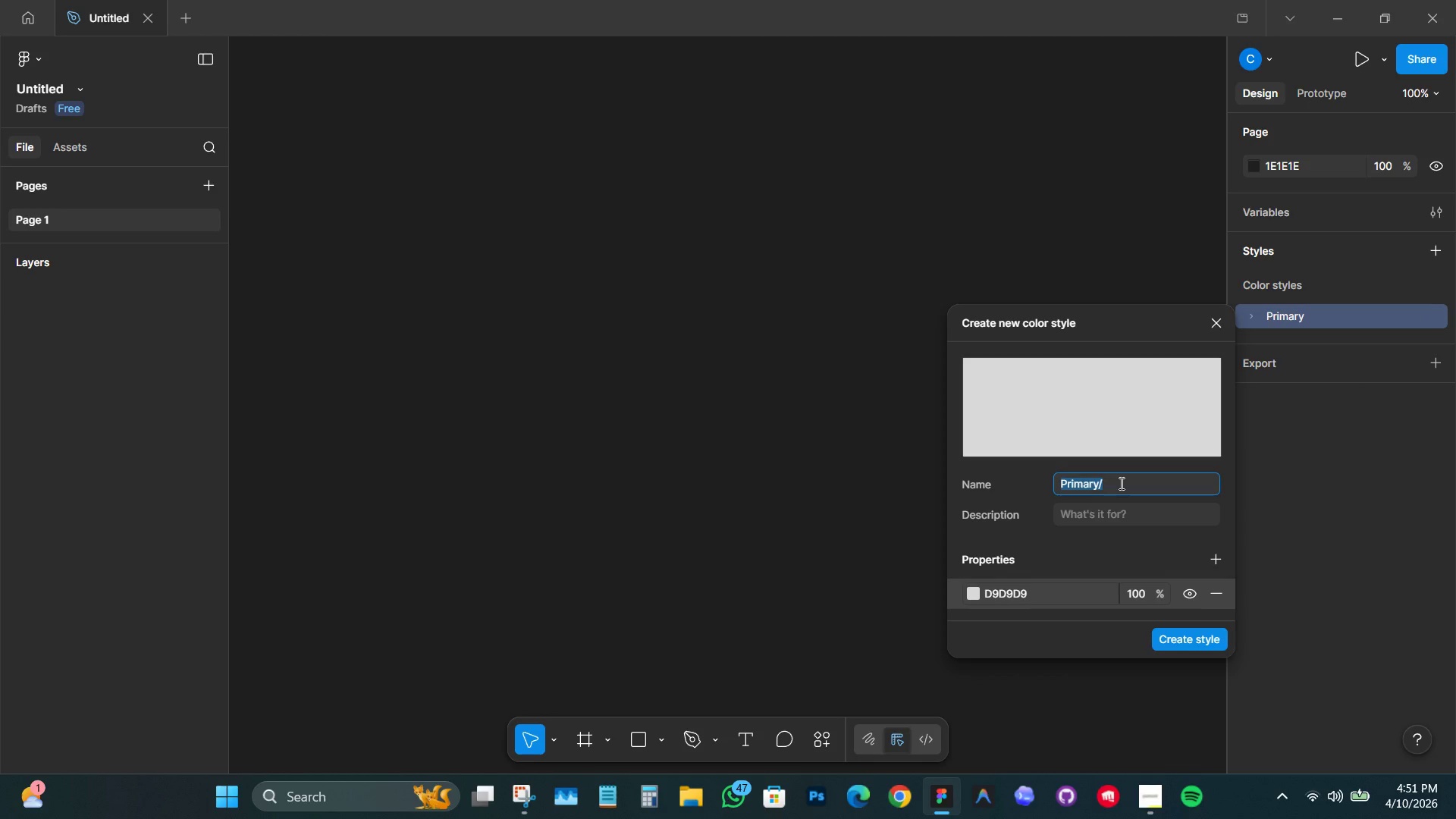 
left_click([1121, 484])
 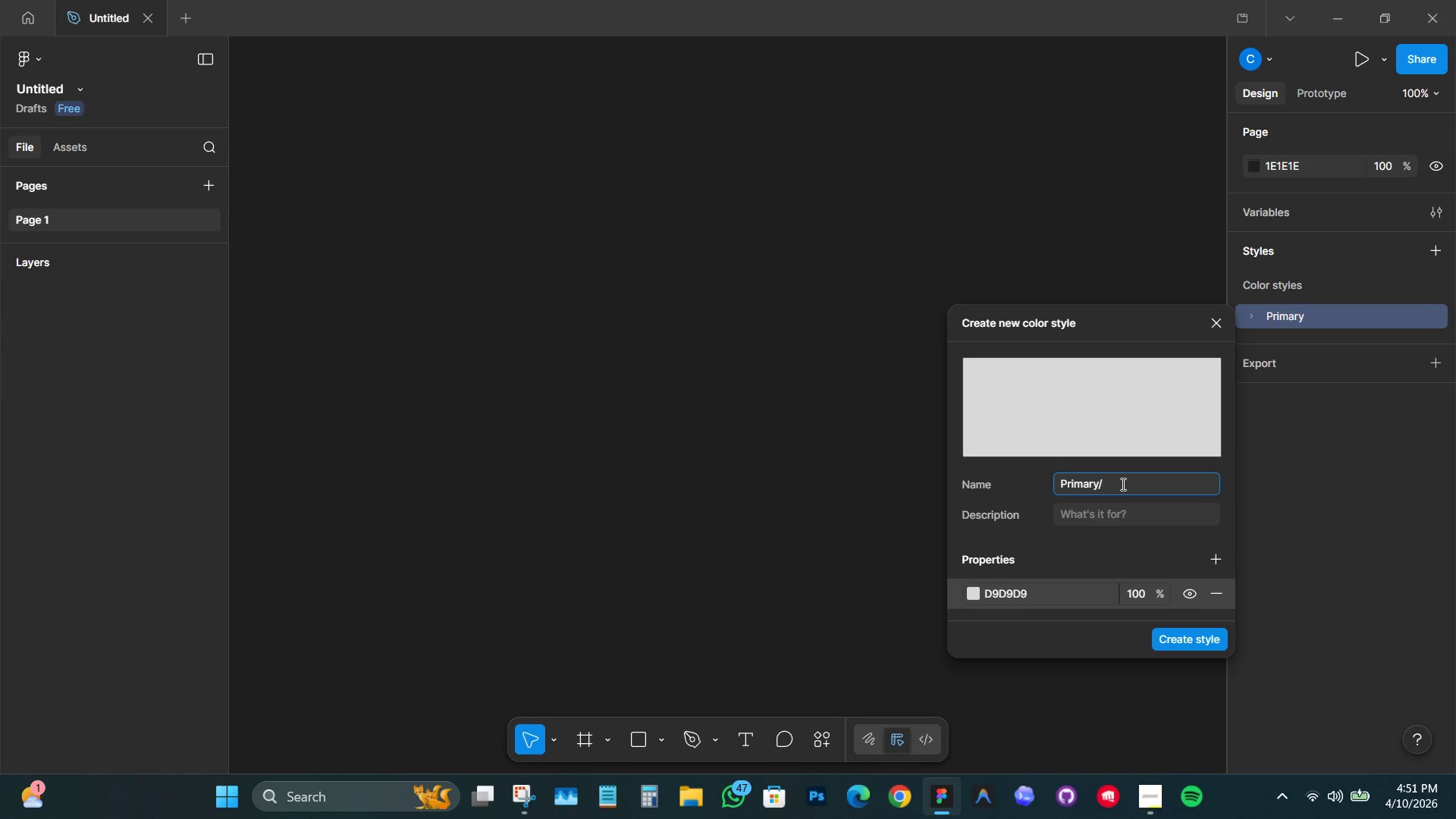 
type( Soft Gray)
 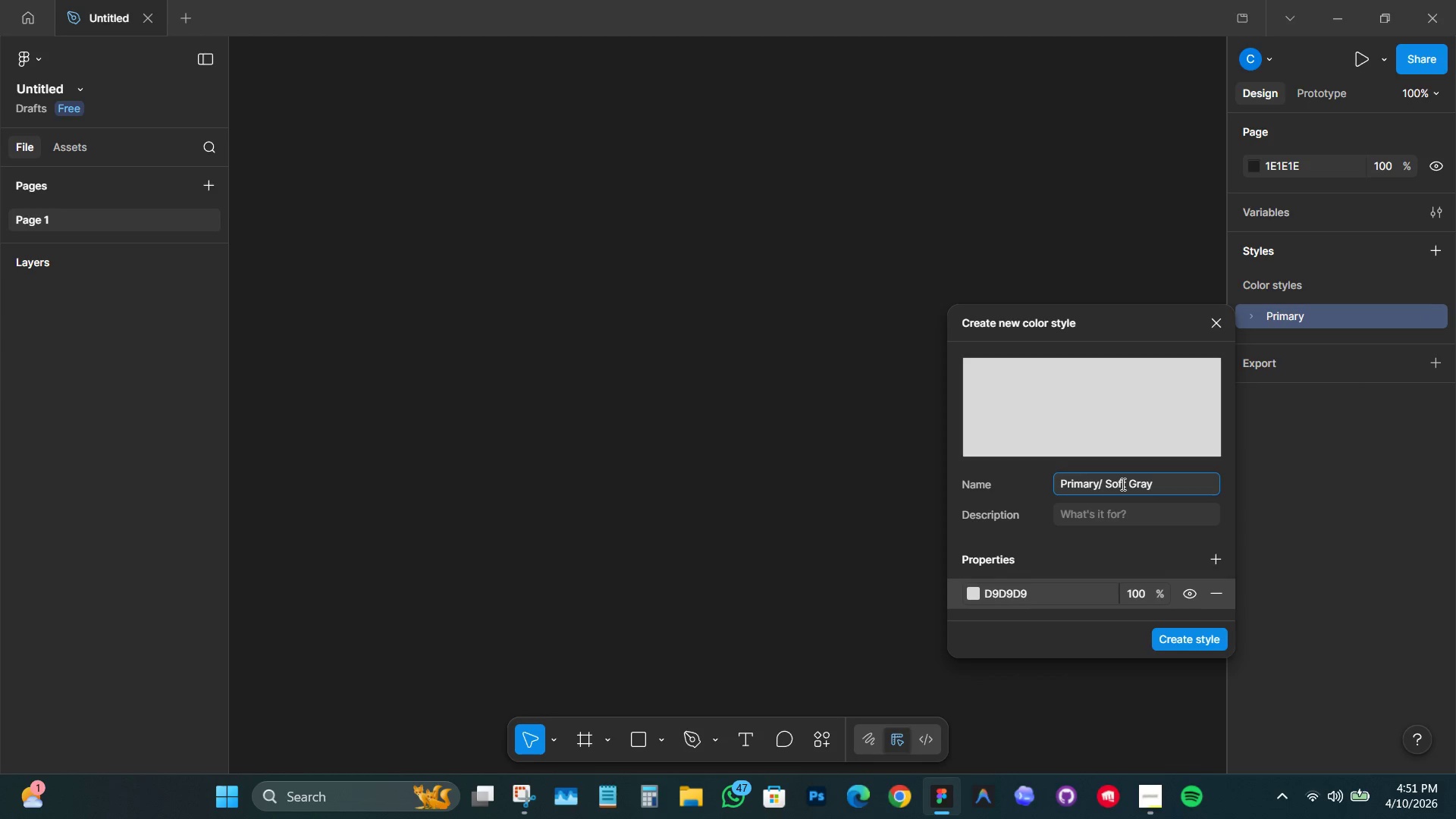 
wait(6.66)
 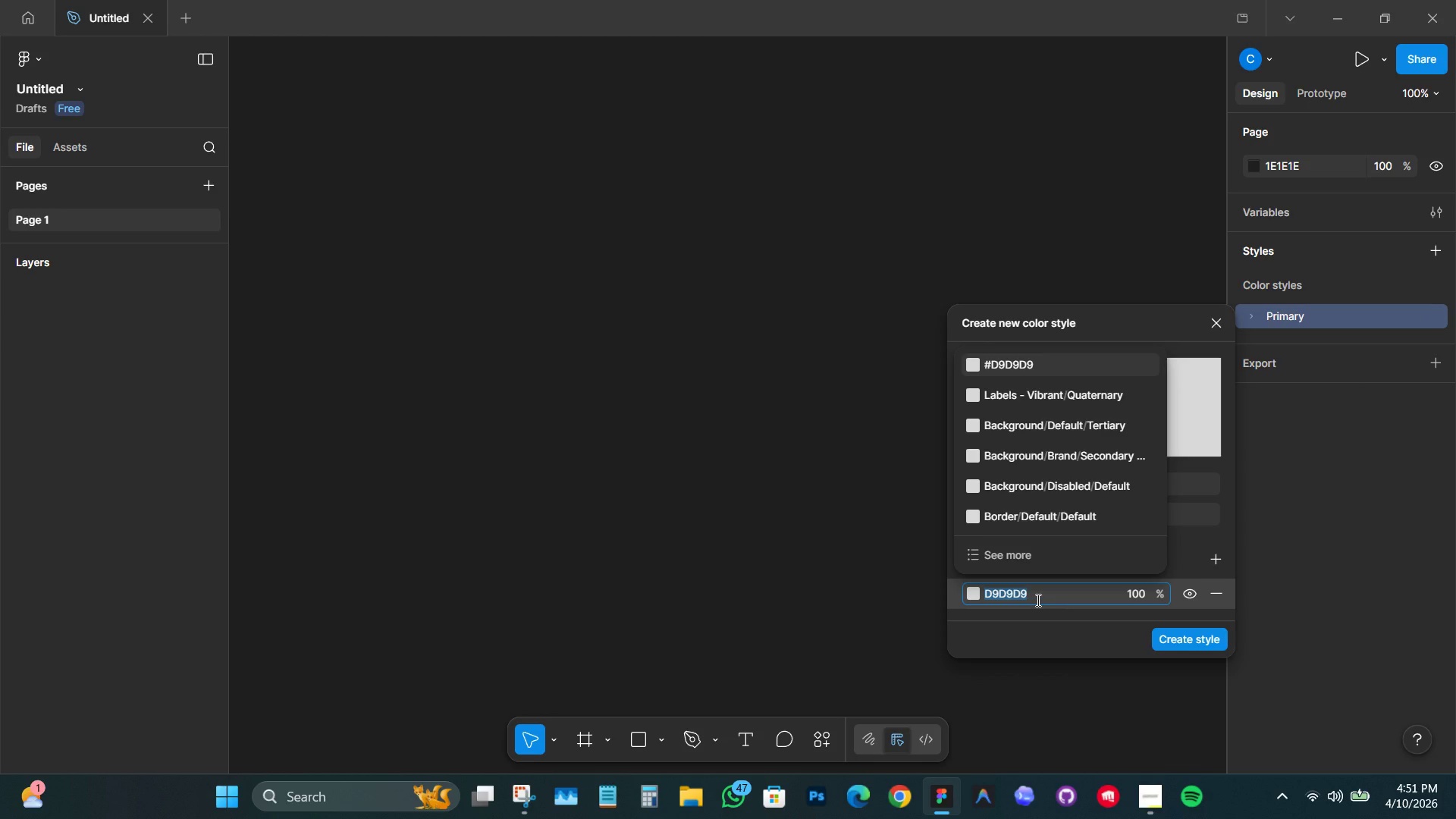 
type(e2)
 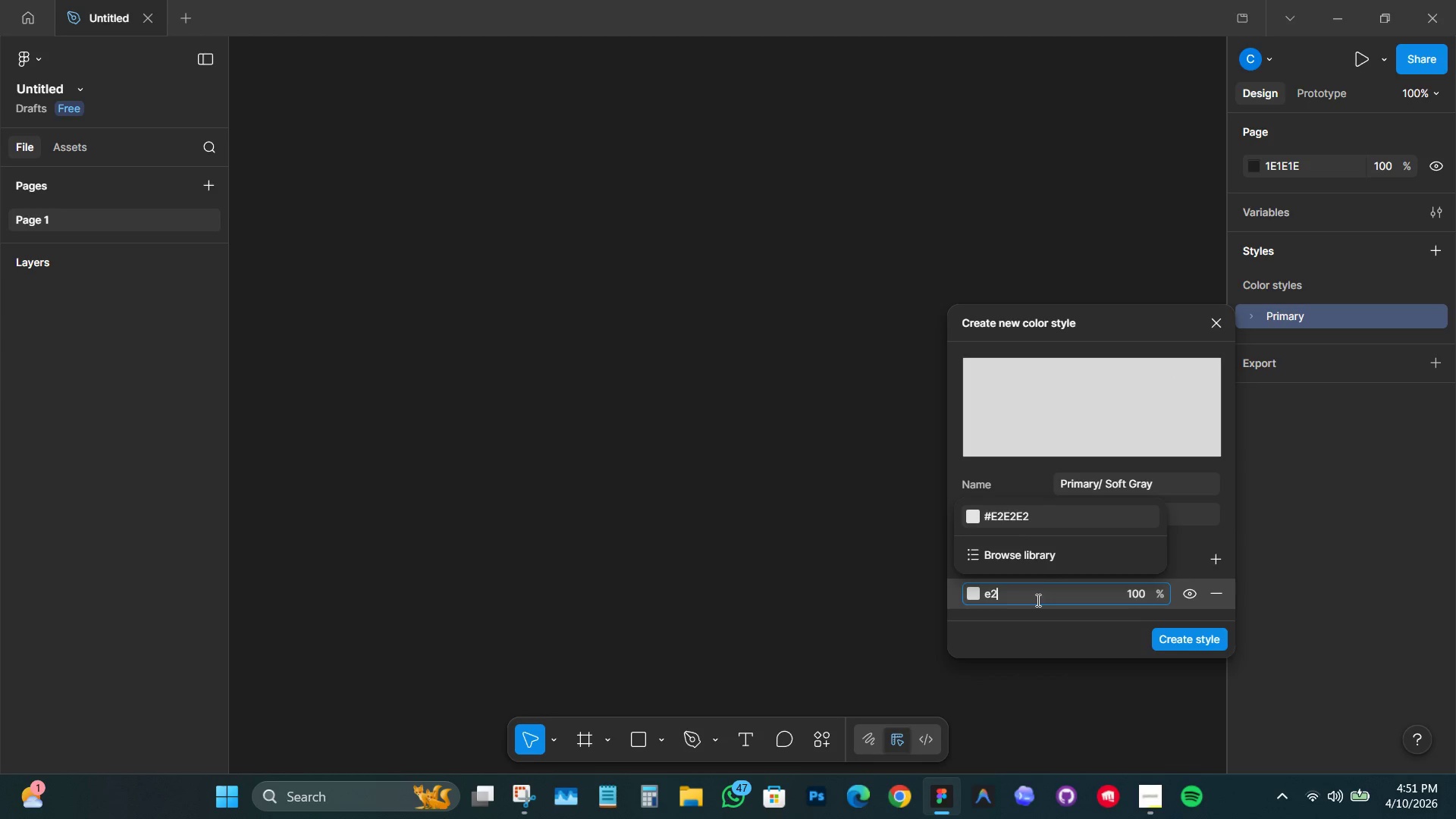 
type(e8f0)
 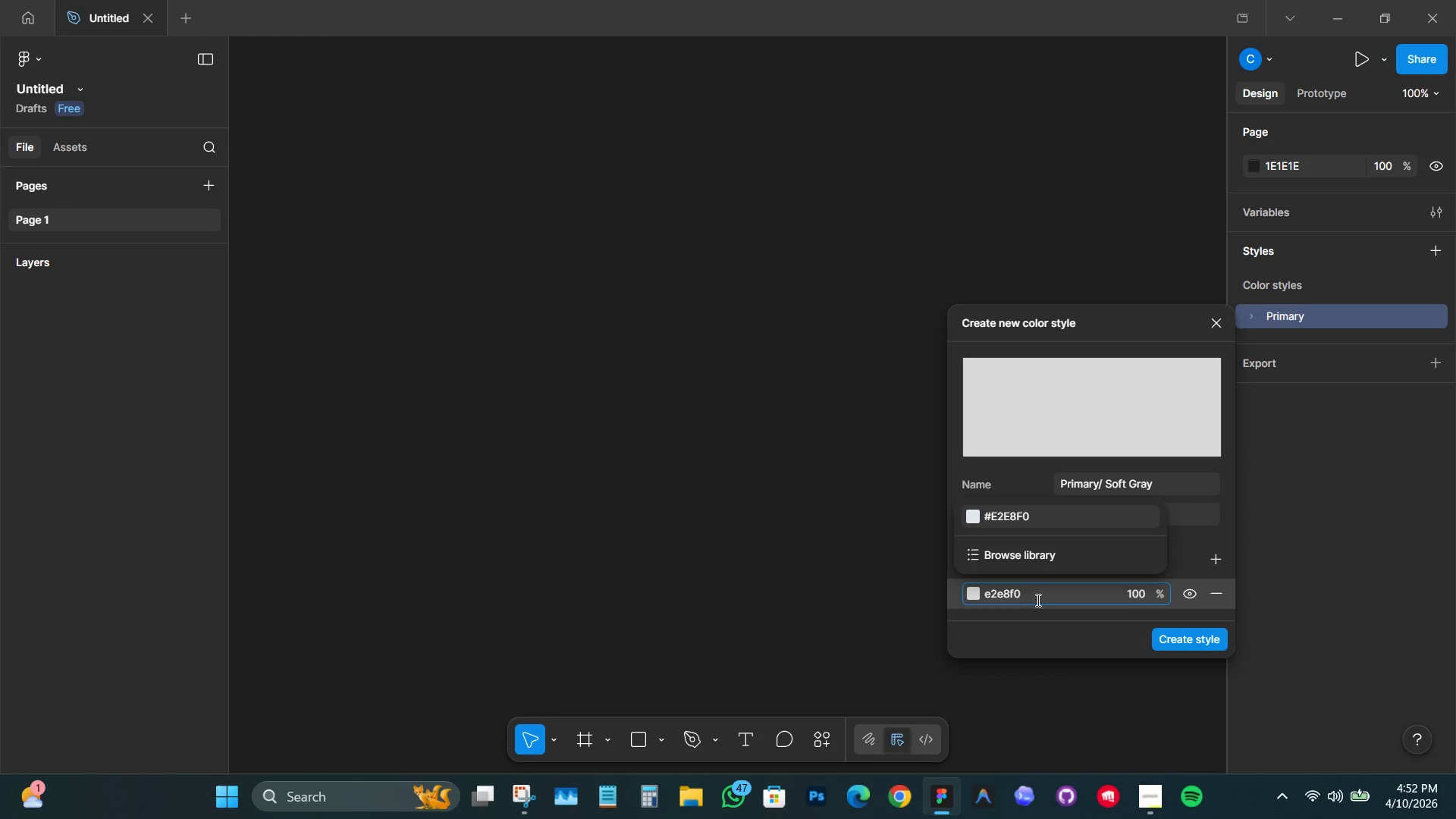 
key(Enter)
 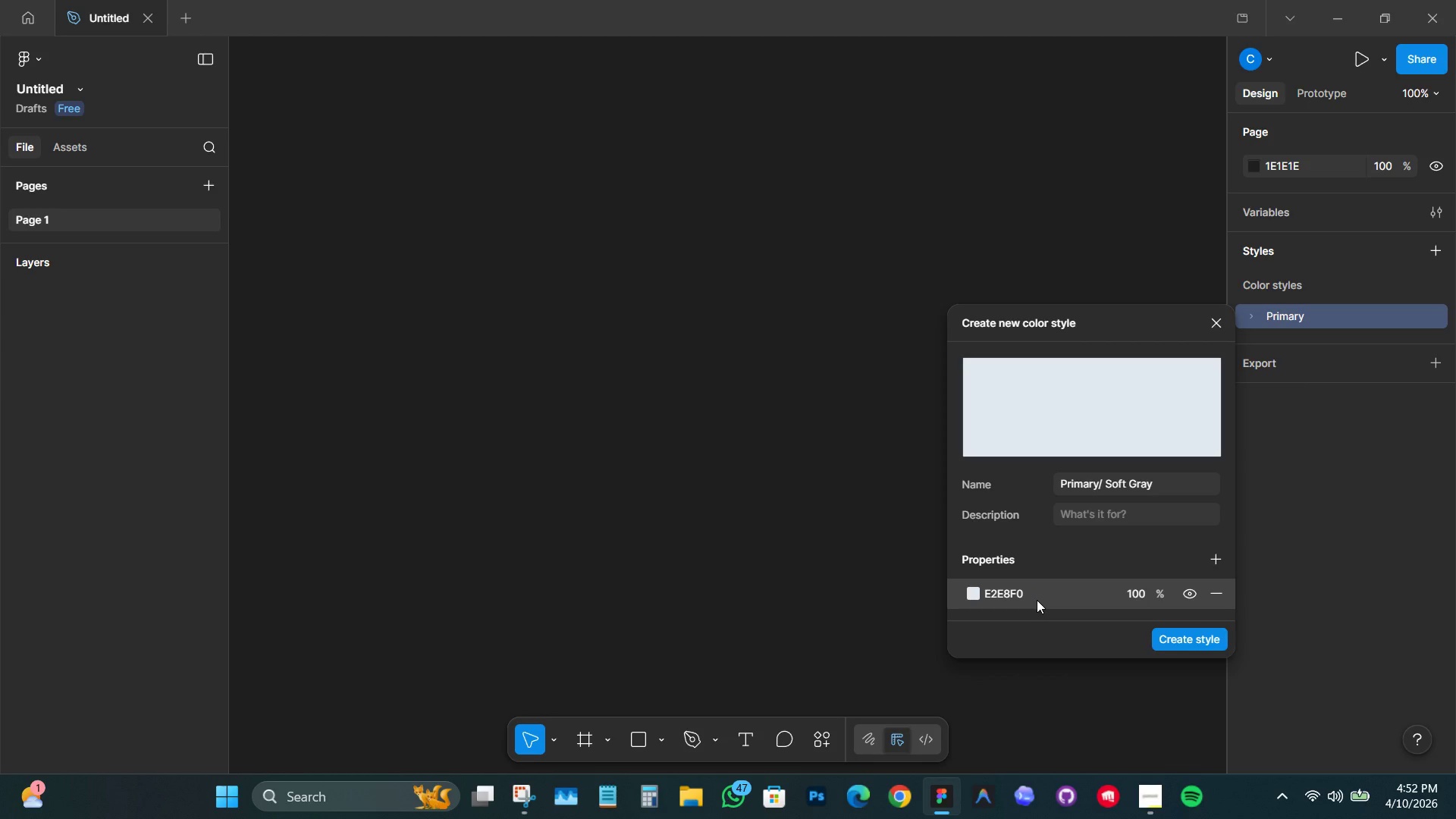 
wait(5.06)
 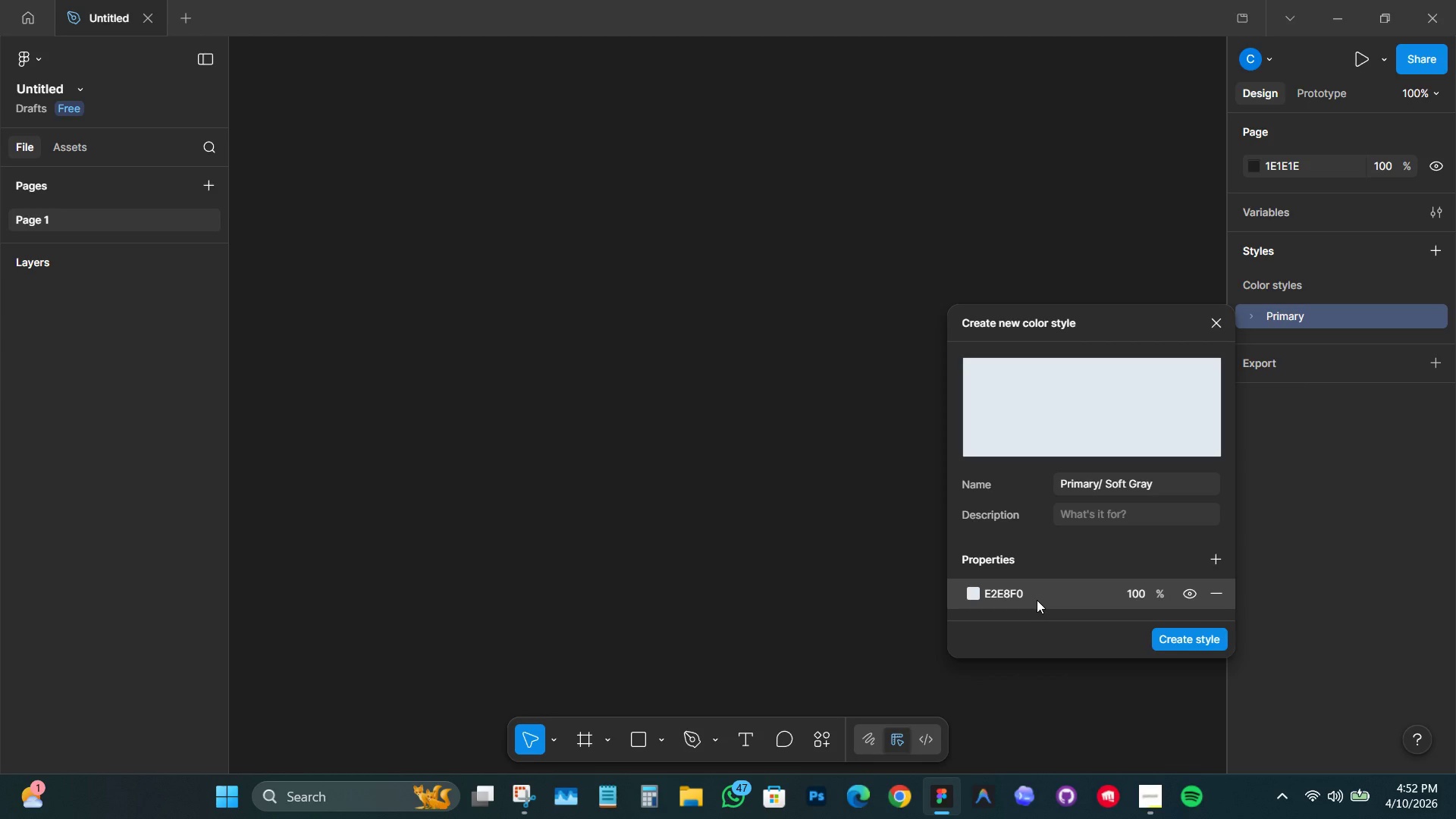 
left_click([1185, 482])
 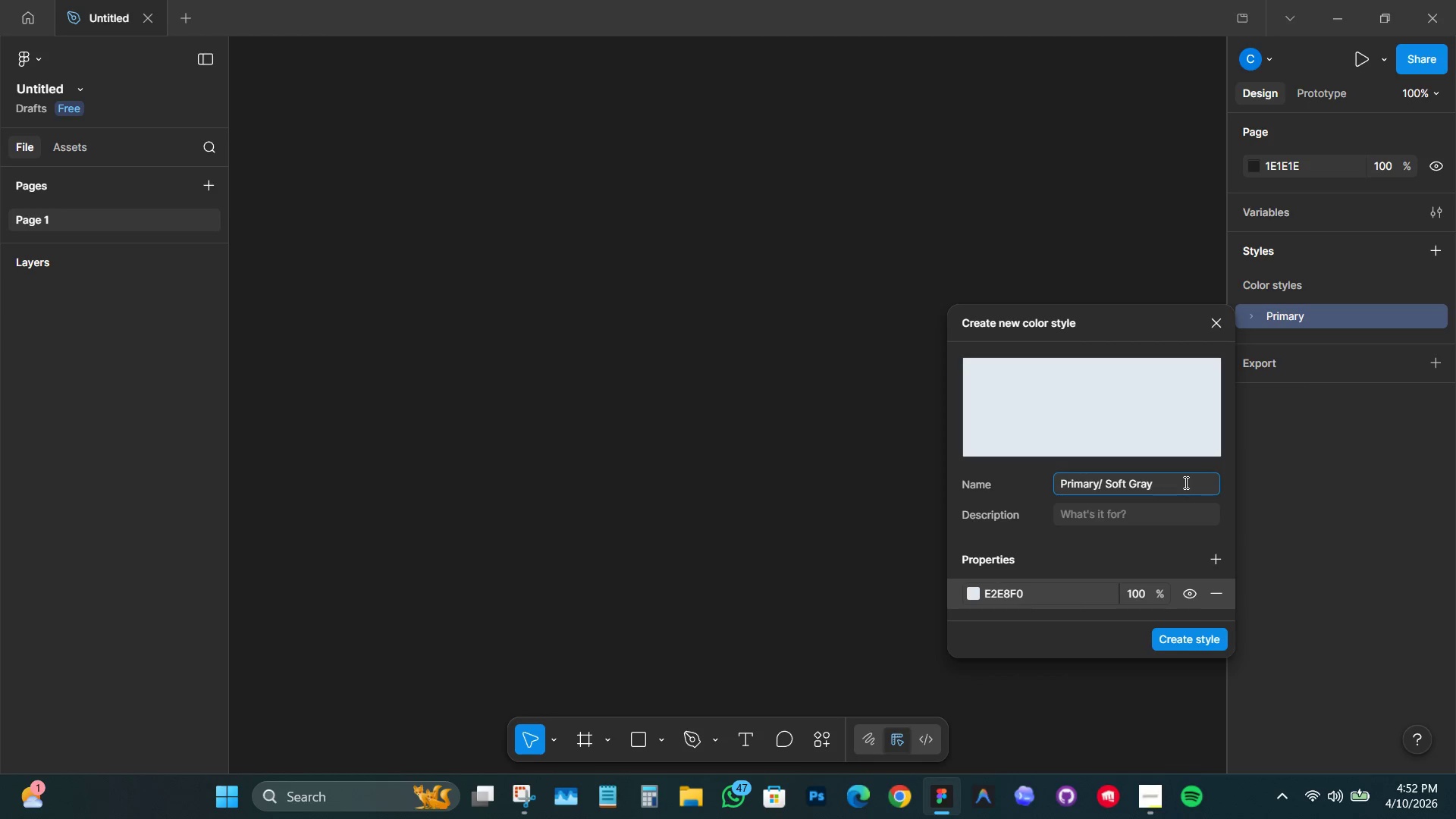 
type( - Dsiab)
key(Backspace)
key(Backspace)
key(Backspace)
key(Backspace)
type(isabled)
 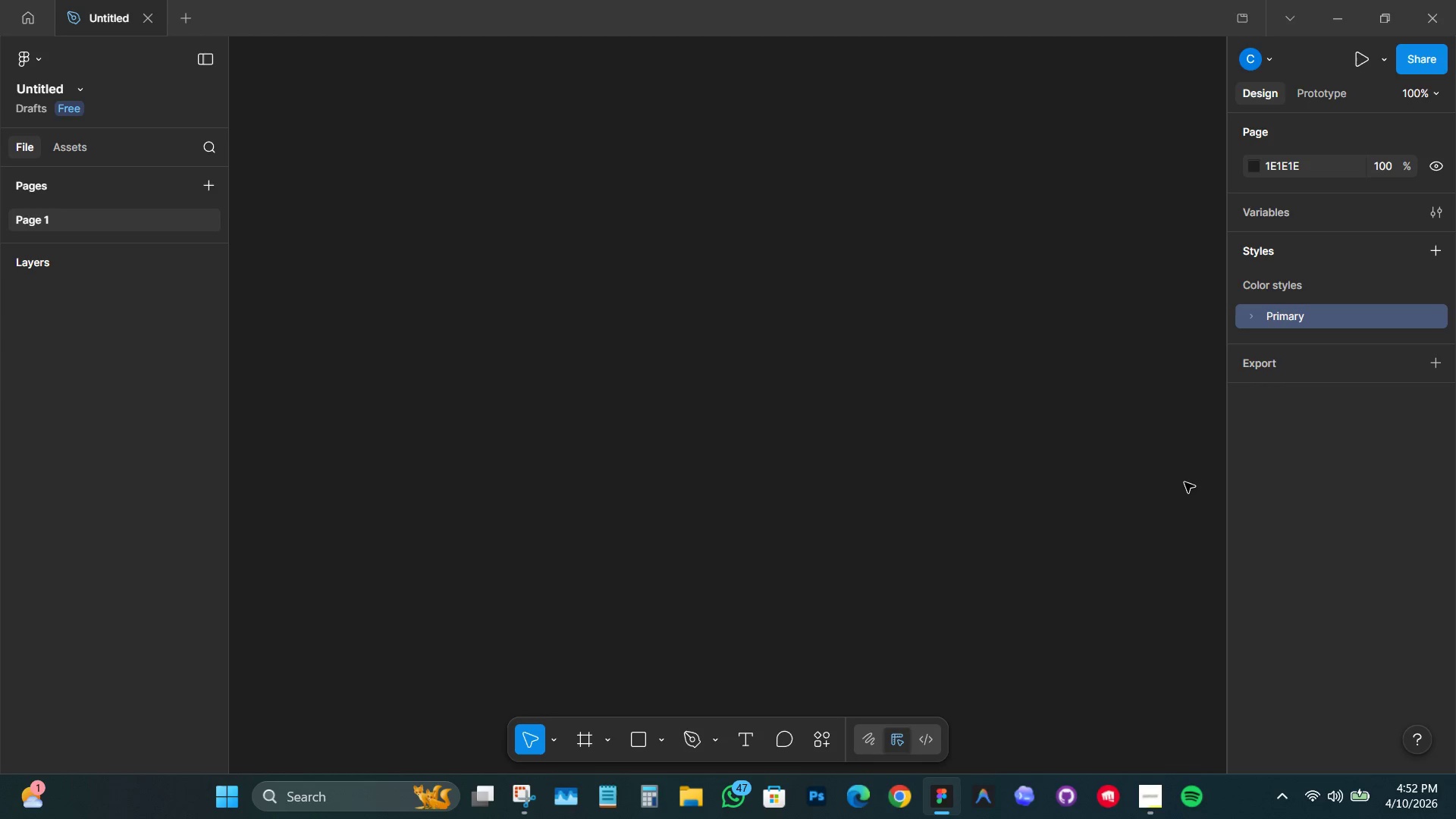 
 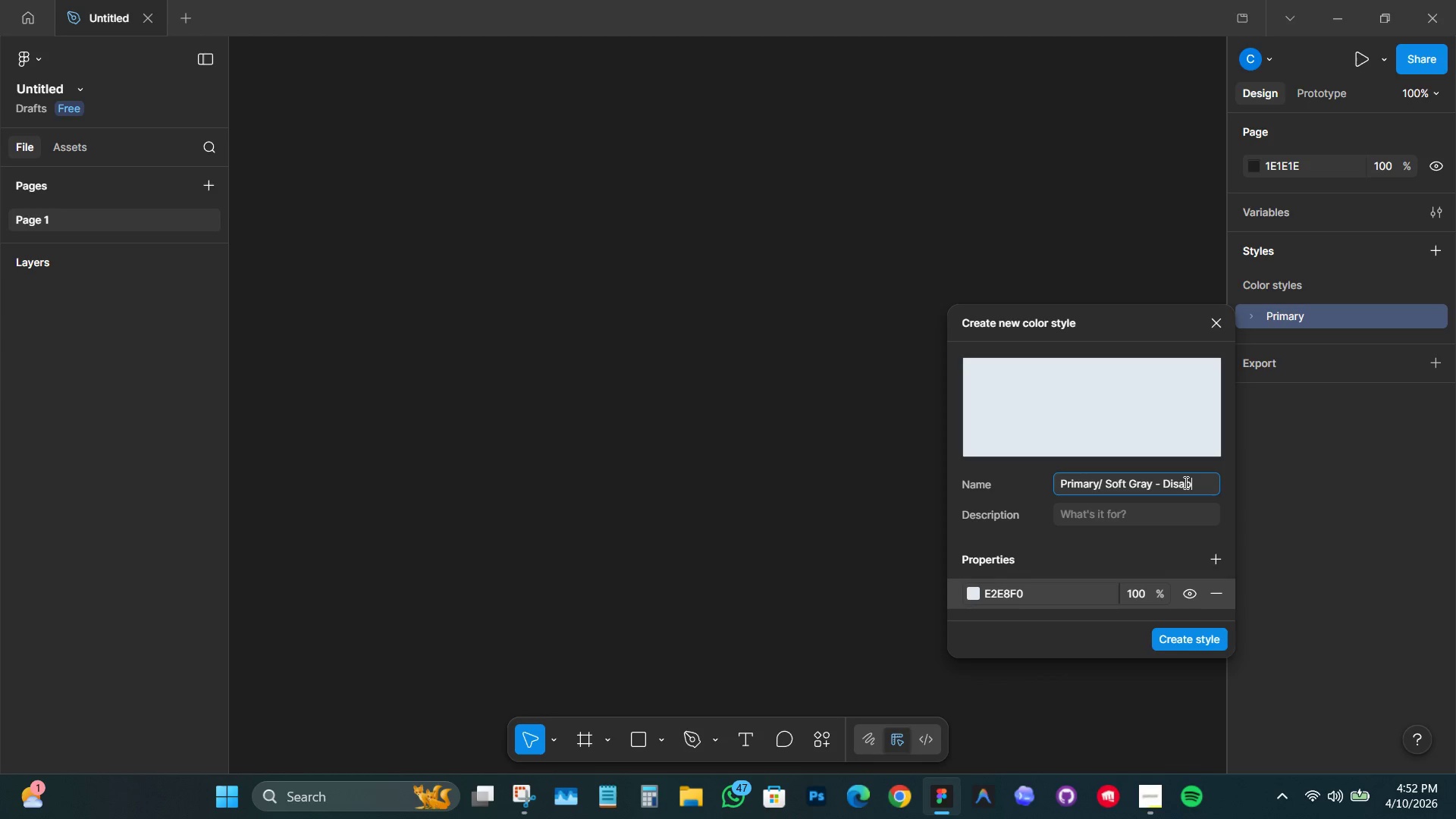 
key(Enter)
 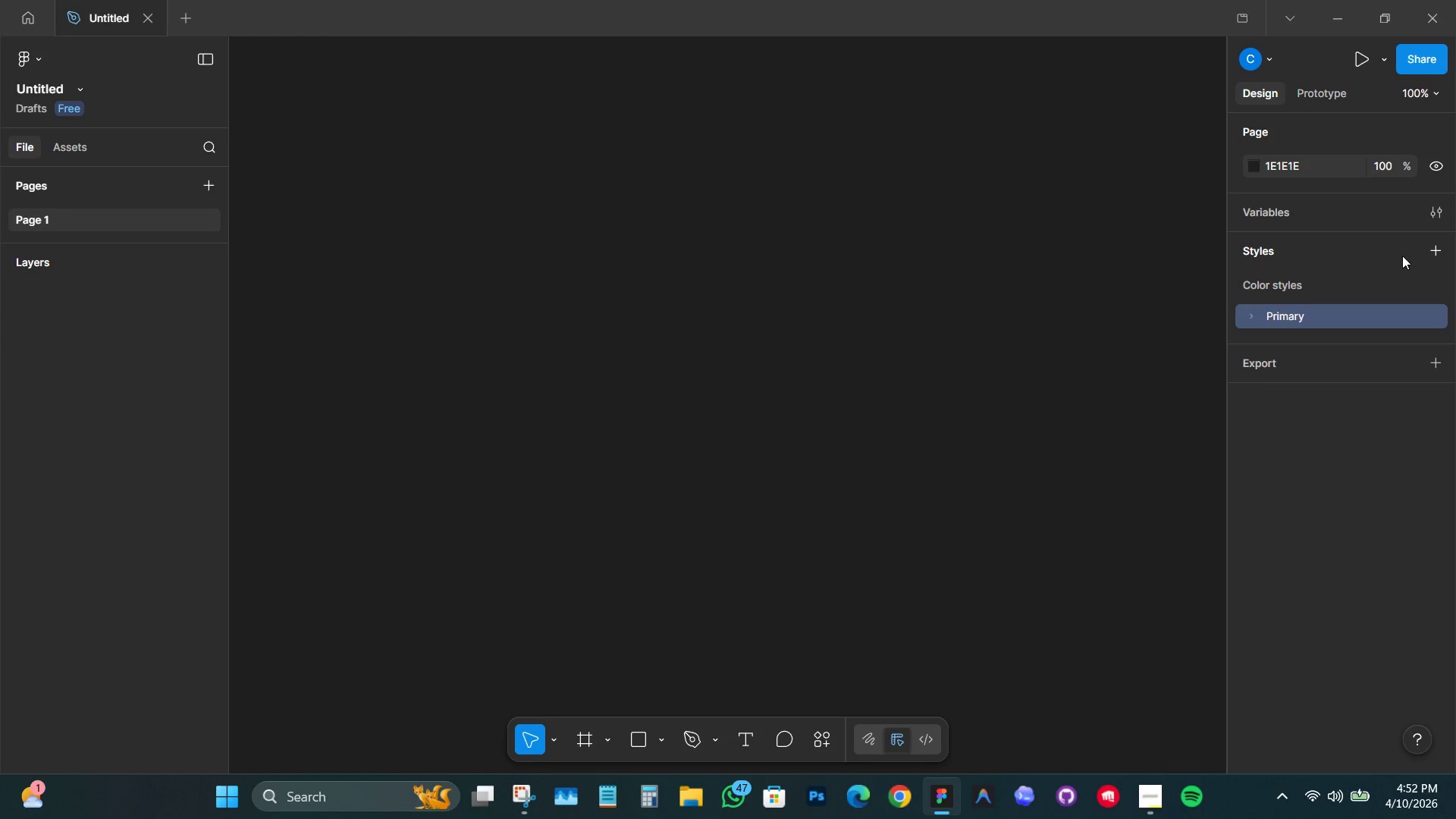 
left_click([1438, 251])
 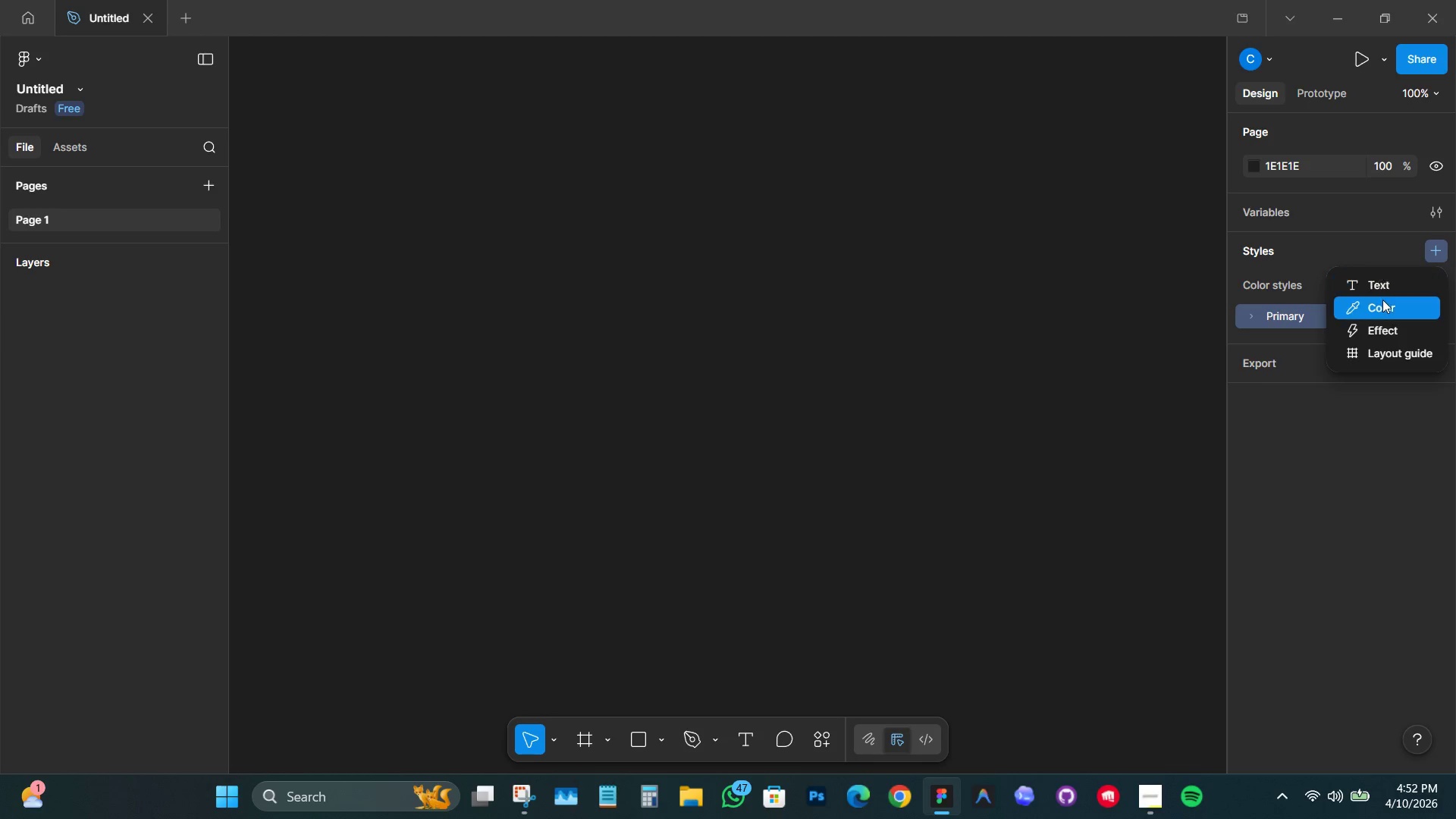 
left_click([1383, 302])
 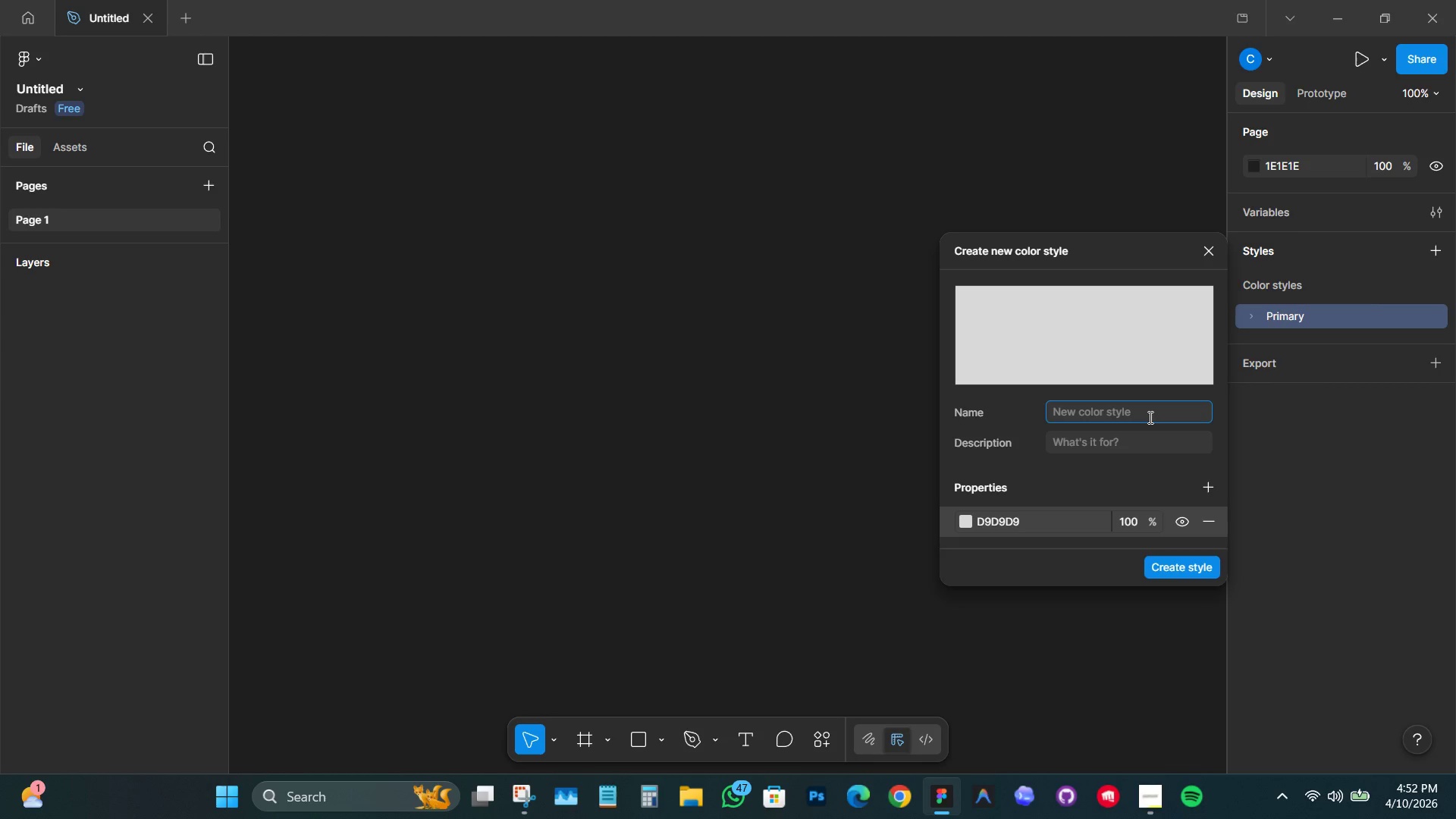 
type(Seconda)
key(Backspace)
key(Backspace)
key(Backspace)
key(Backspace)
key(Backspace)
key(Backspace)
type(econdary/ )
 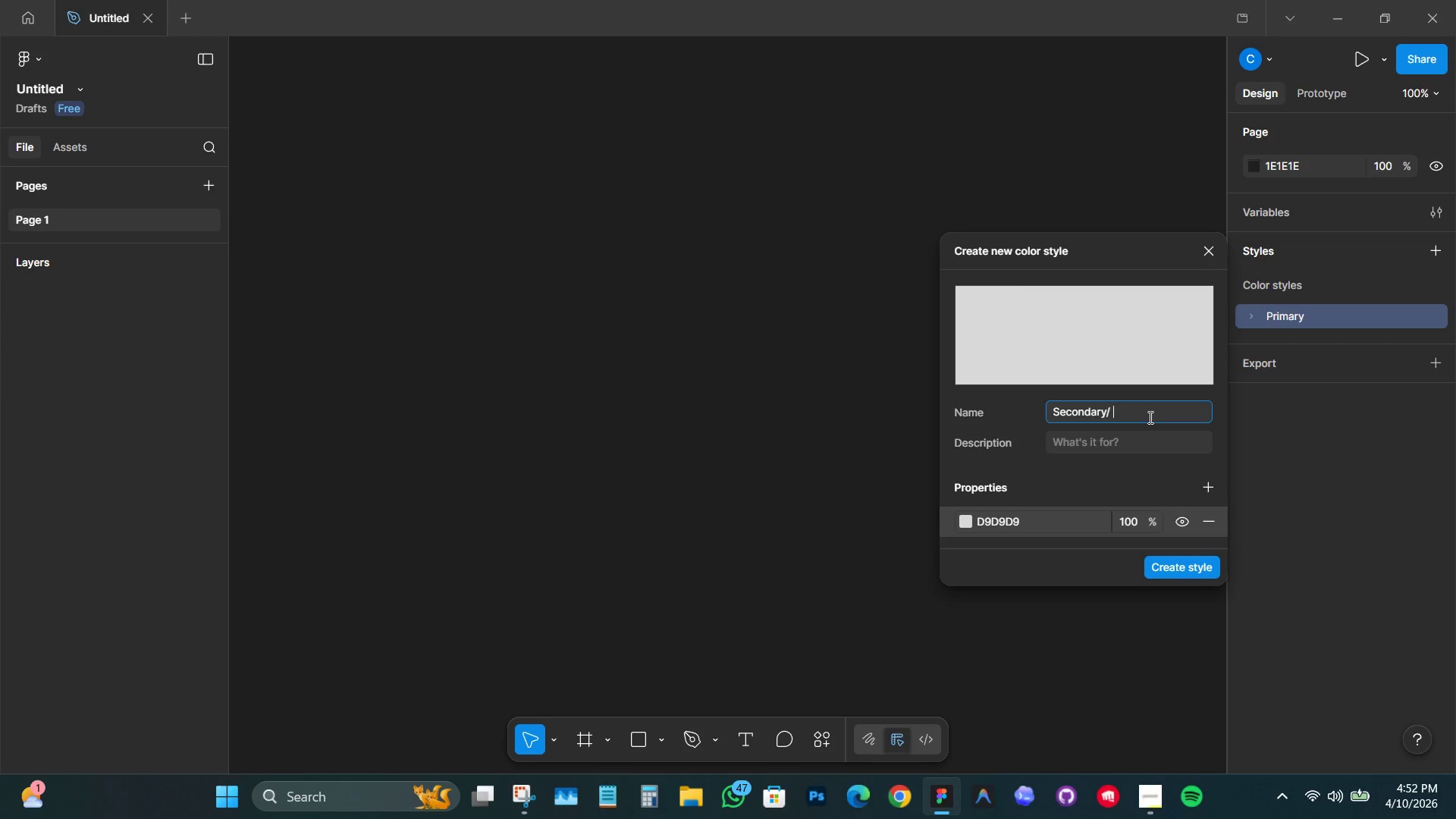 
wait(5.64)
 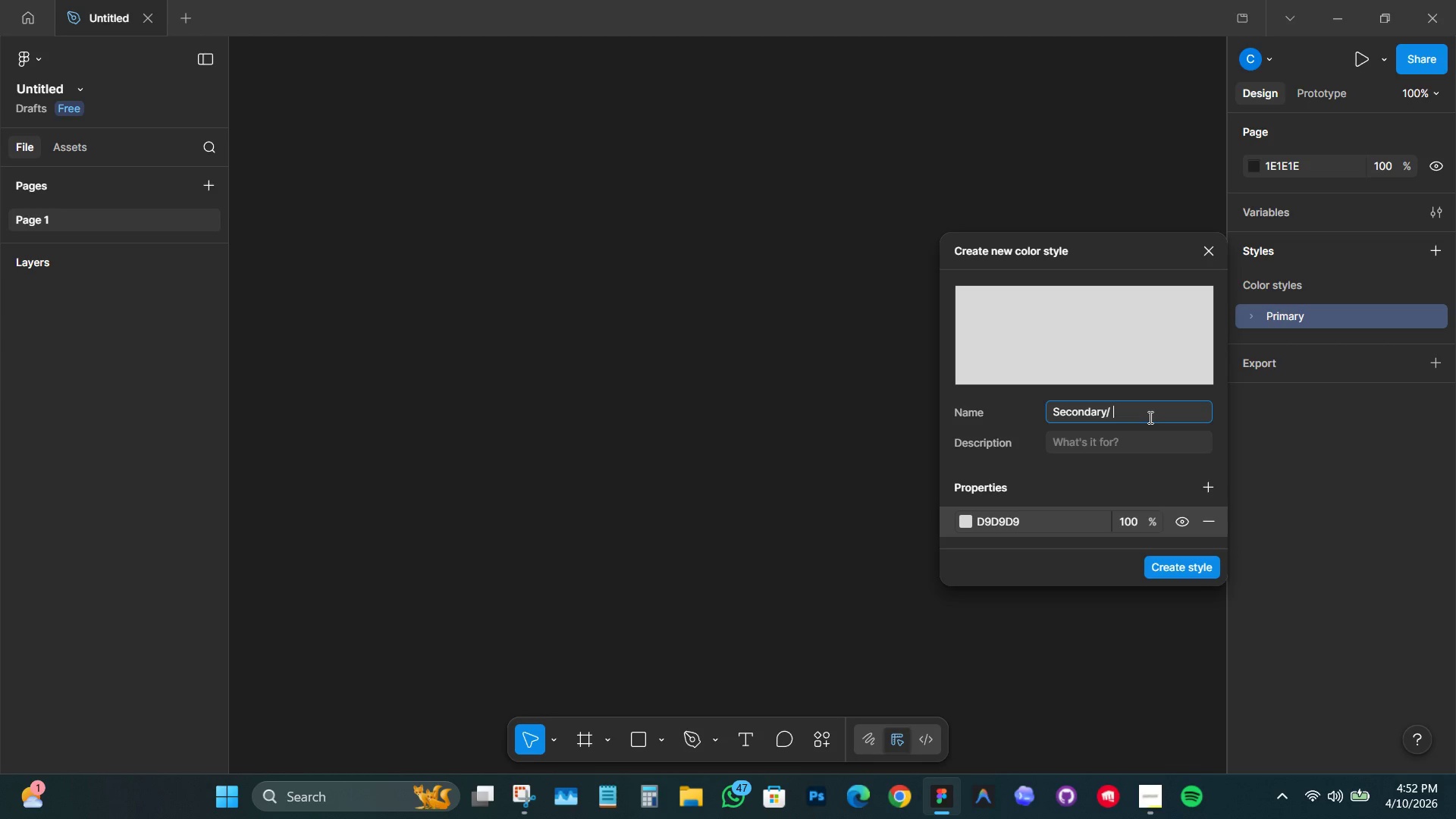 
type(334)
key(Backspace)
key(Backspace)
key(Backspace)
 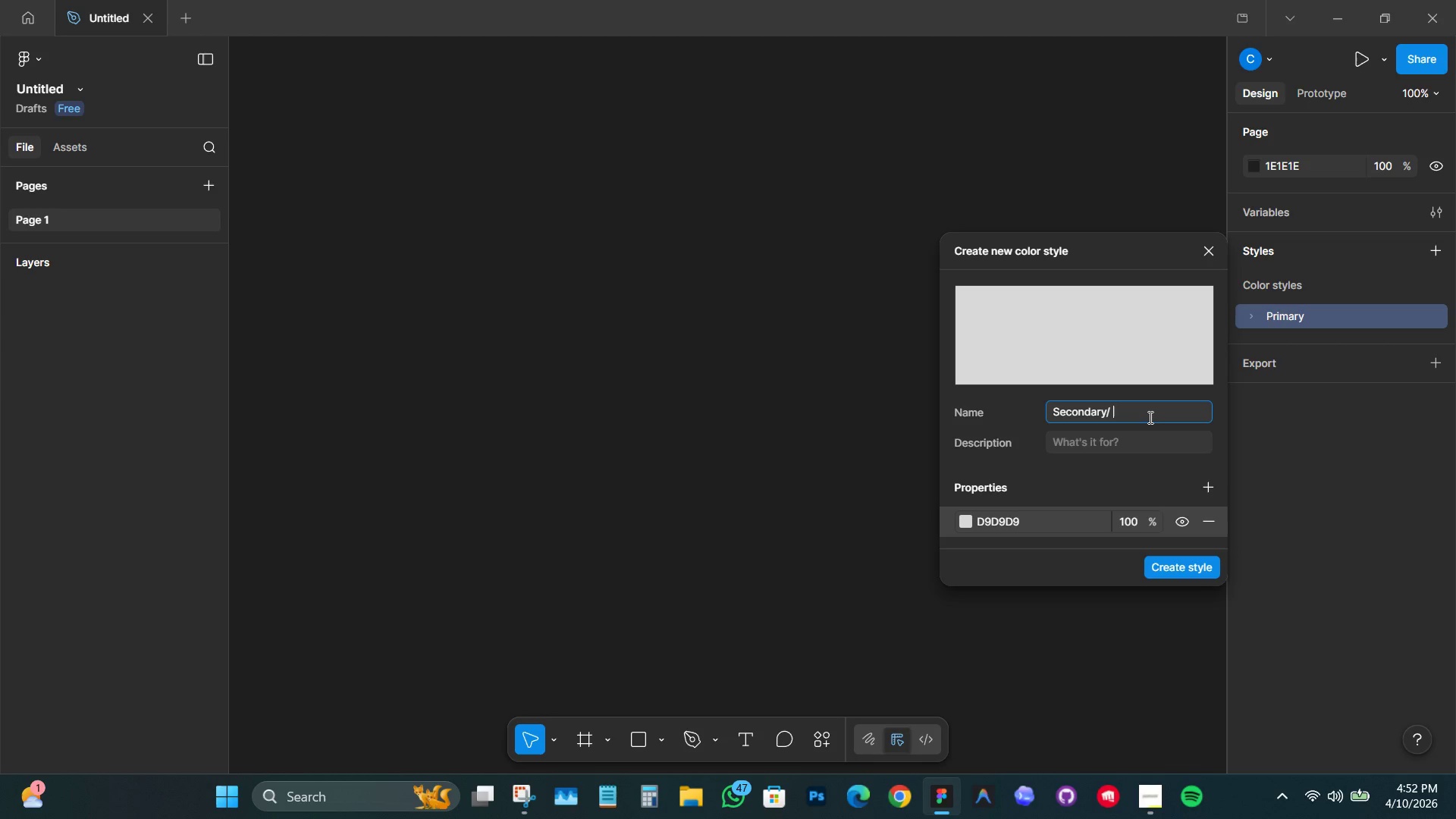 
wait(15.91)
 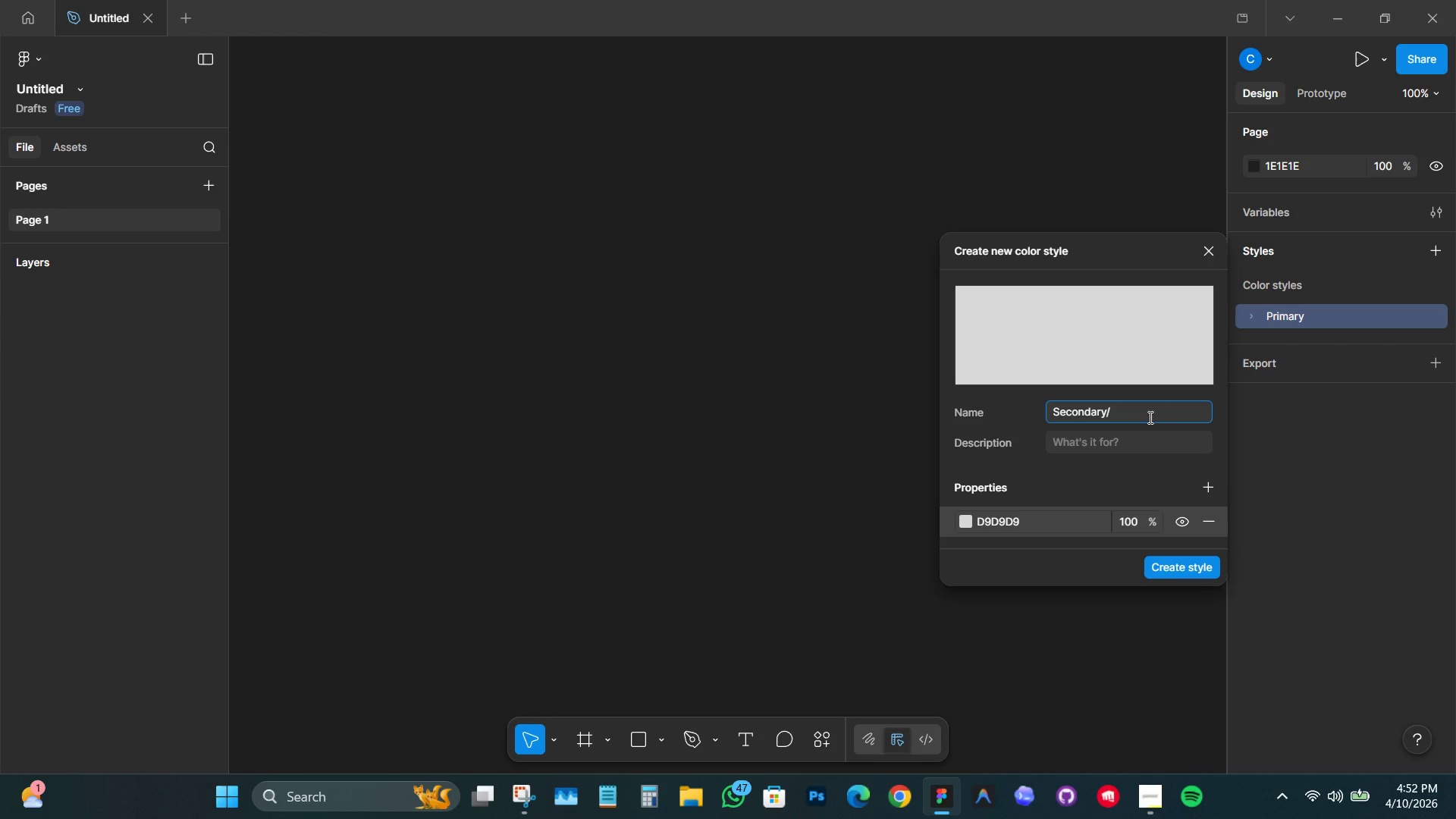 
type(Stroke colour)
 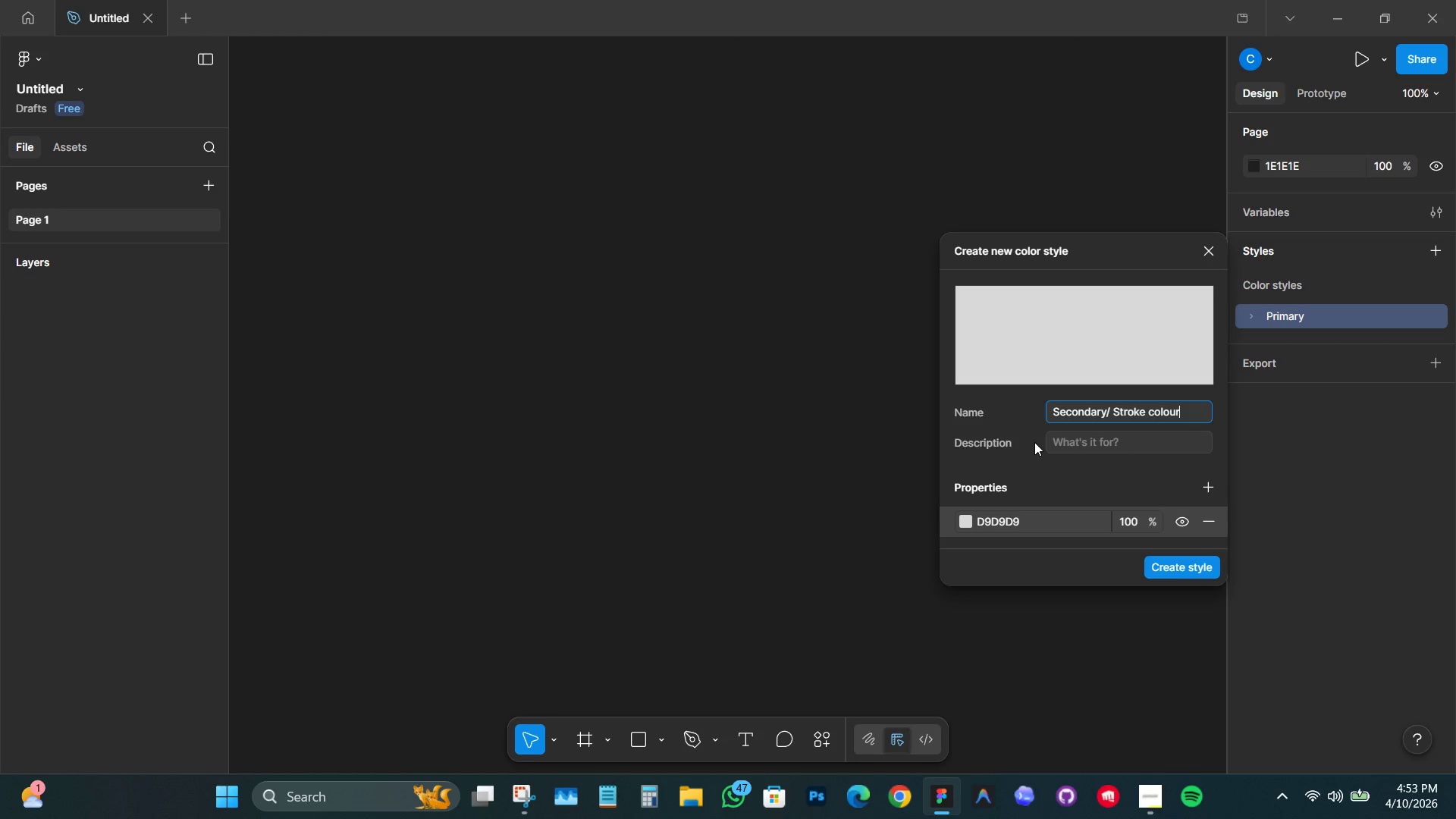 
left_click([1038, 523])
 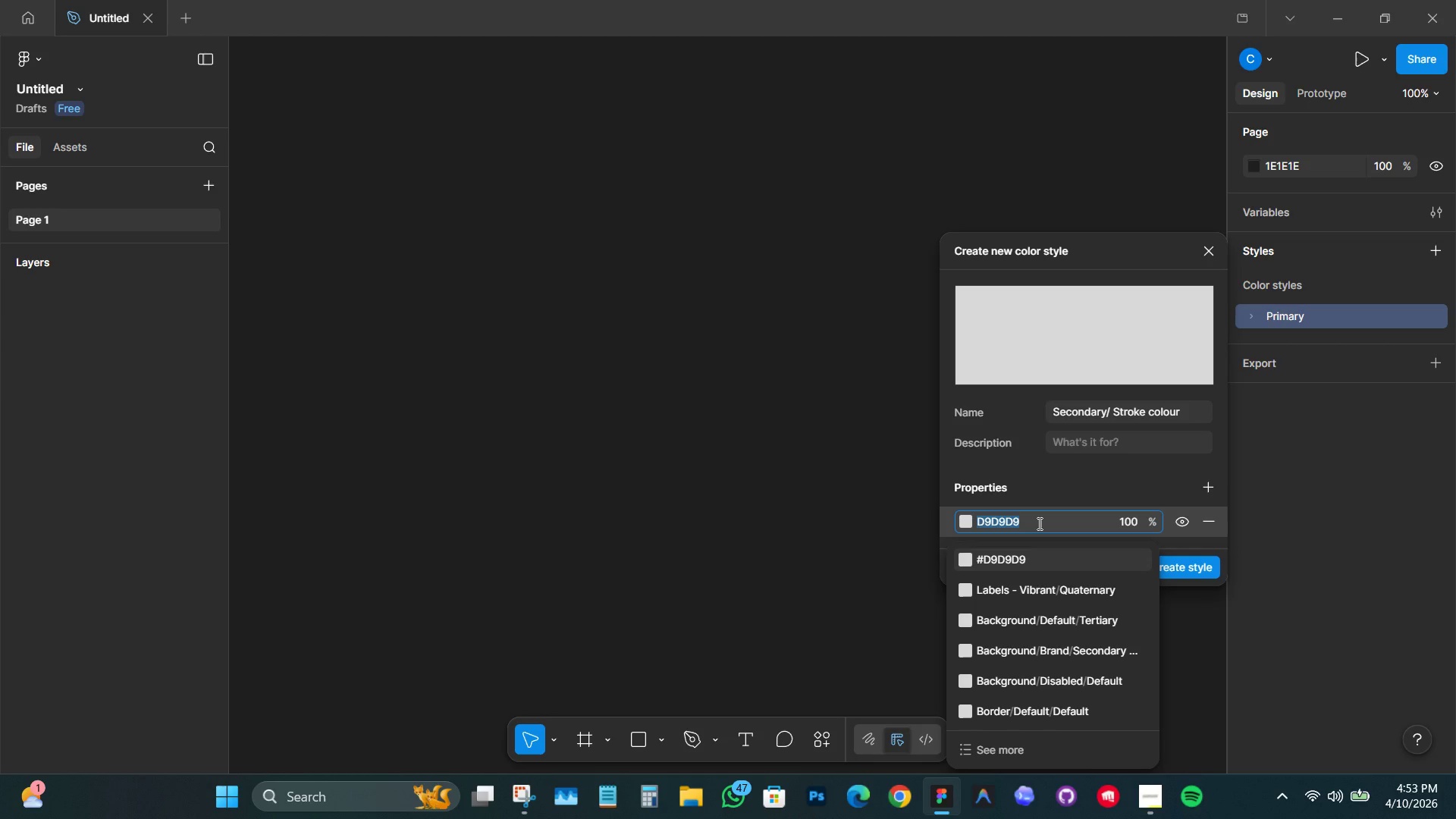 
type(334155)
 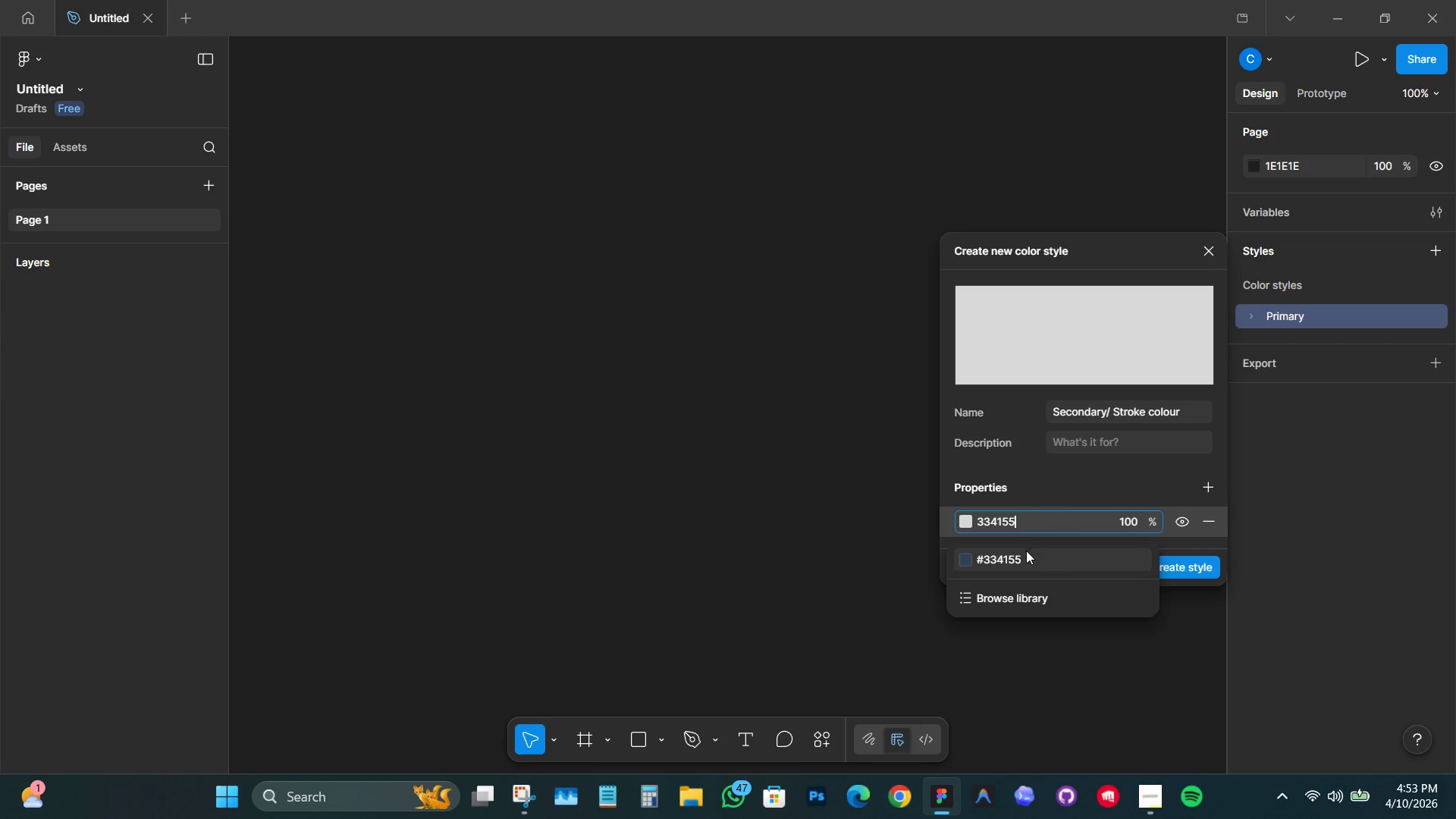 
left_click([1028, 556])
 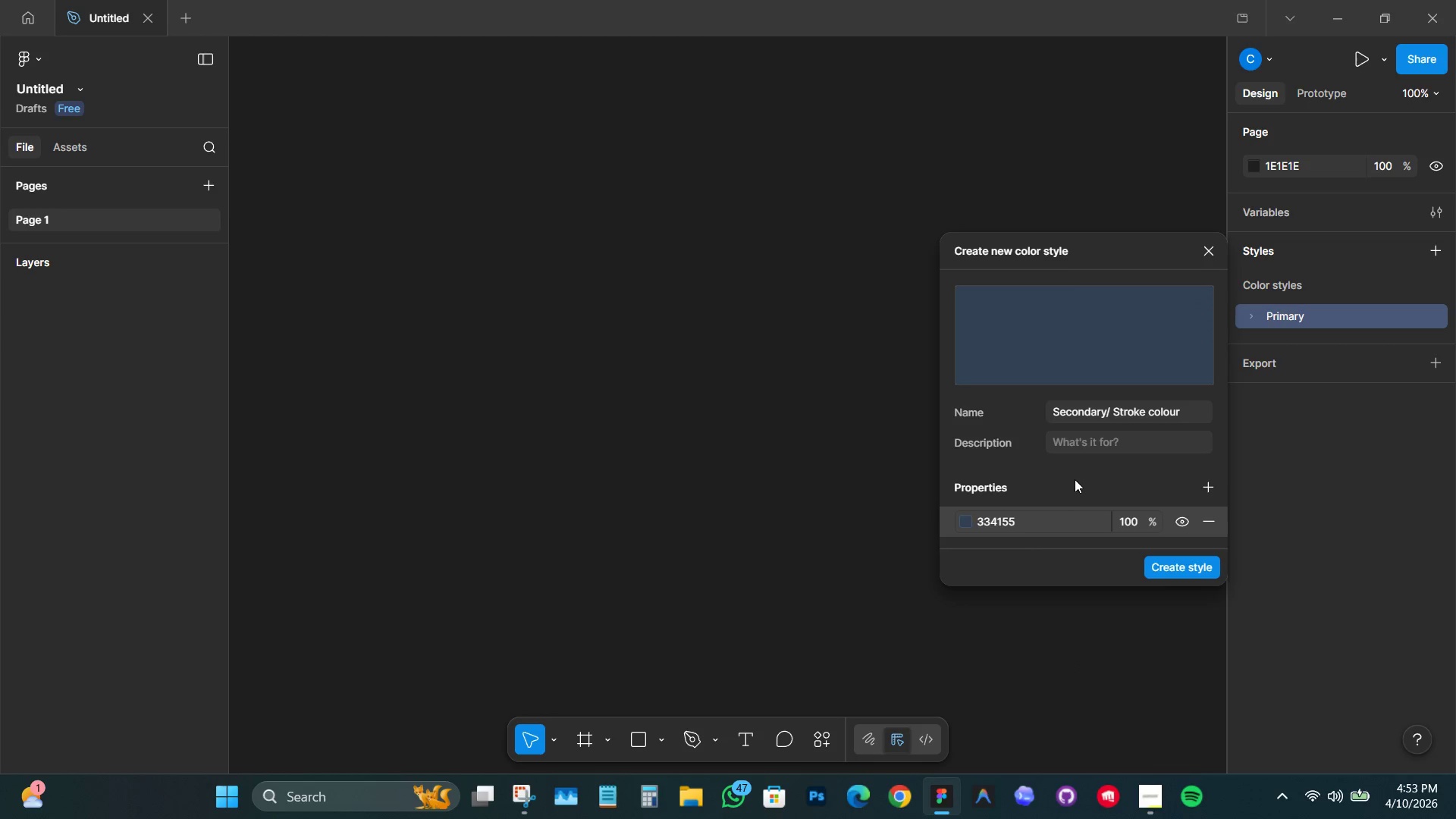 
left_click([1075, 472])
 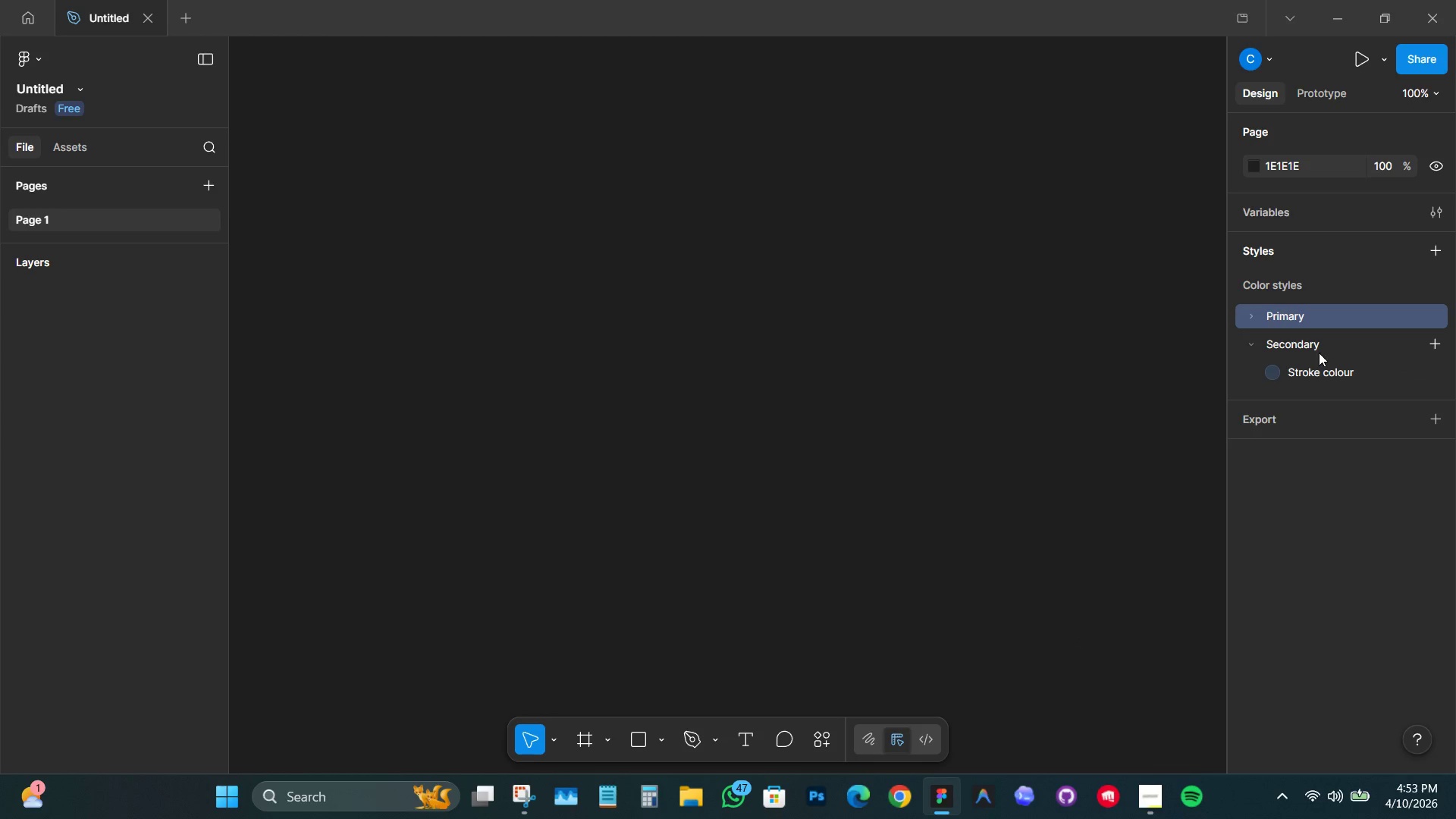 
left_click([1431, 347])
 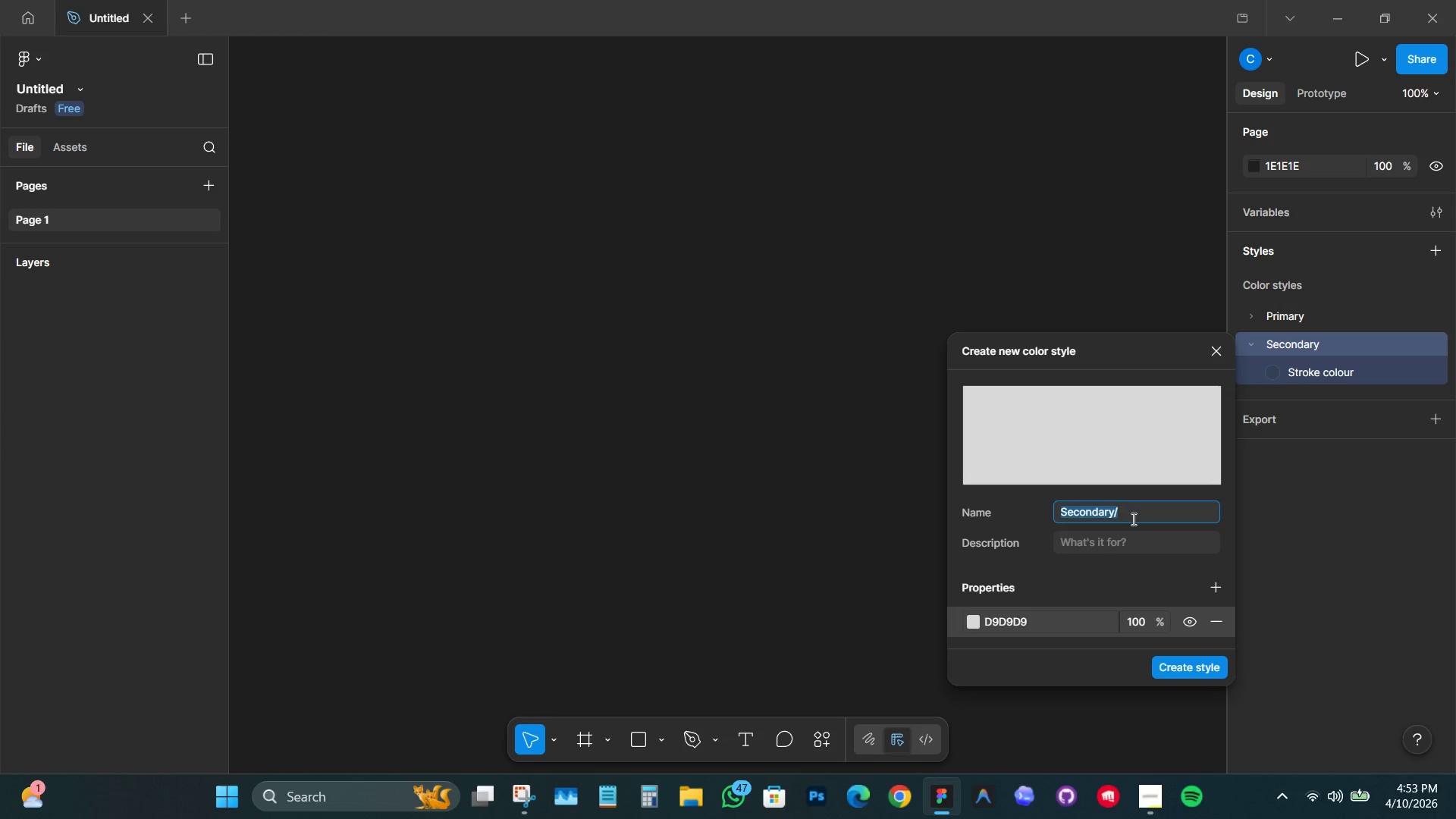 
left_click([1132, 519])
 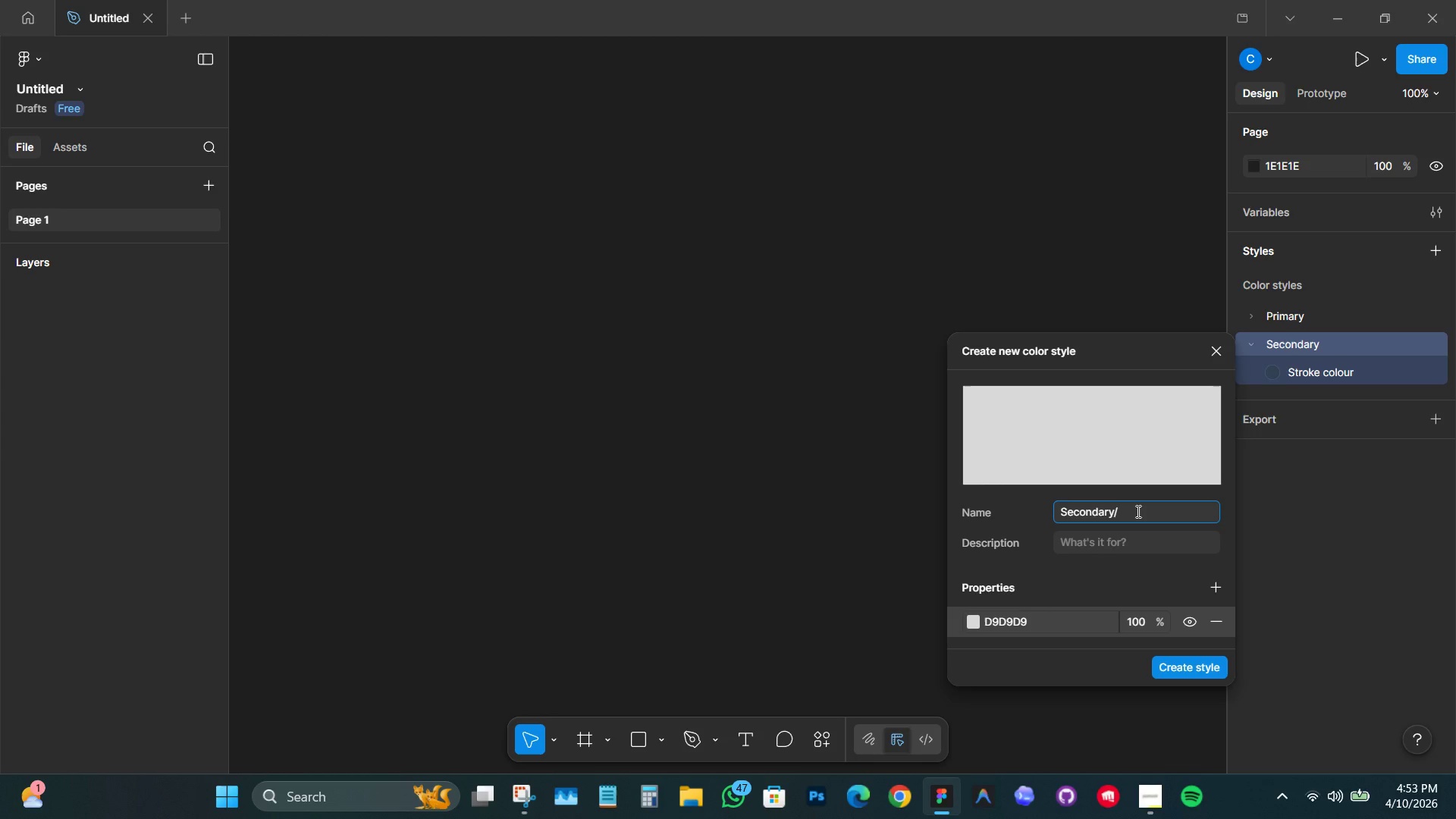 
type( Hover - co)
key(Backspace)
key(Backspace)
type(Colur)
key(Backspace)
key(Backspace)
type(our)
 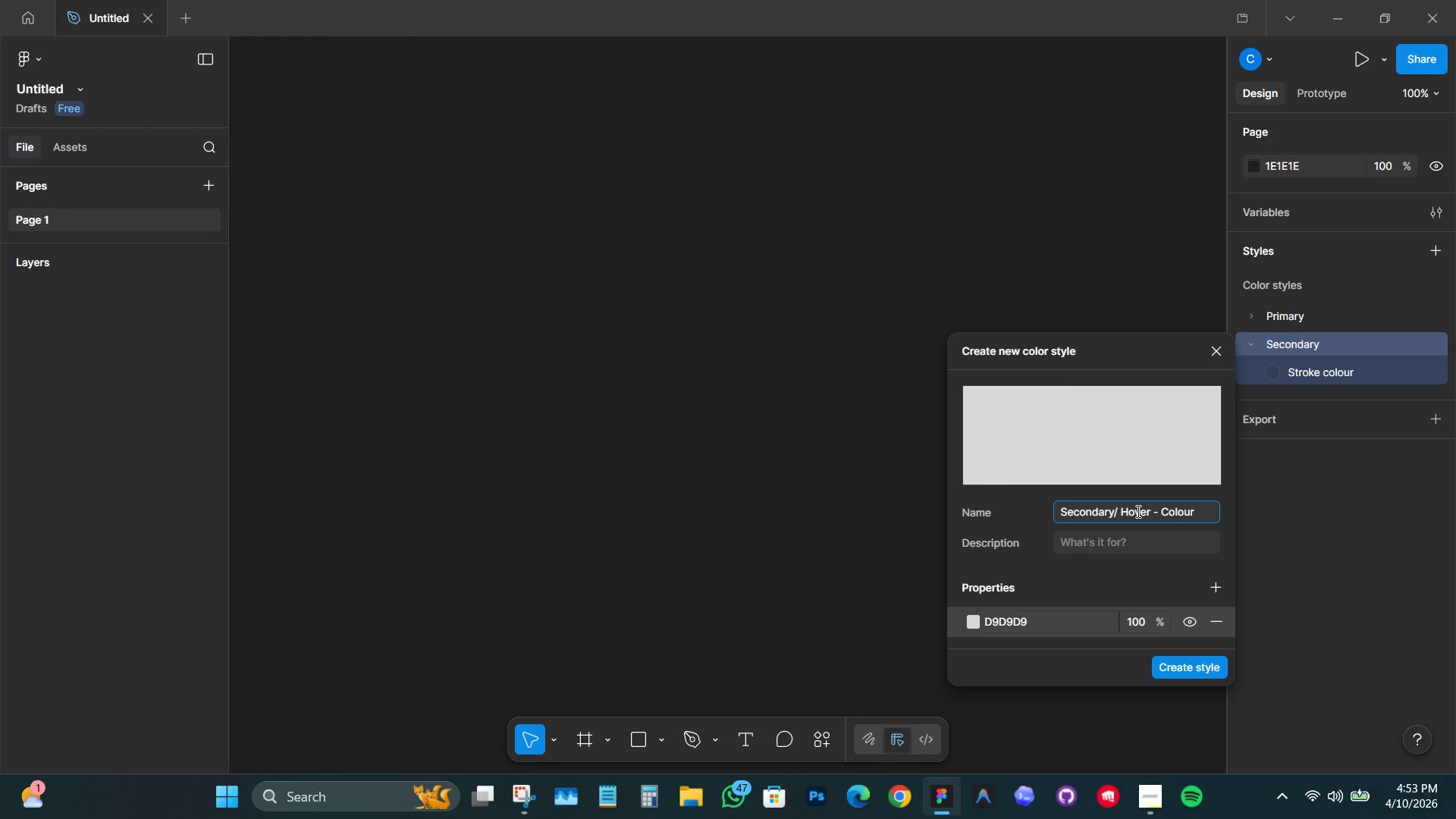 
wait(8.95)
 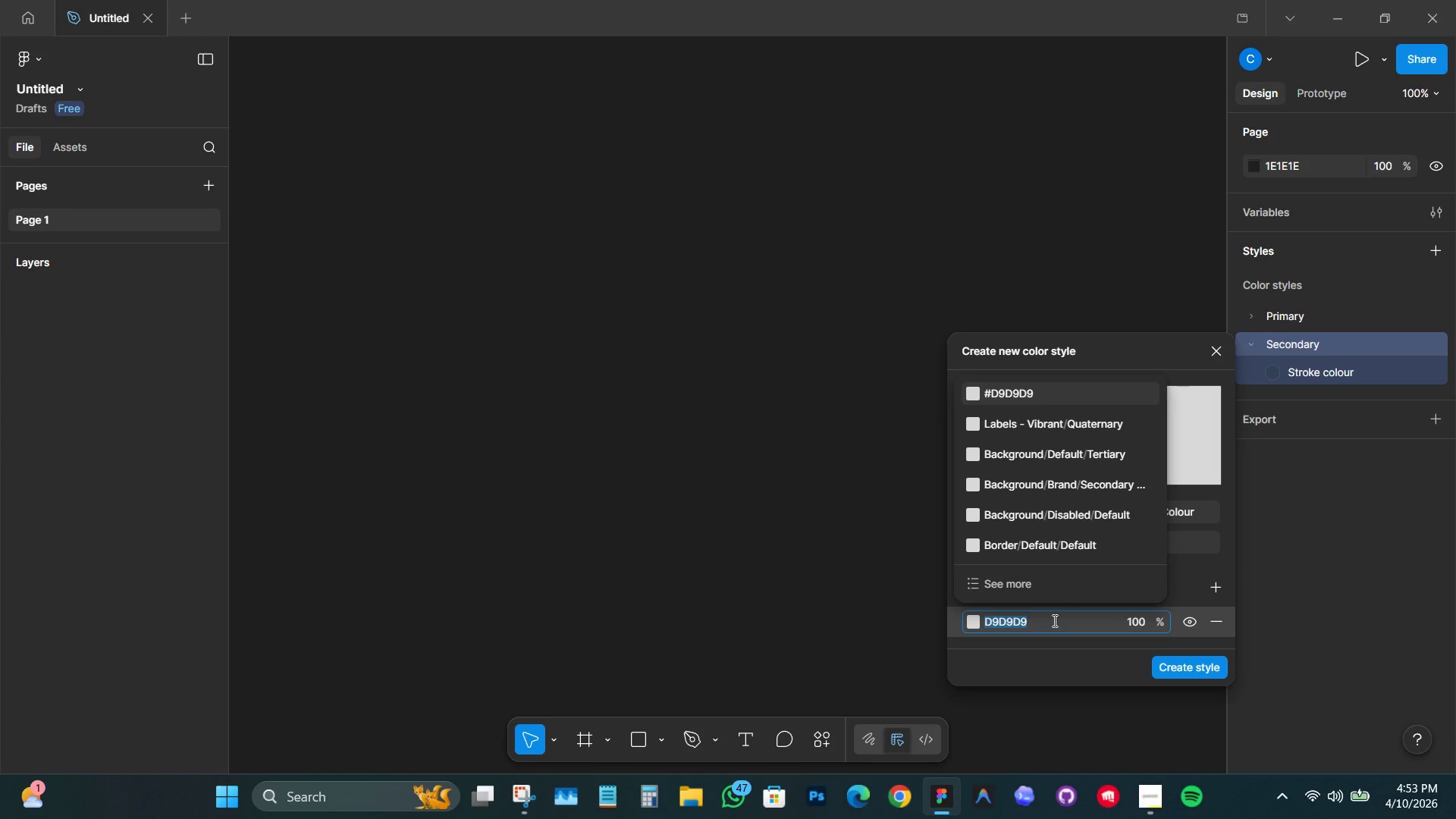 
type(f1f)
 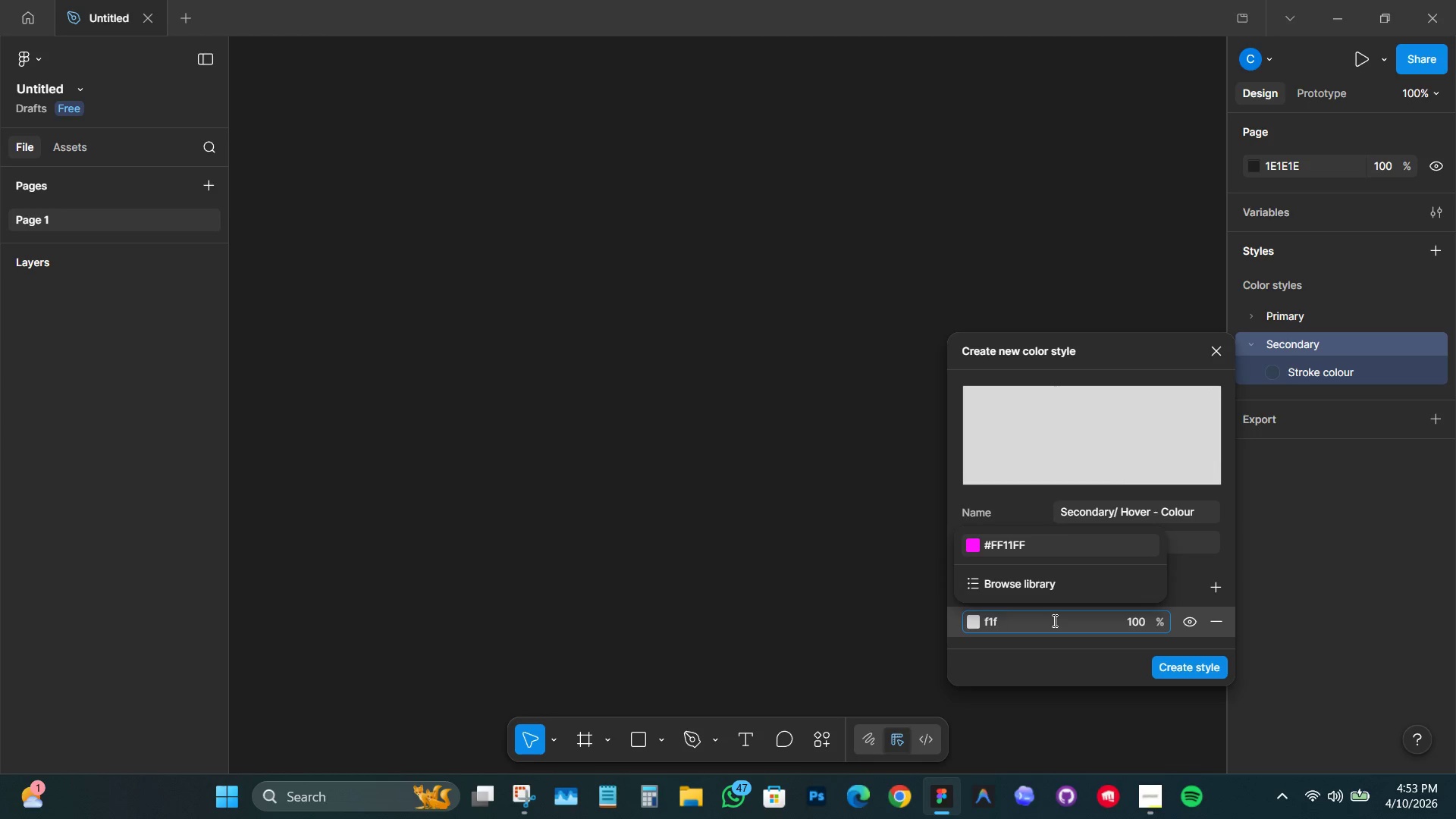 
type(5f9)
 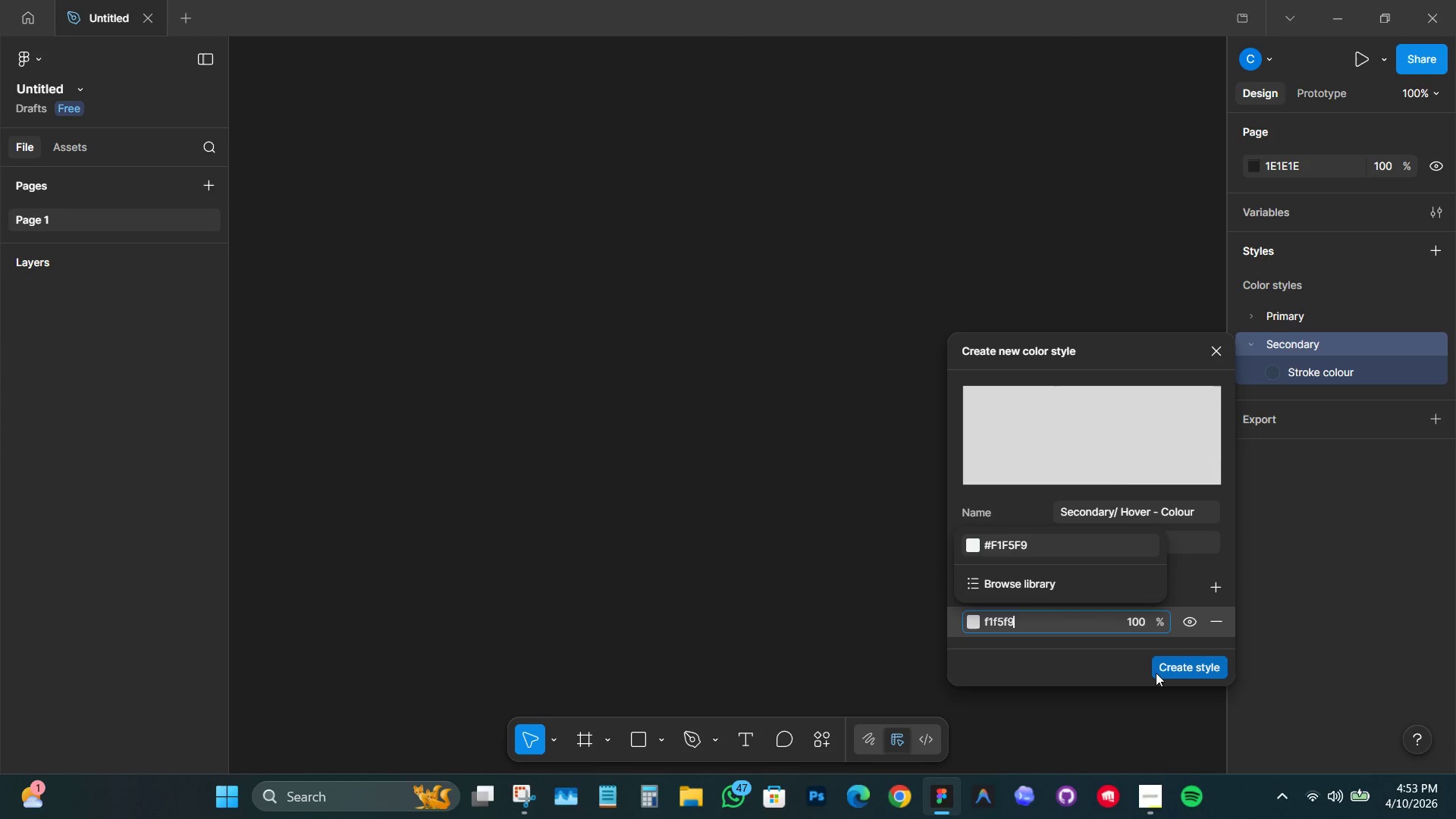 
left_click([1175, 669])
 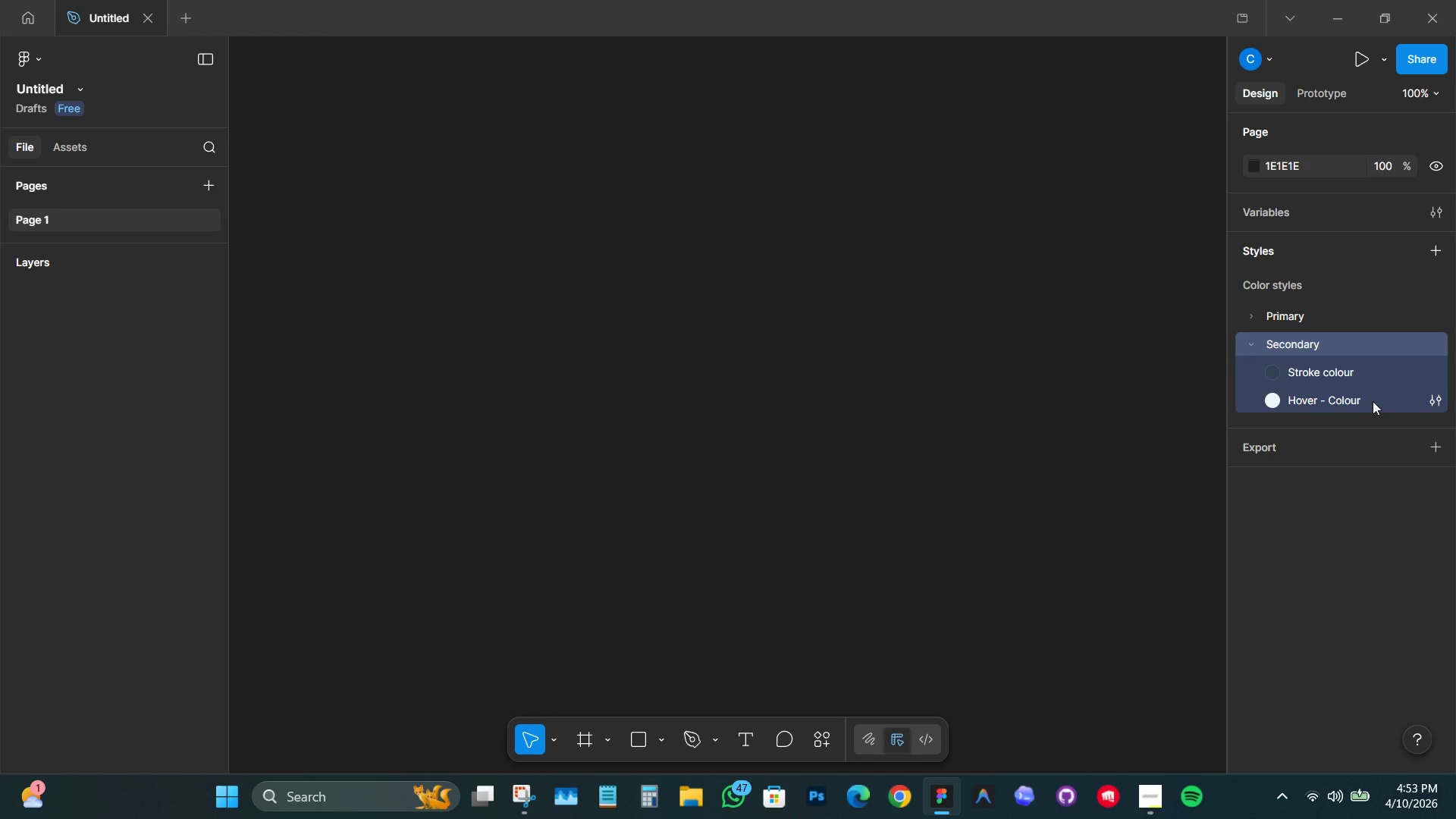 
wait(14.73)
 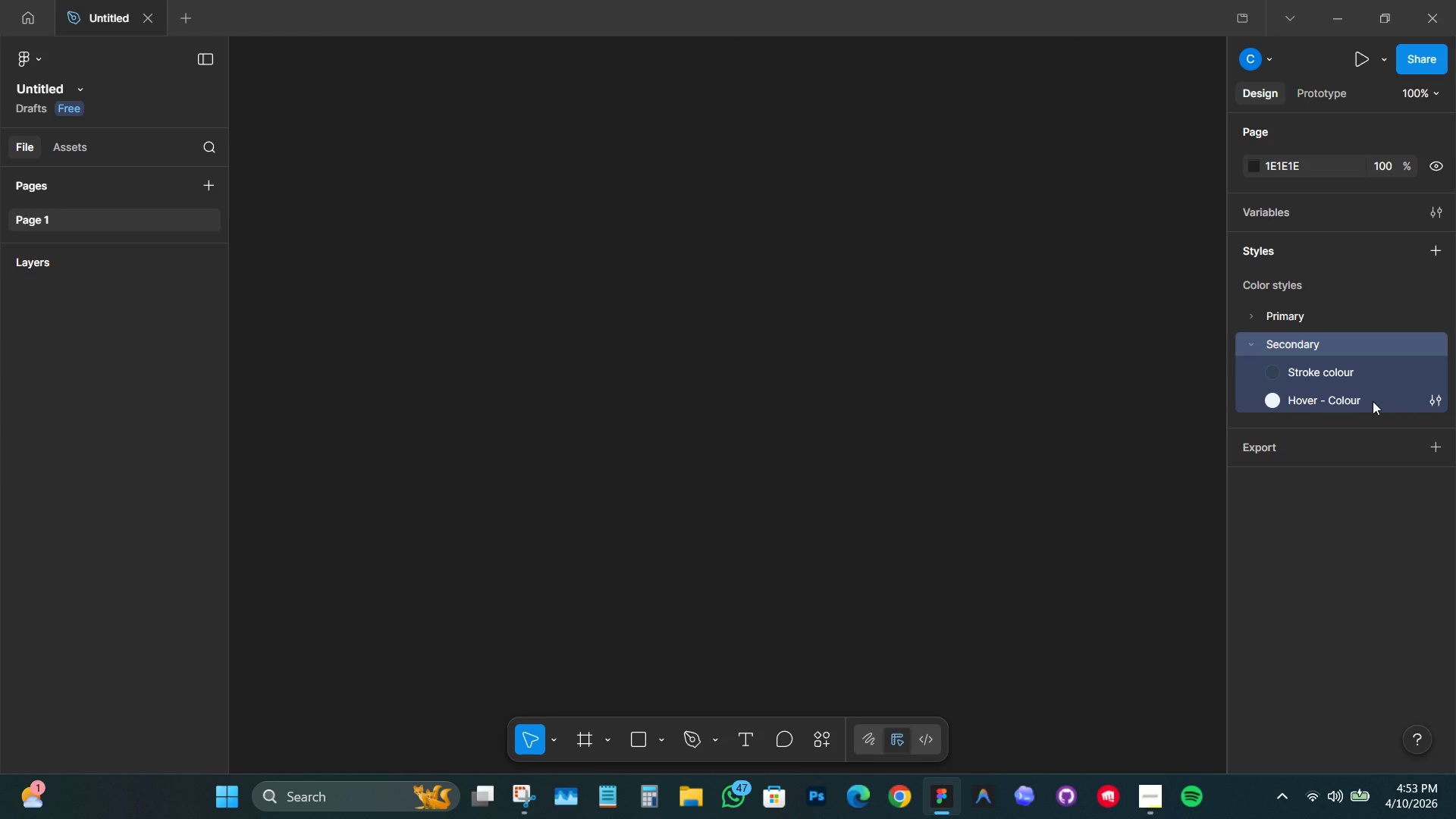 
left_click([1441, 339])
 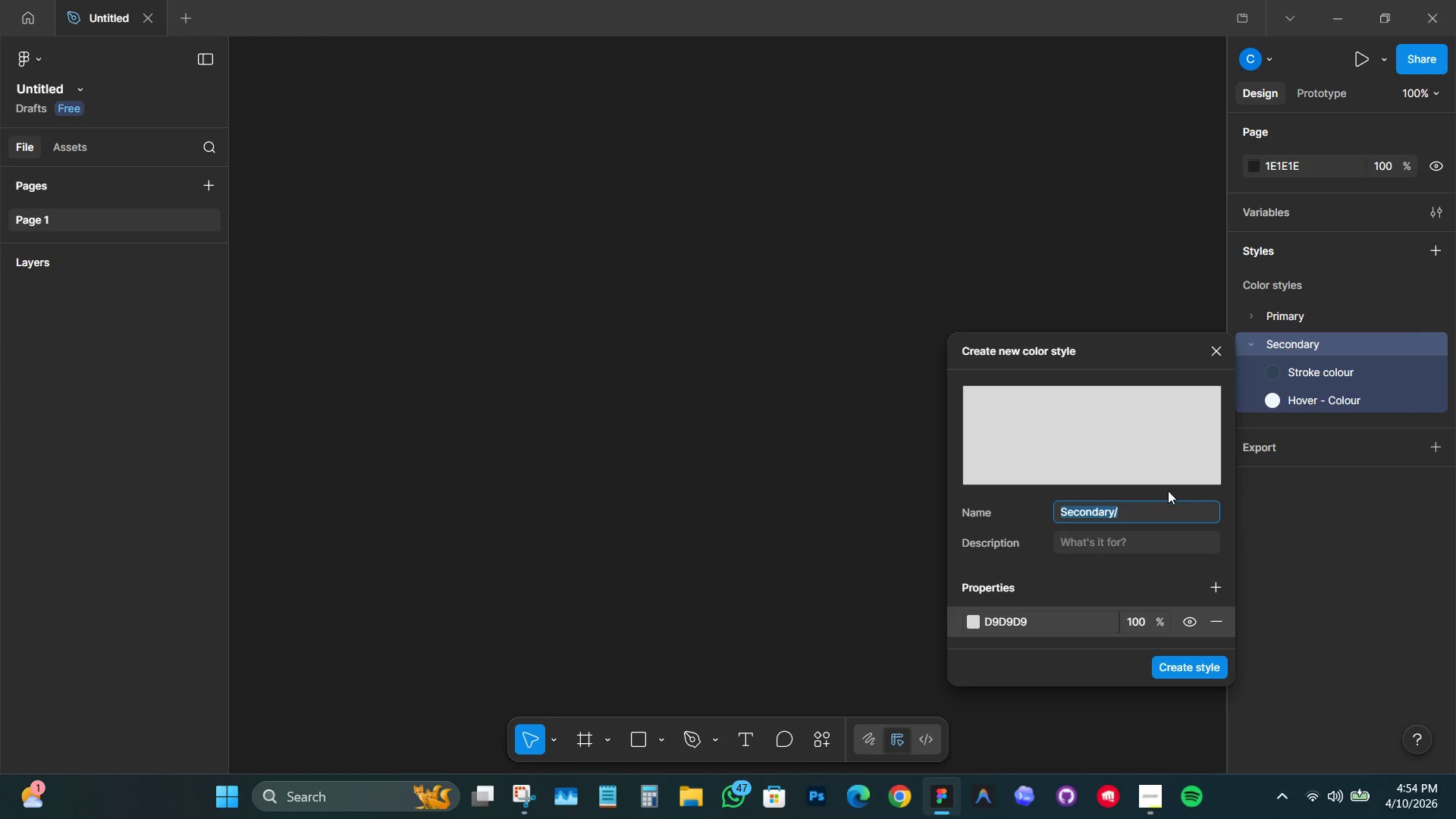 
left_click([1153, 512])
 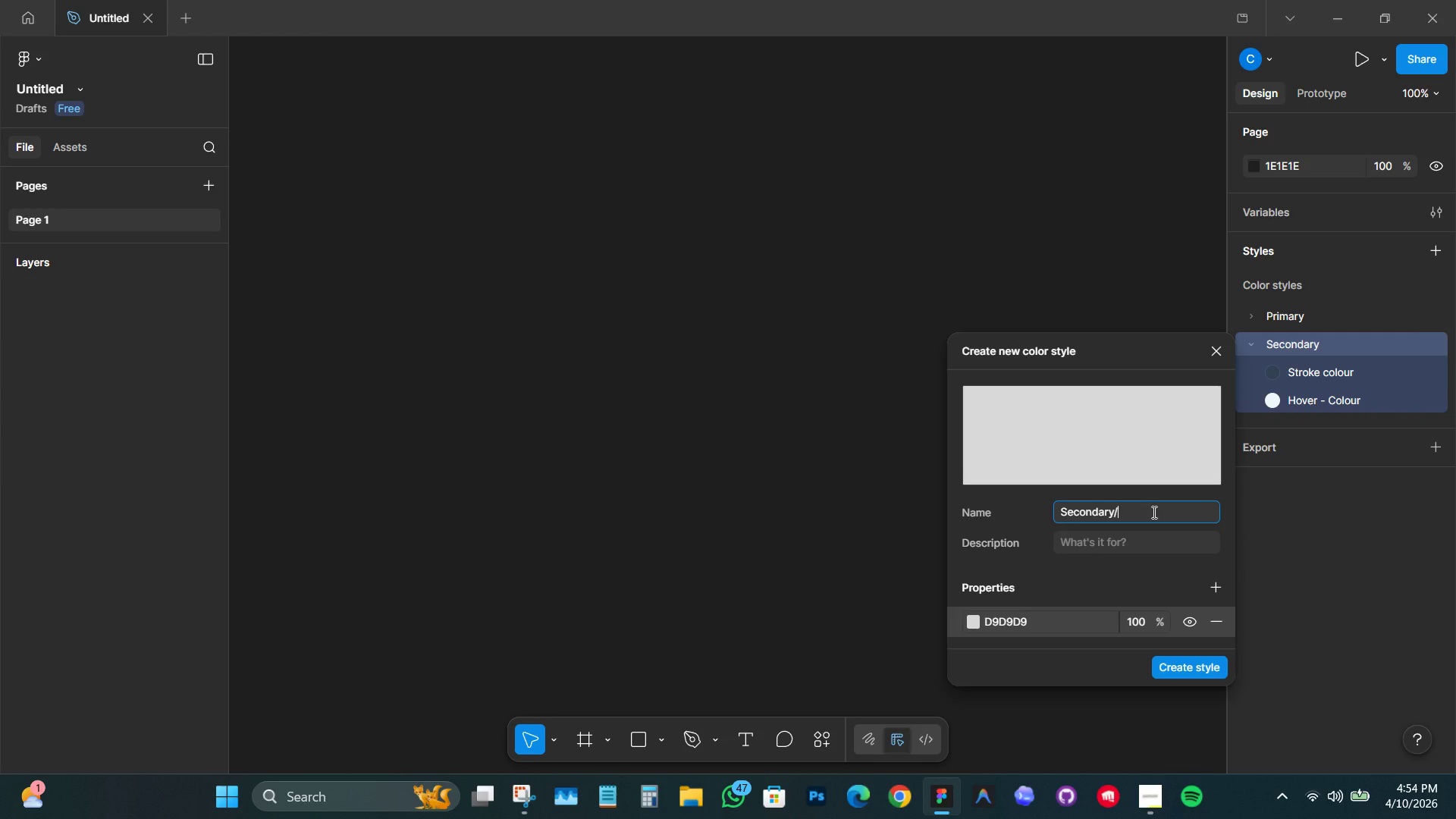 
key(Space)
 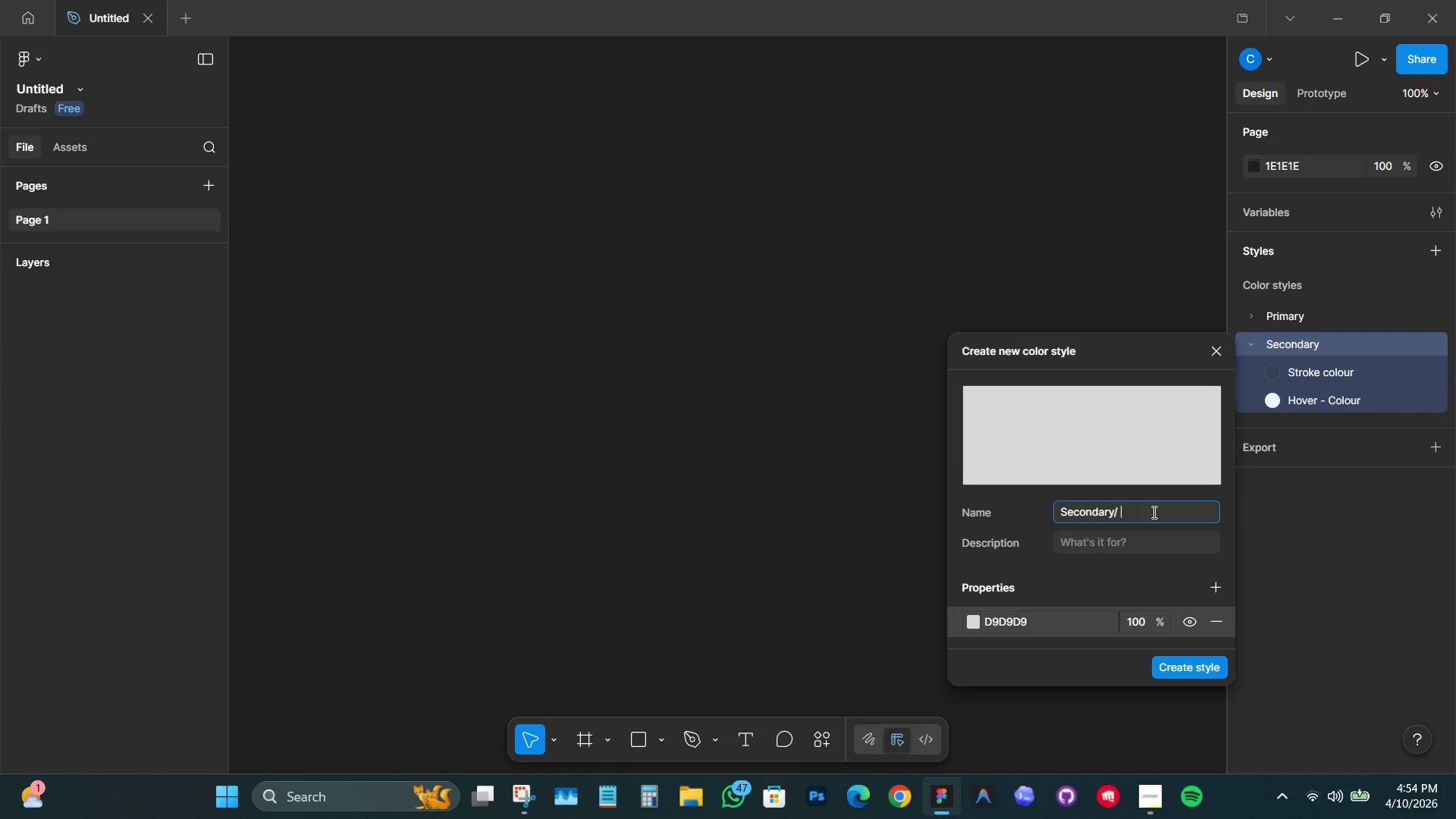 
type(e2)
 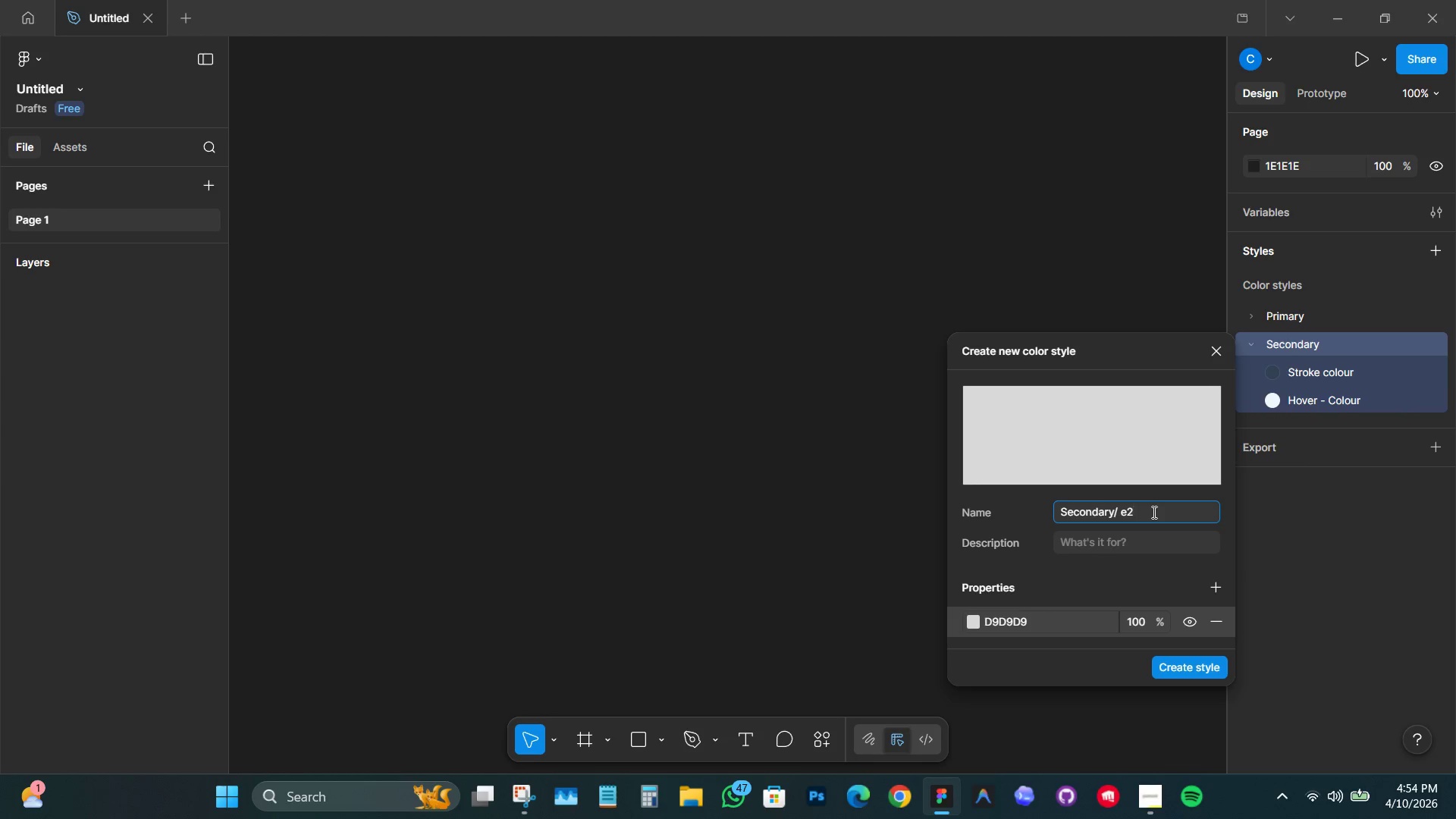 
type(e8fo)
 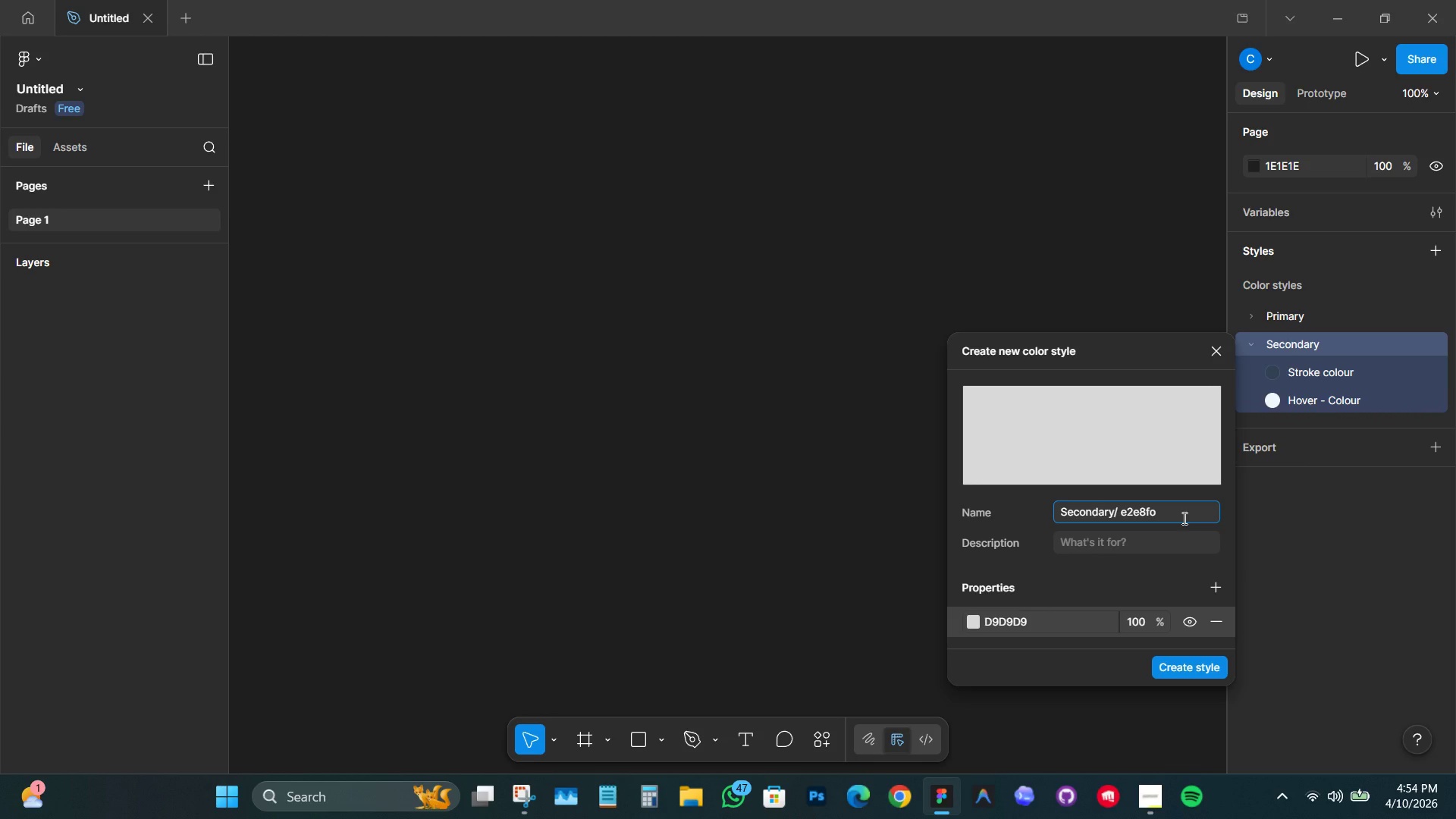 
type( - Active)
 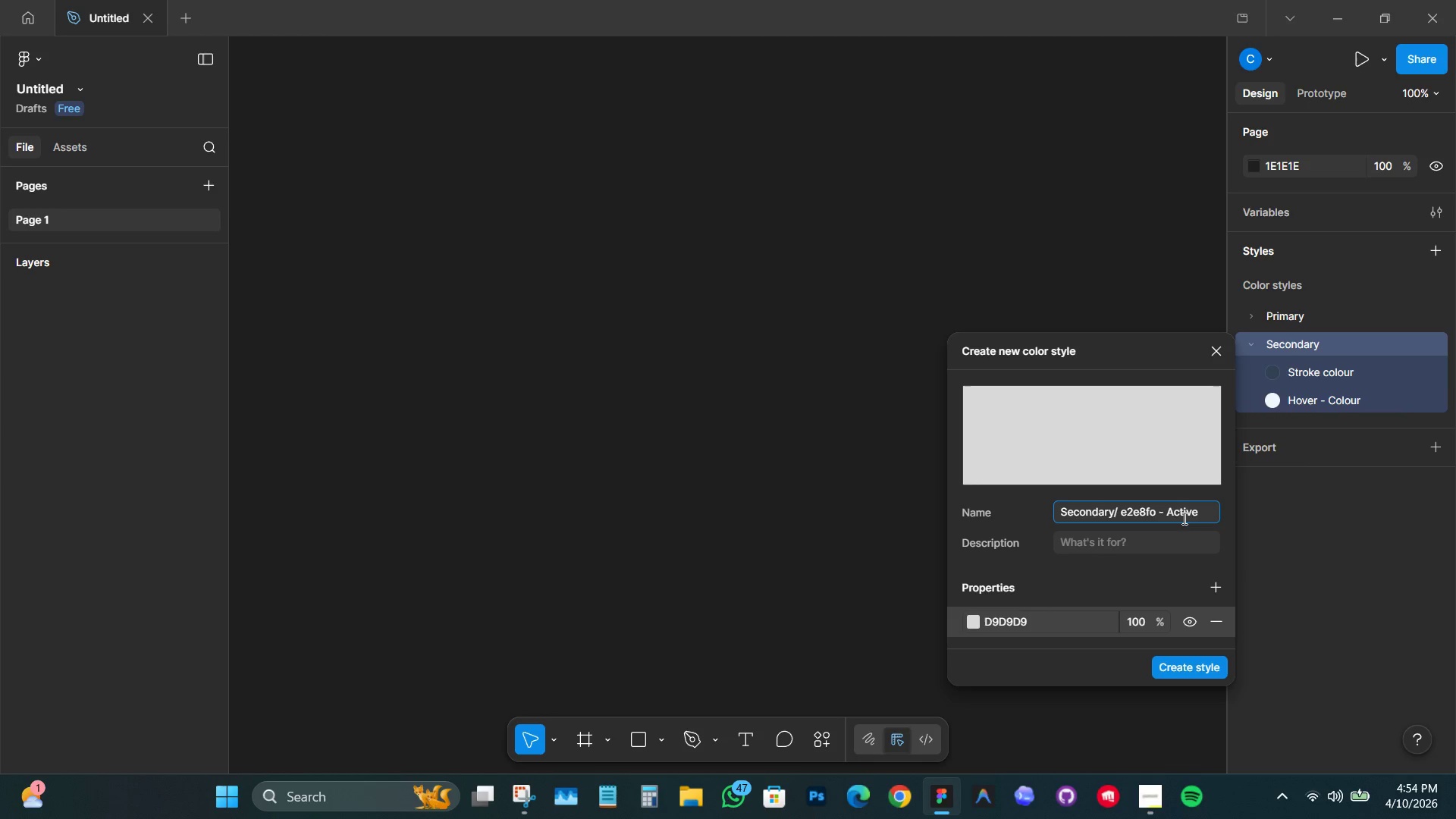 
wait(5.09)
 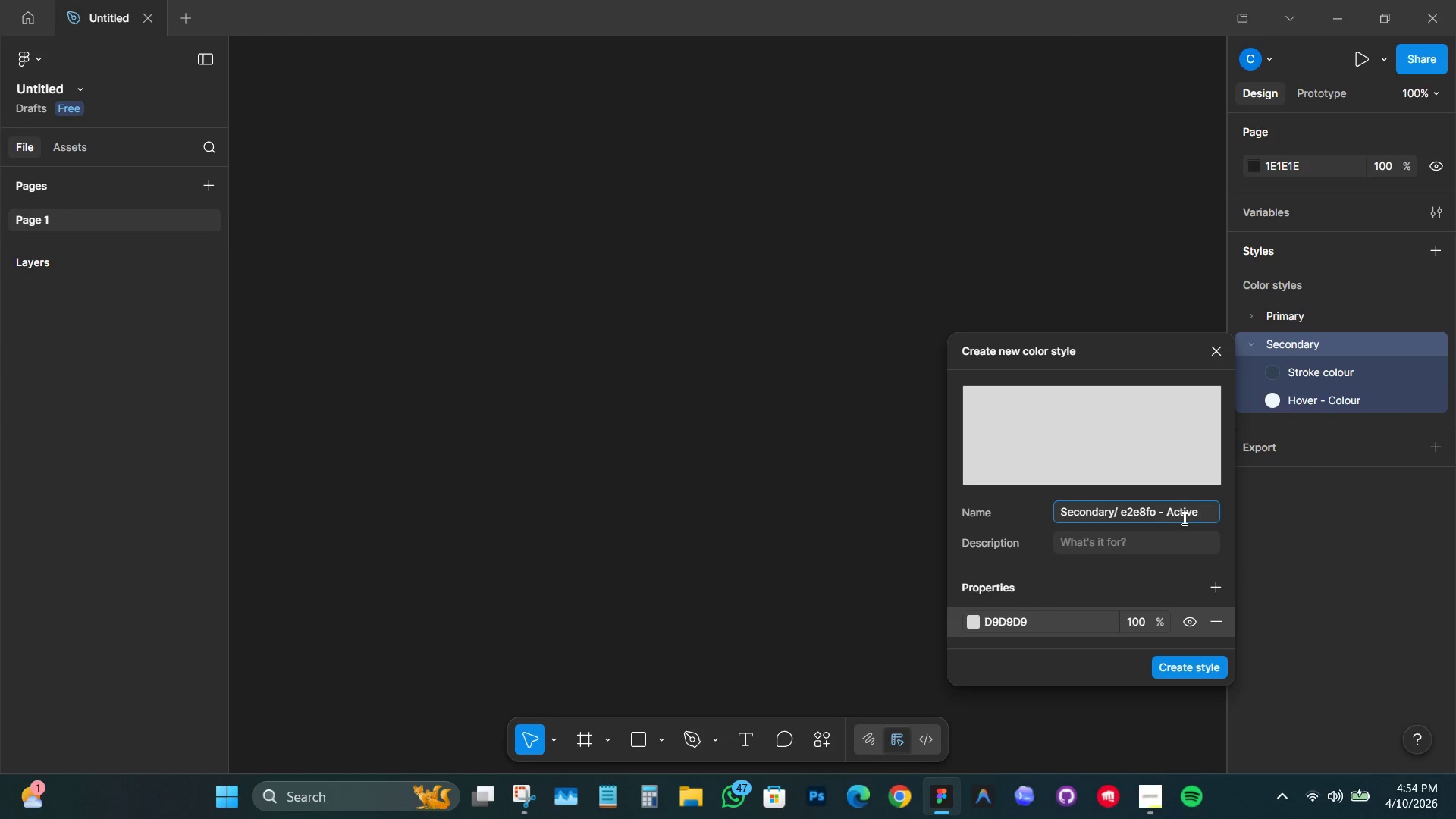 
left_click_drag(start_coordinate=[1156, 512], to_coordinate=[1121, 511])
 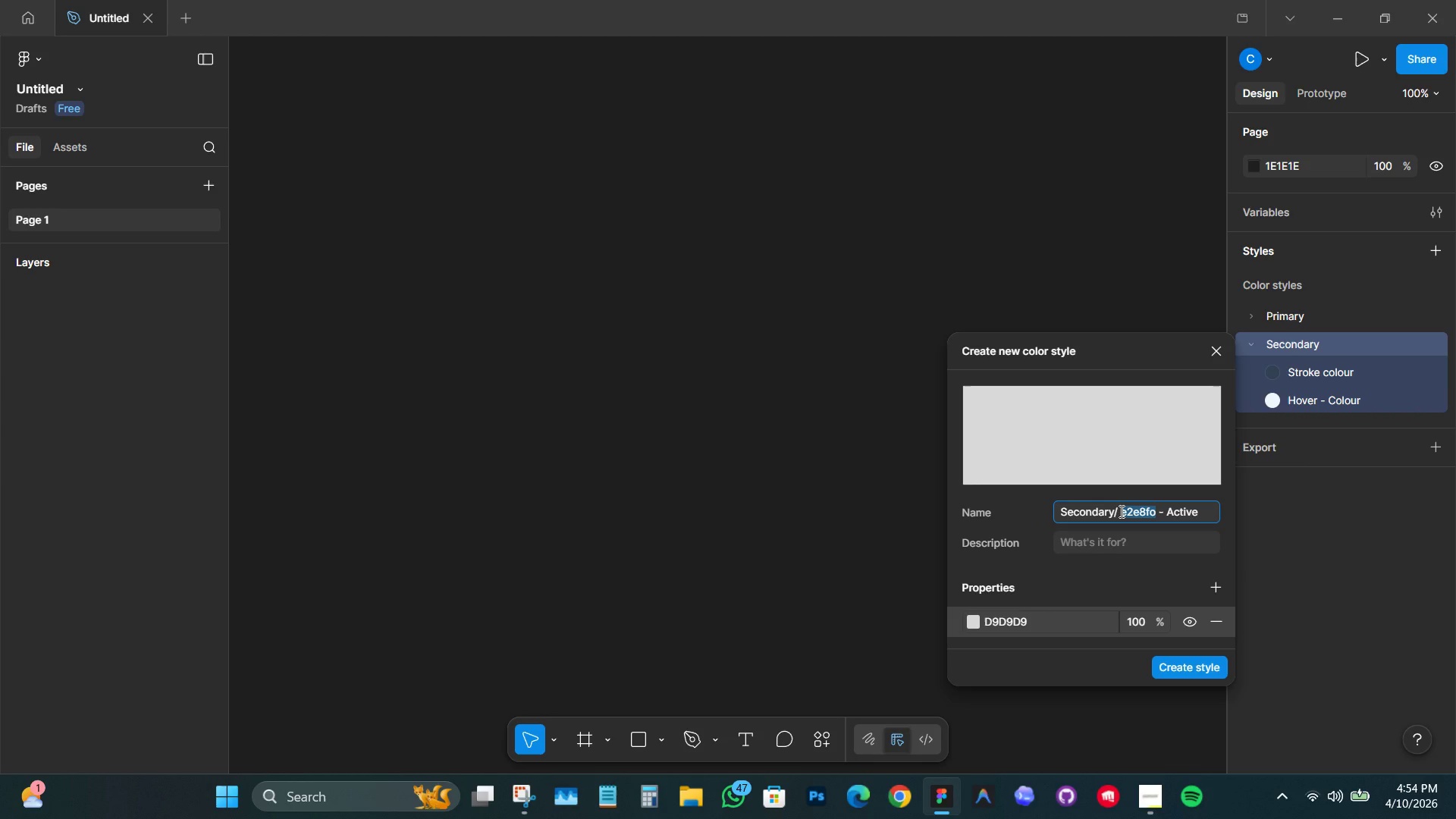 
key(Control+C)
 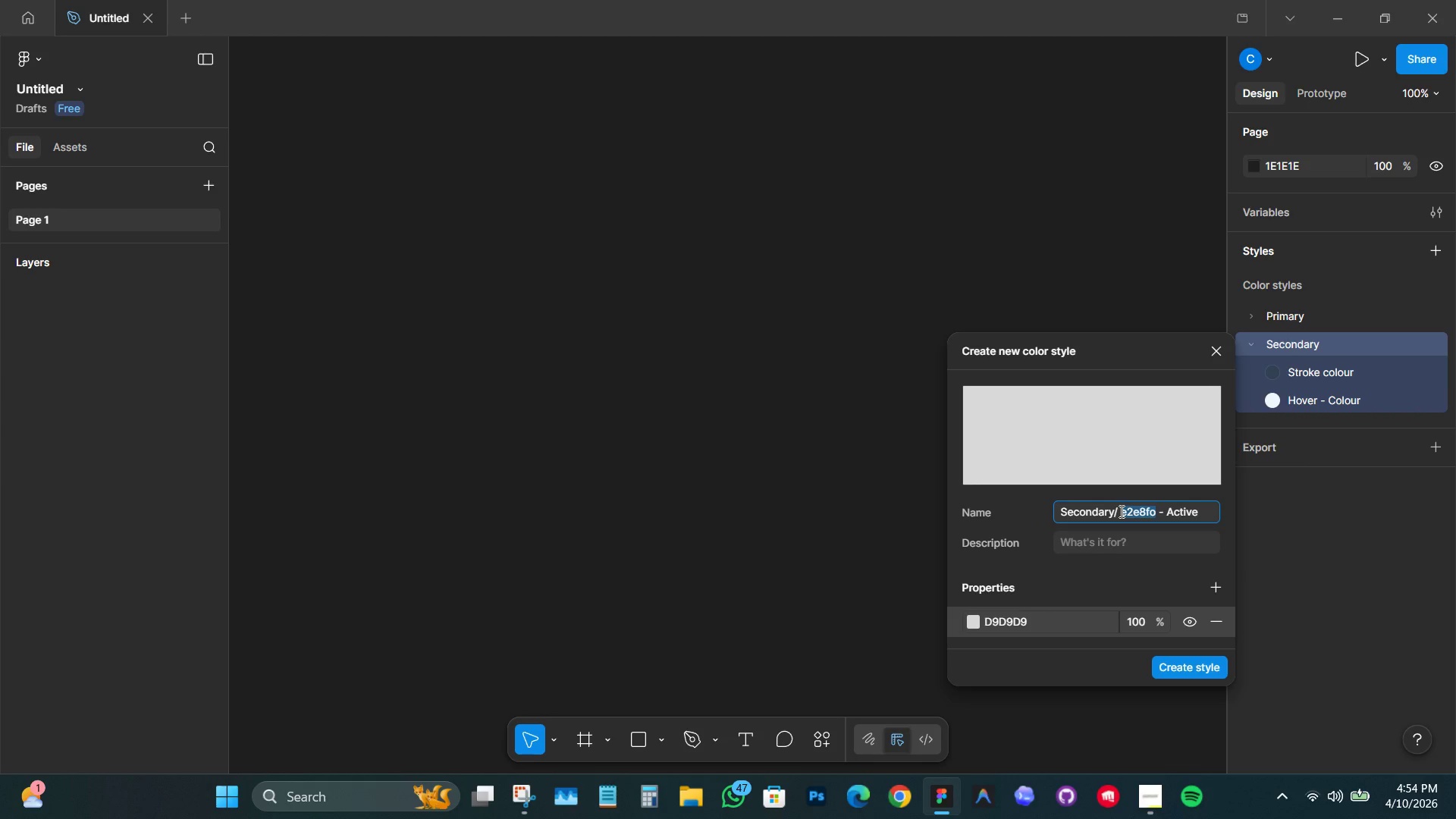 
key(Delete)
 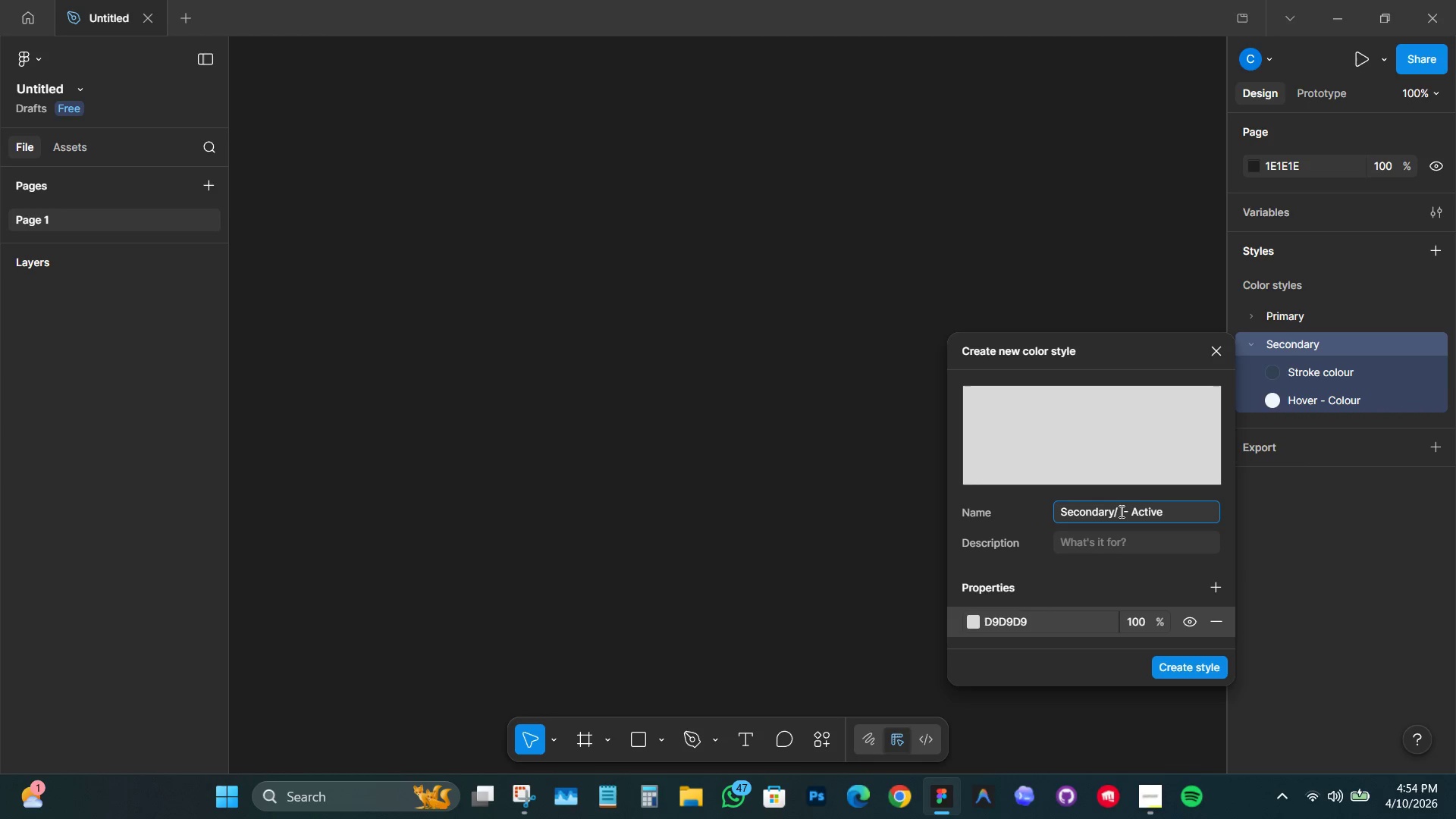 
key(Delete)
 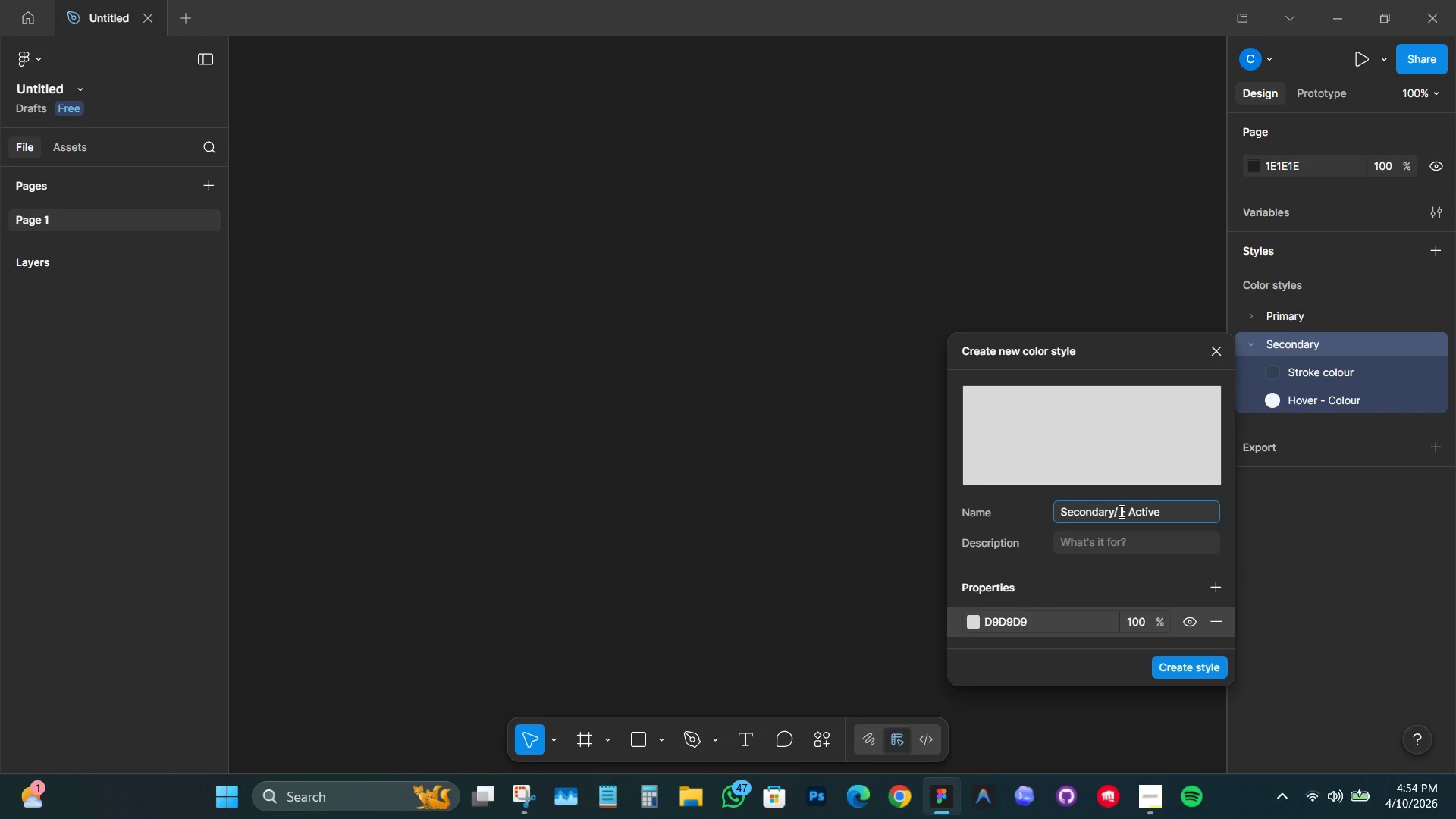 
key(Delete)
 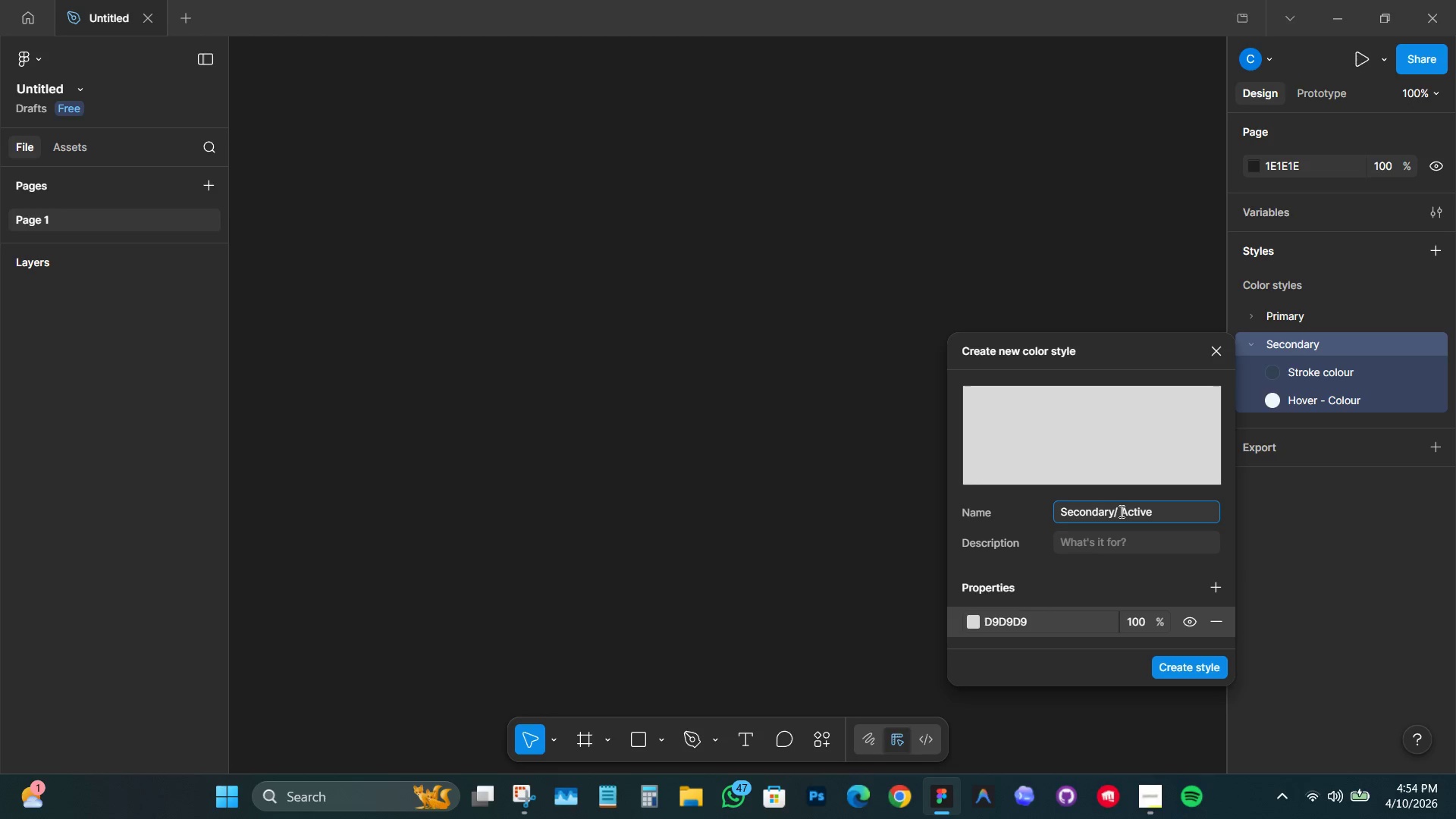 
key(Delete)
 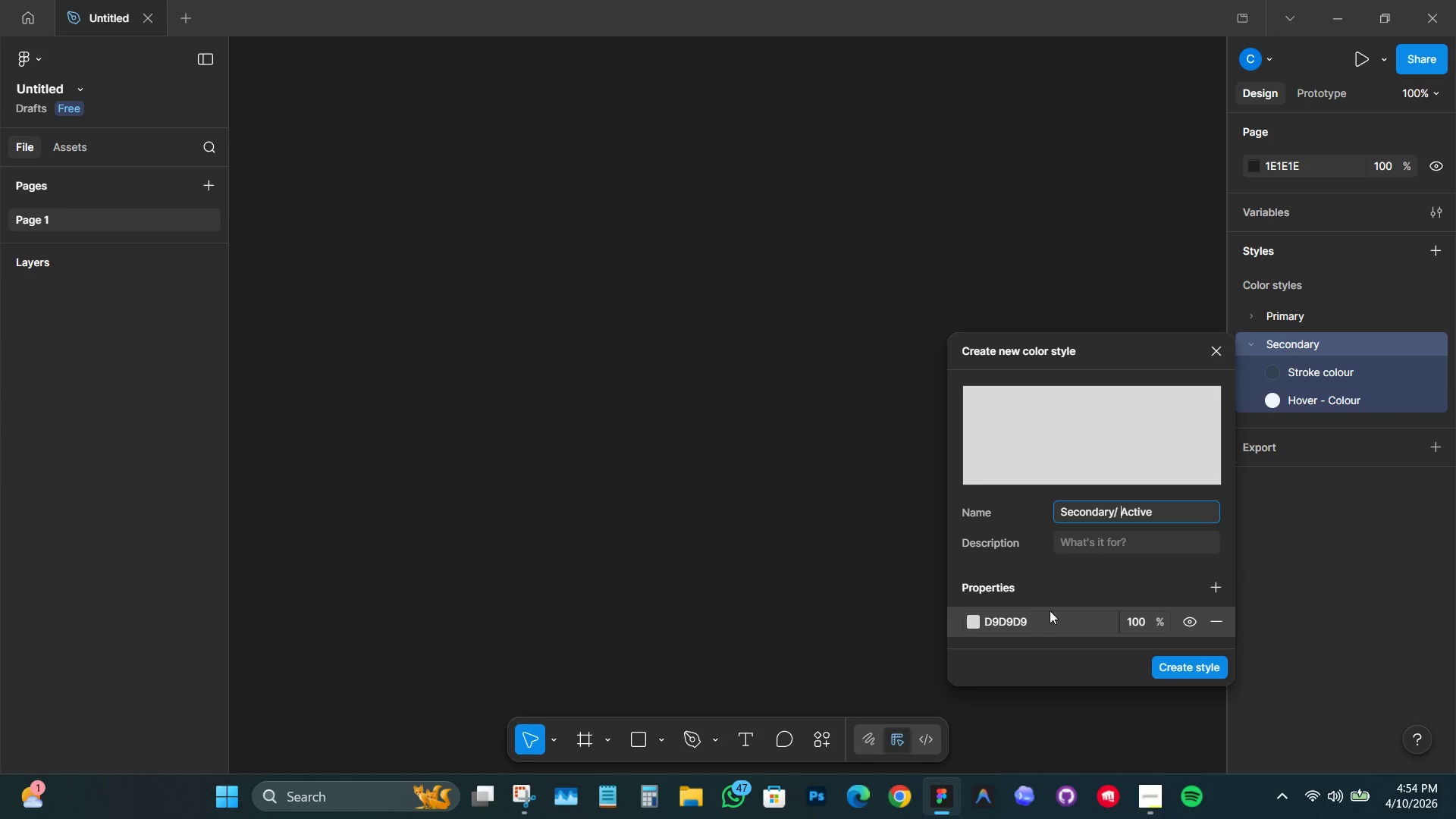 
left_click([1068, 617])
 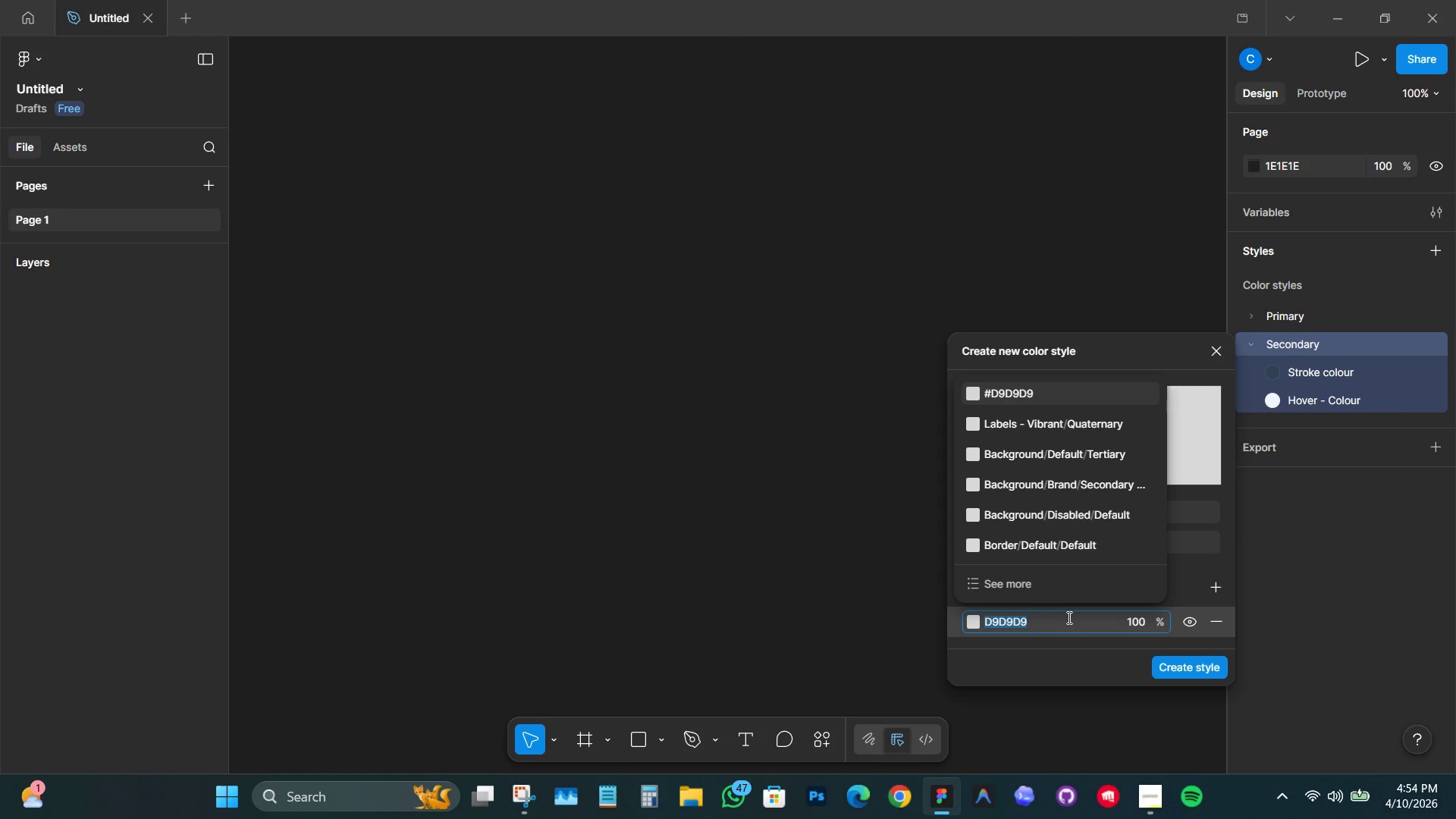 
key(Control+V)
 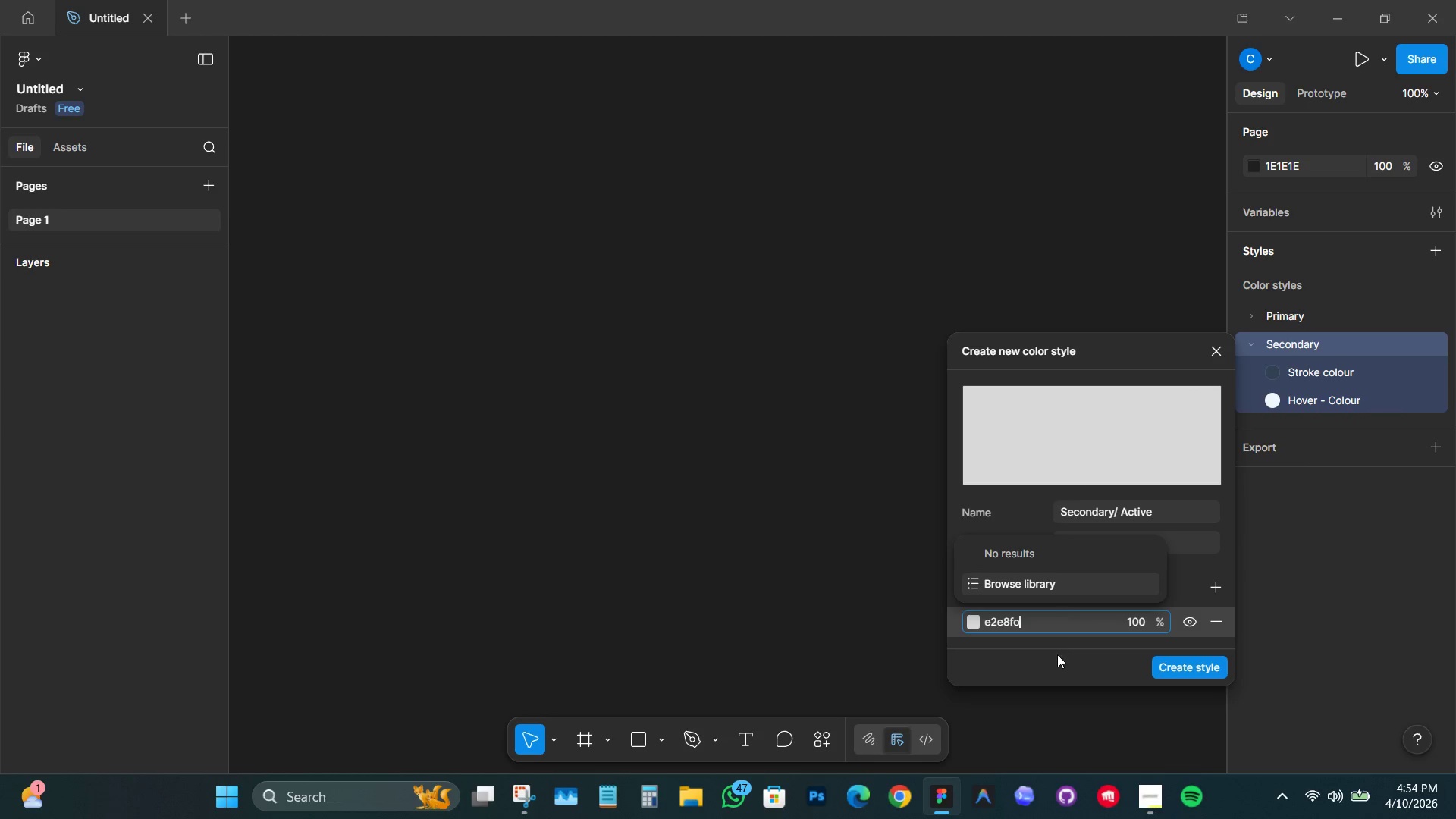 
left_click([1057, 654])
 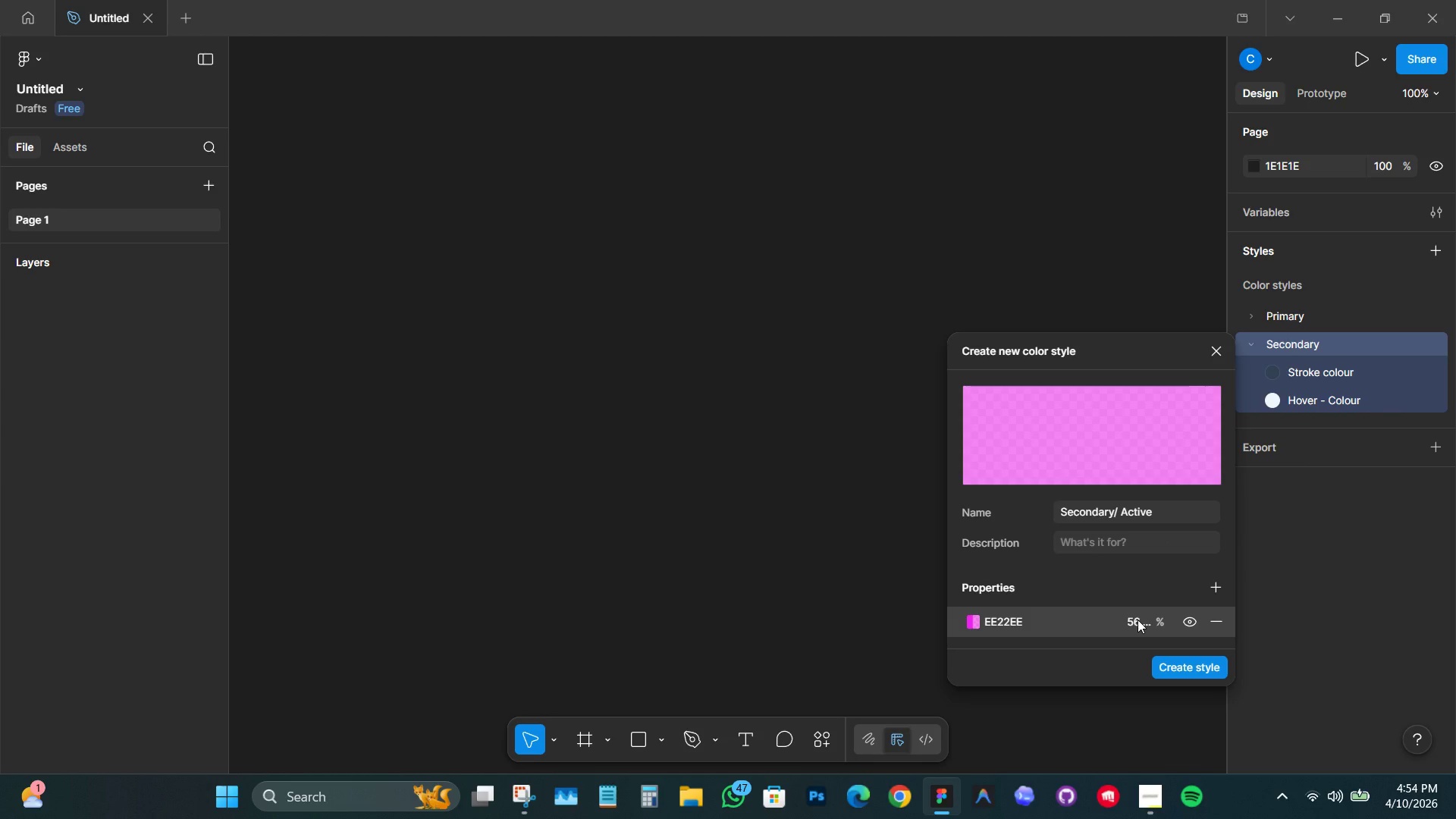 
wait(5.84)
 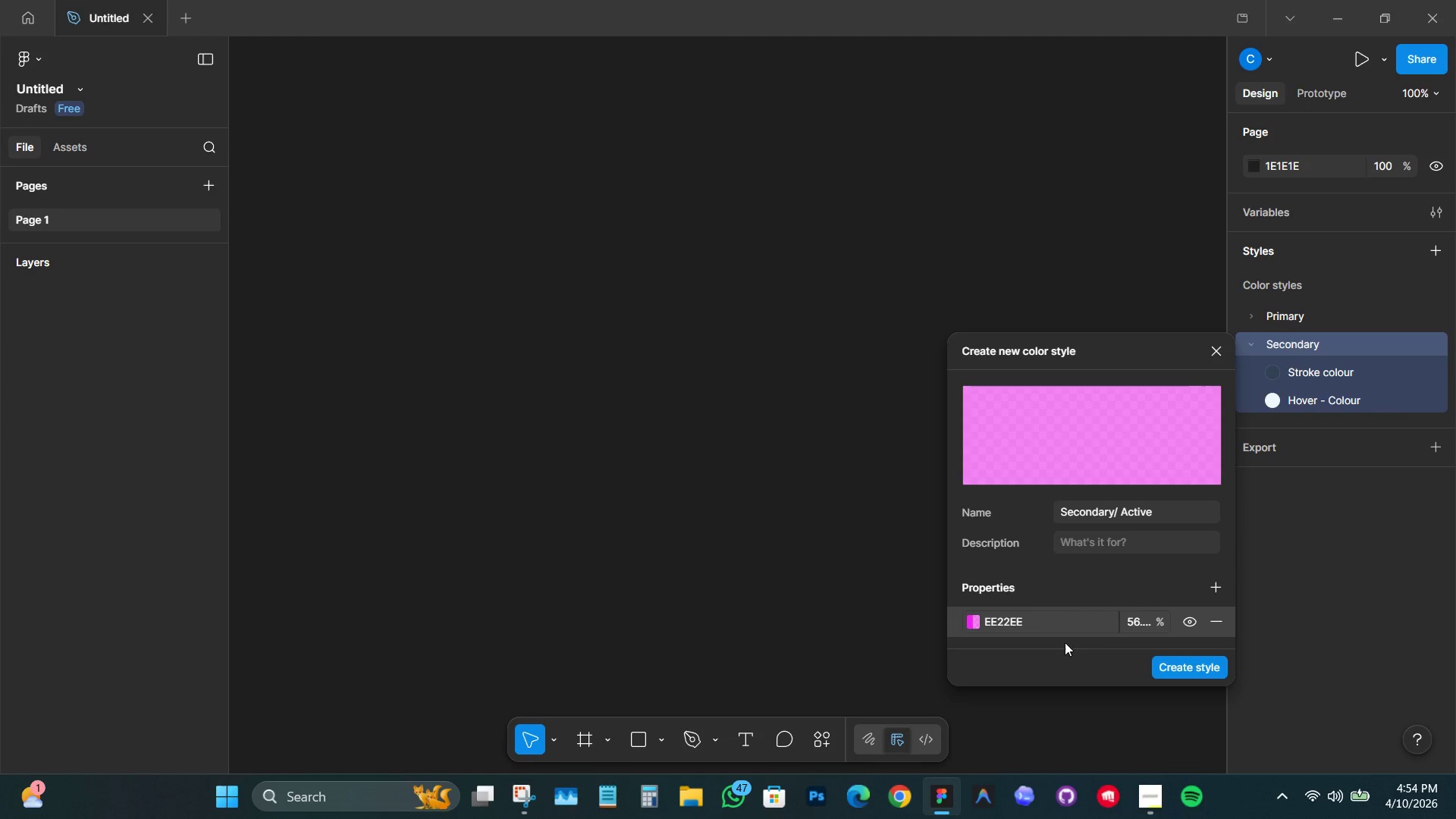 
left_click([1065, 622])
 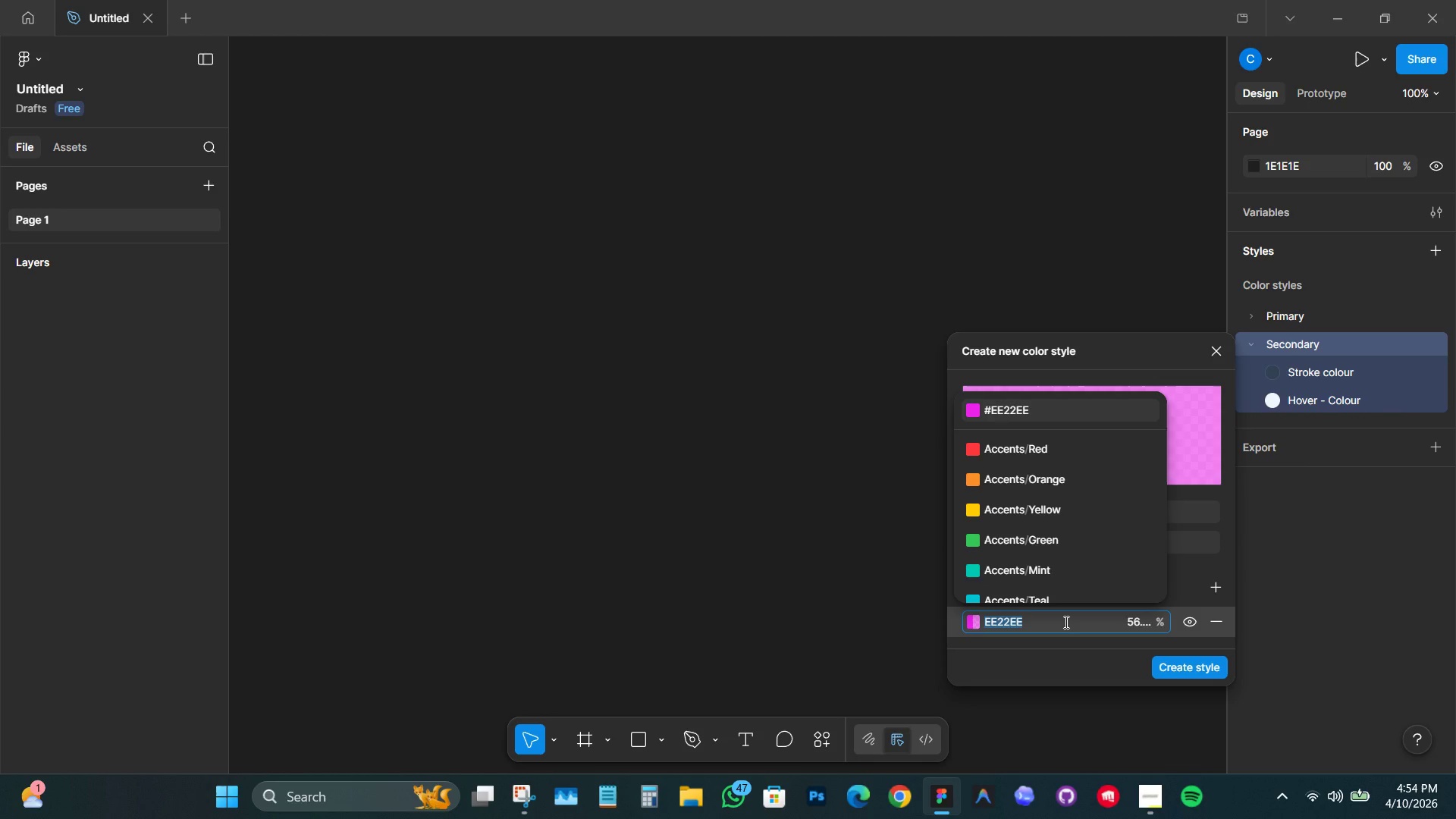 
type(e2e8f0)
 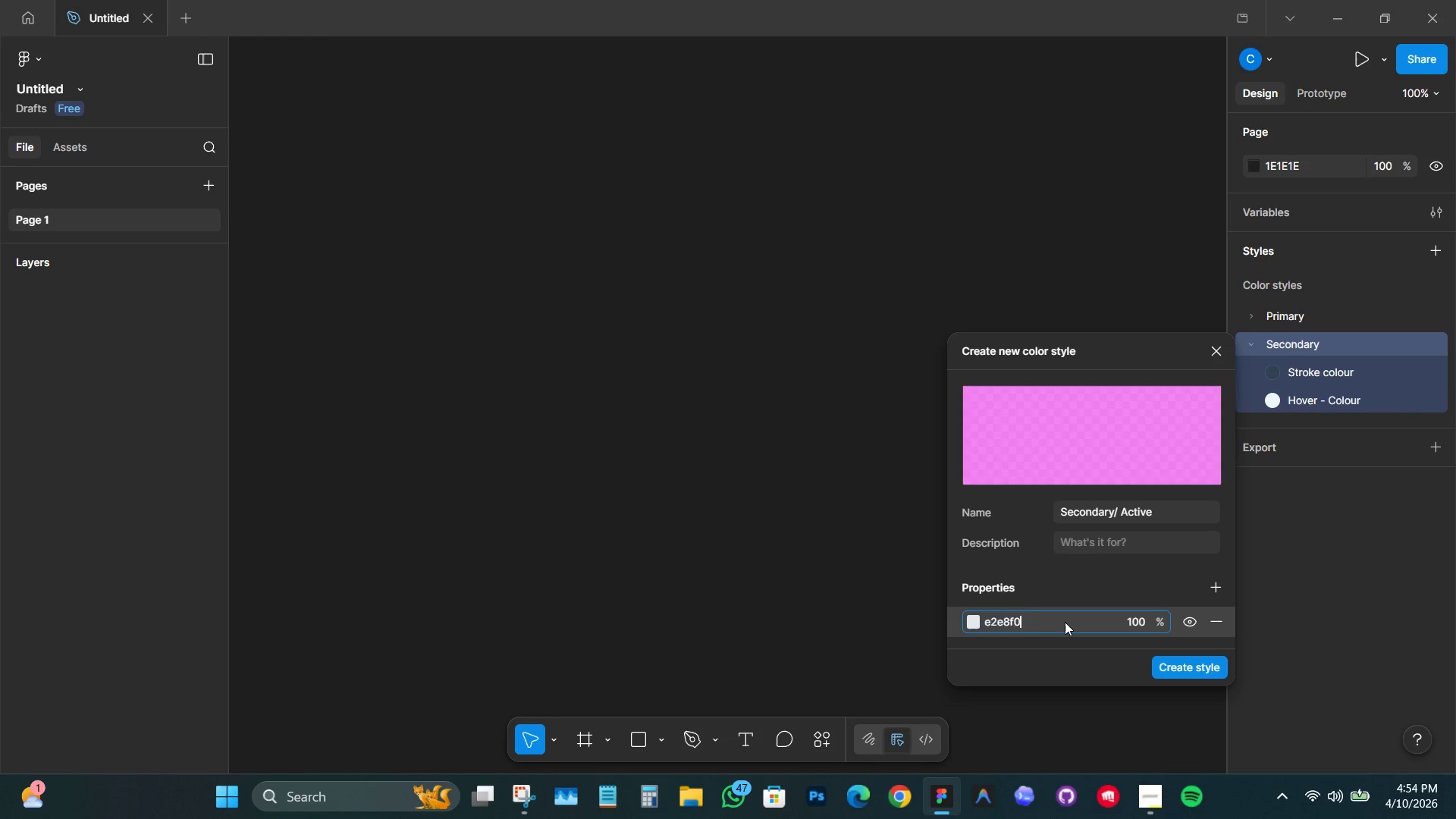 
key(Enter)
 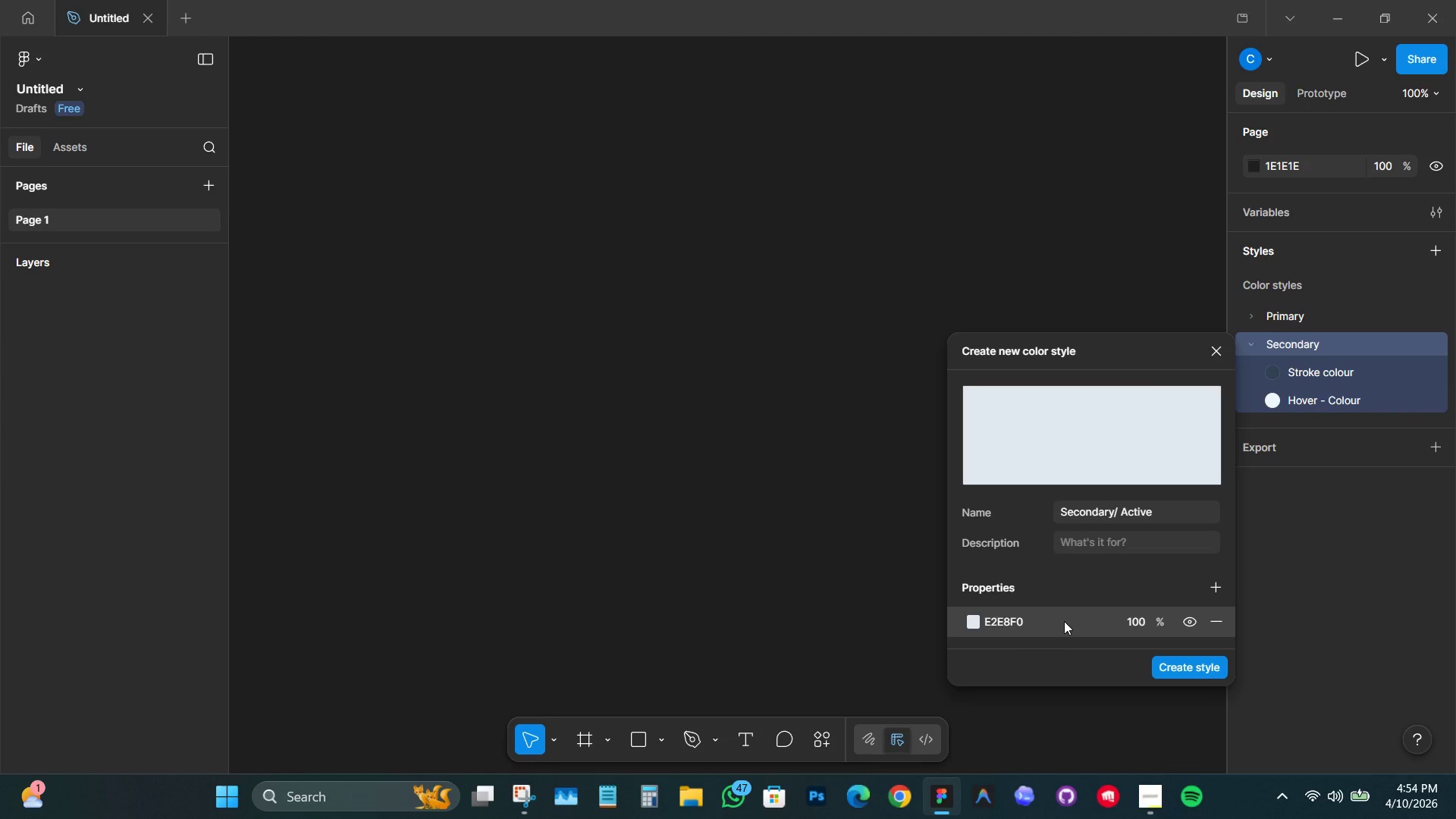 
wait(8.45)
 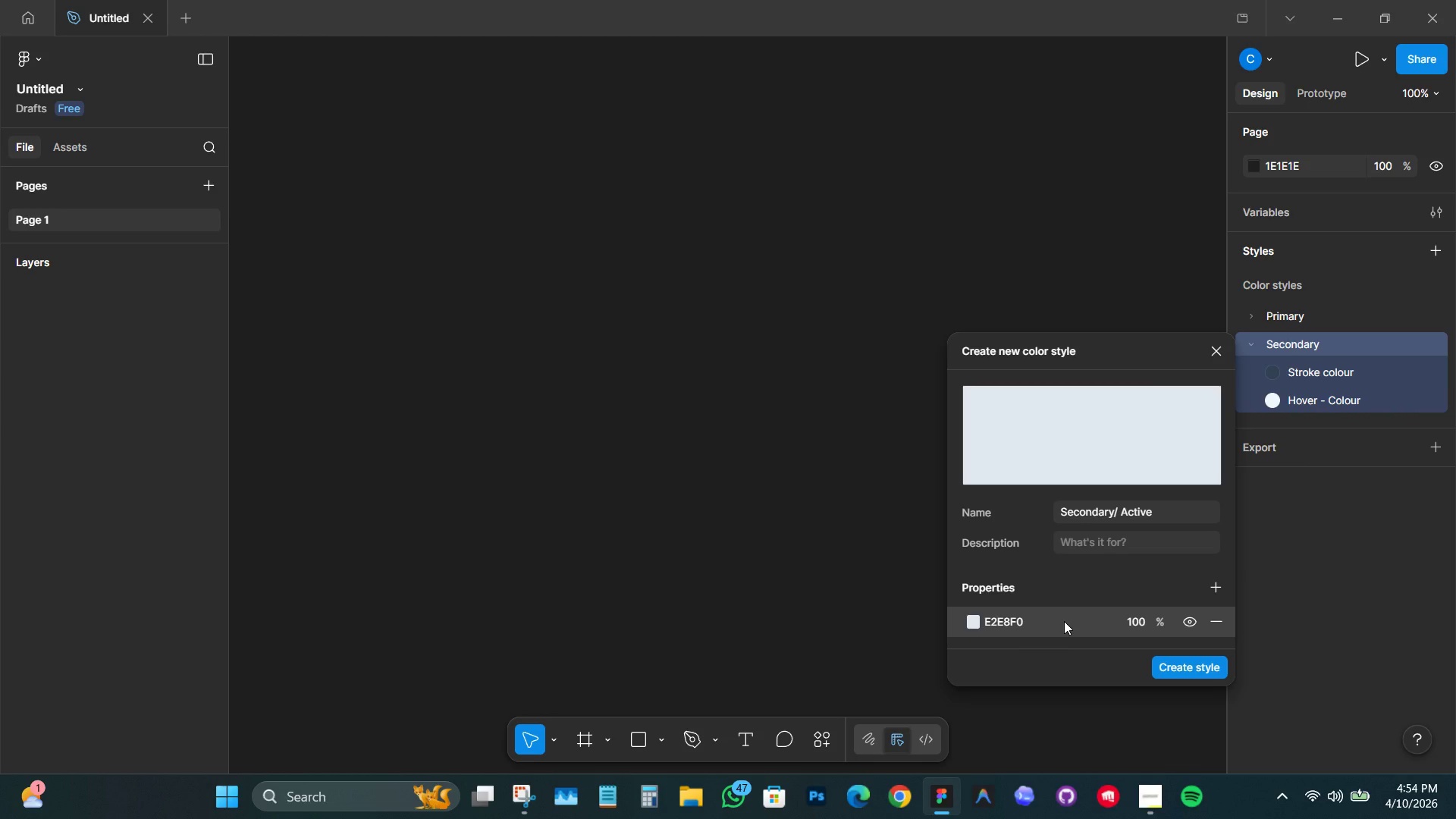 
left_click([1106, 596])
 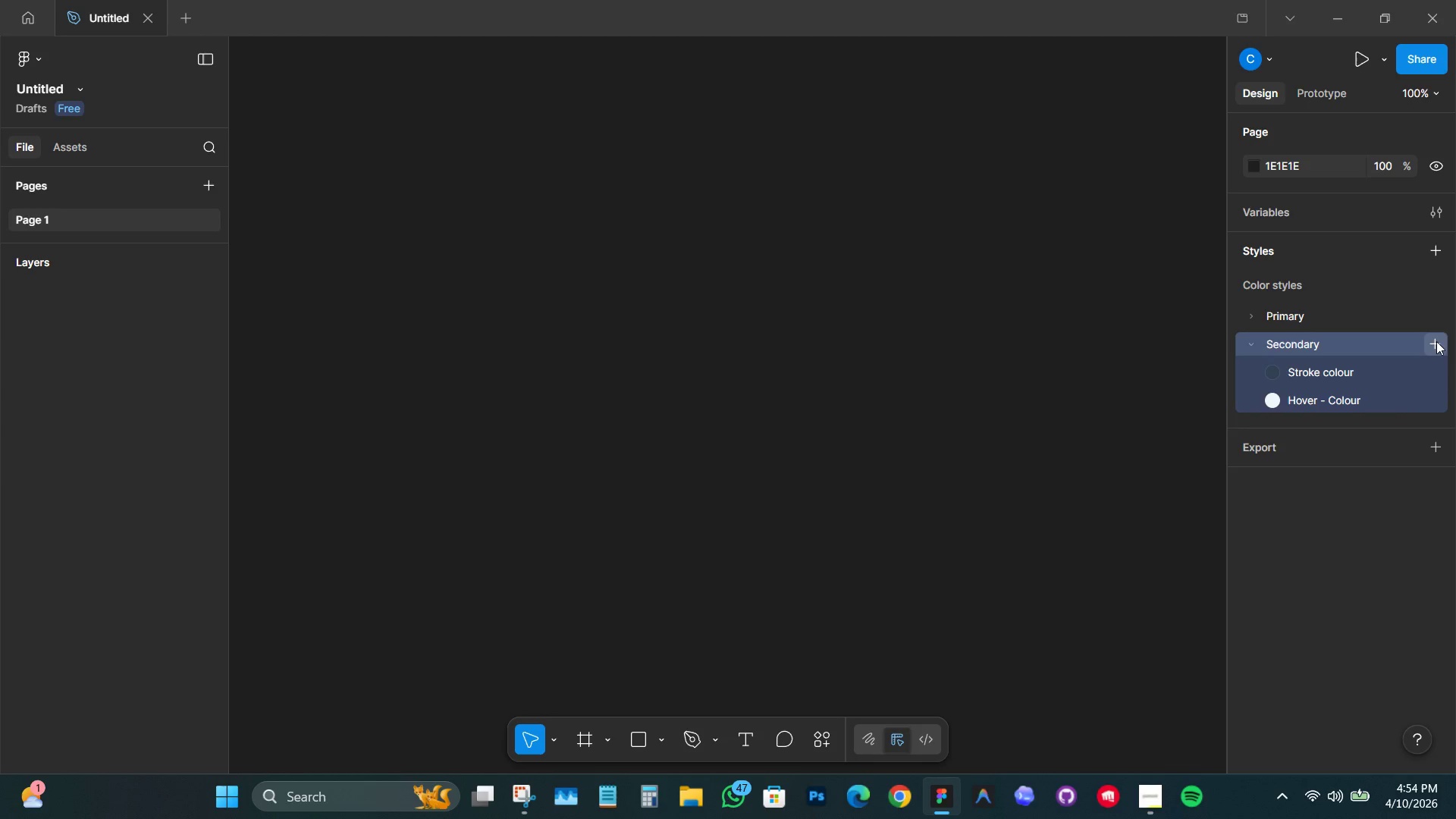 
left_click([1436, 341])
 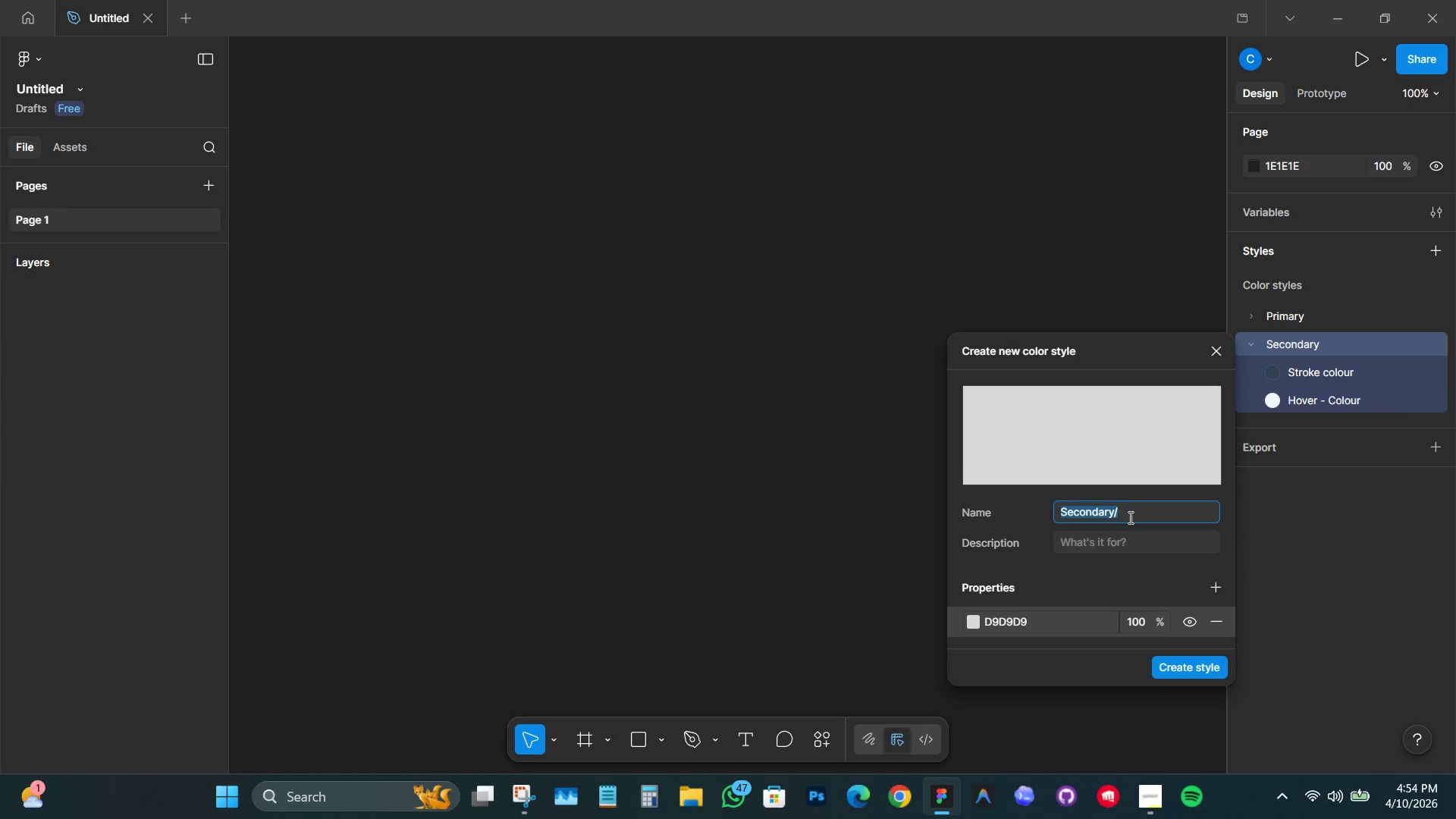 
wait(5.31)
 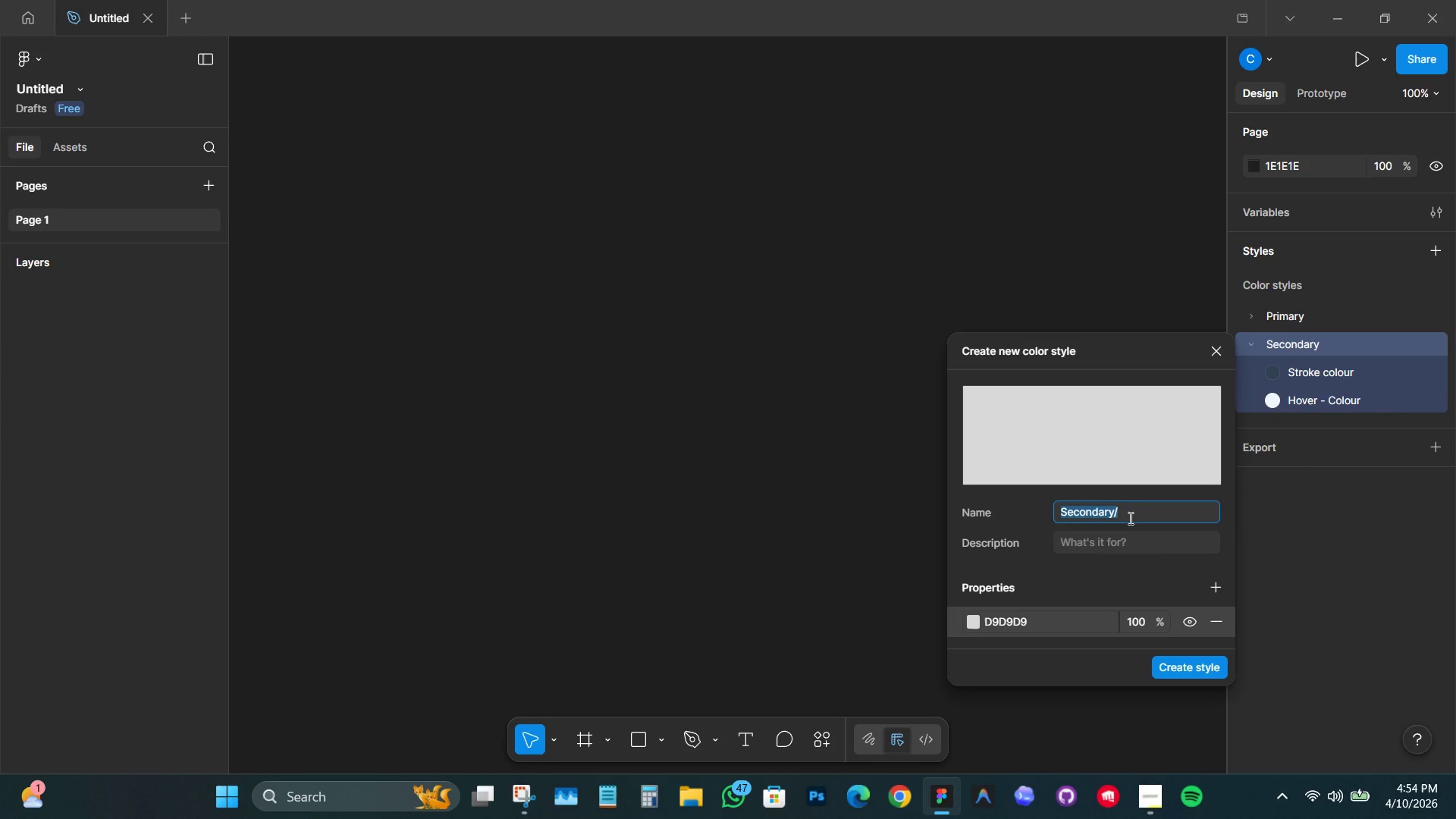 
left_click([1129, 517])
 